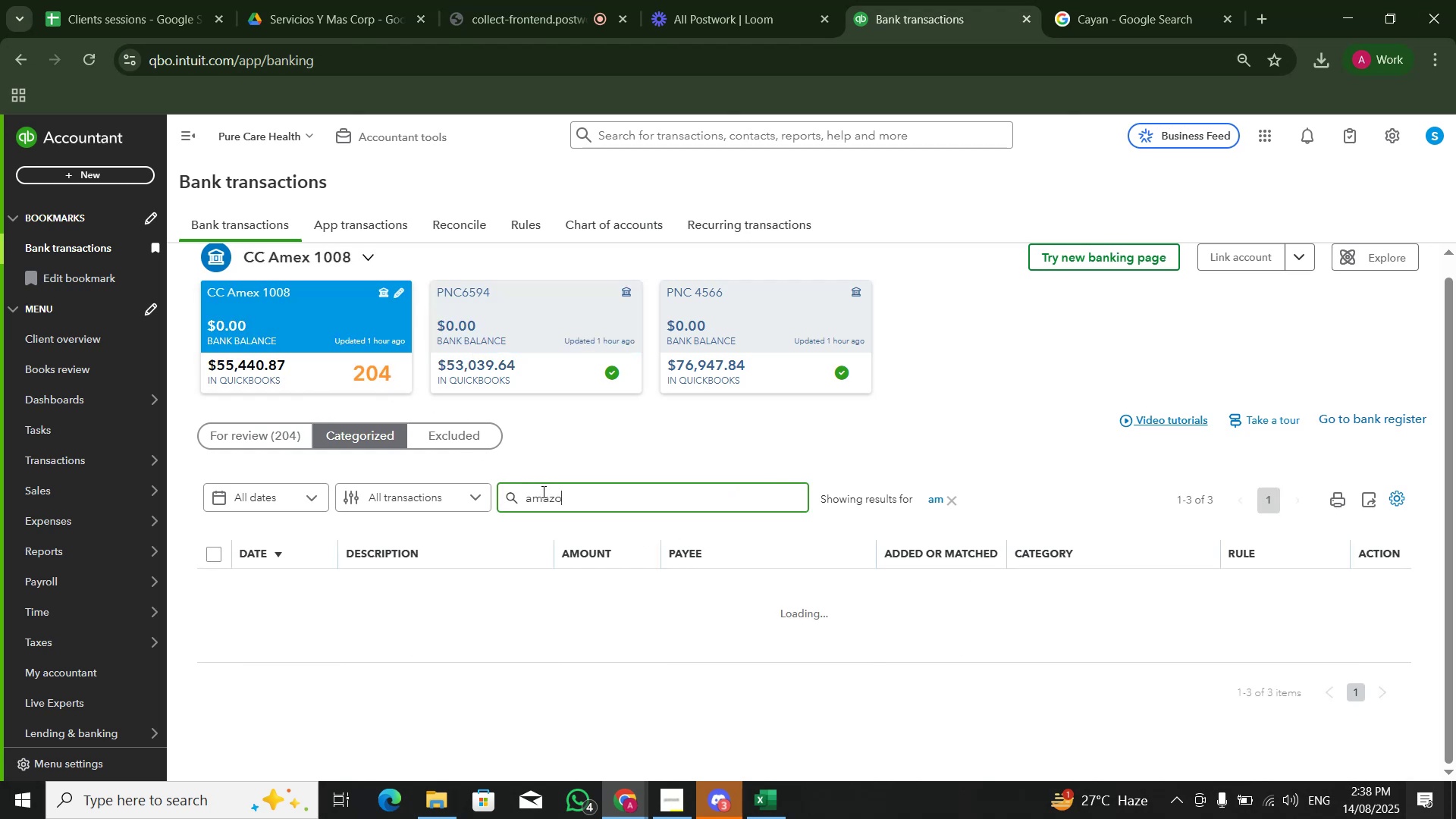 
key(Enter)
 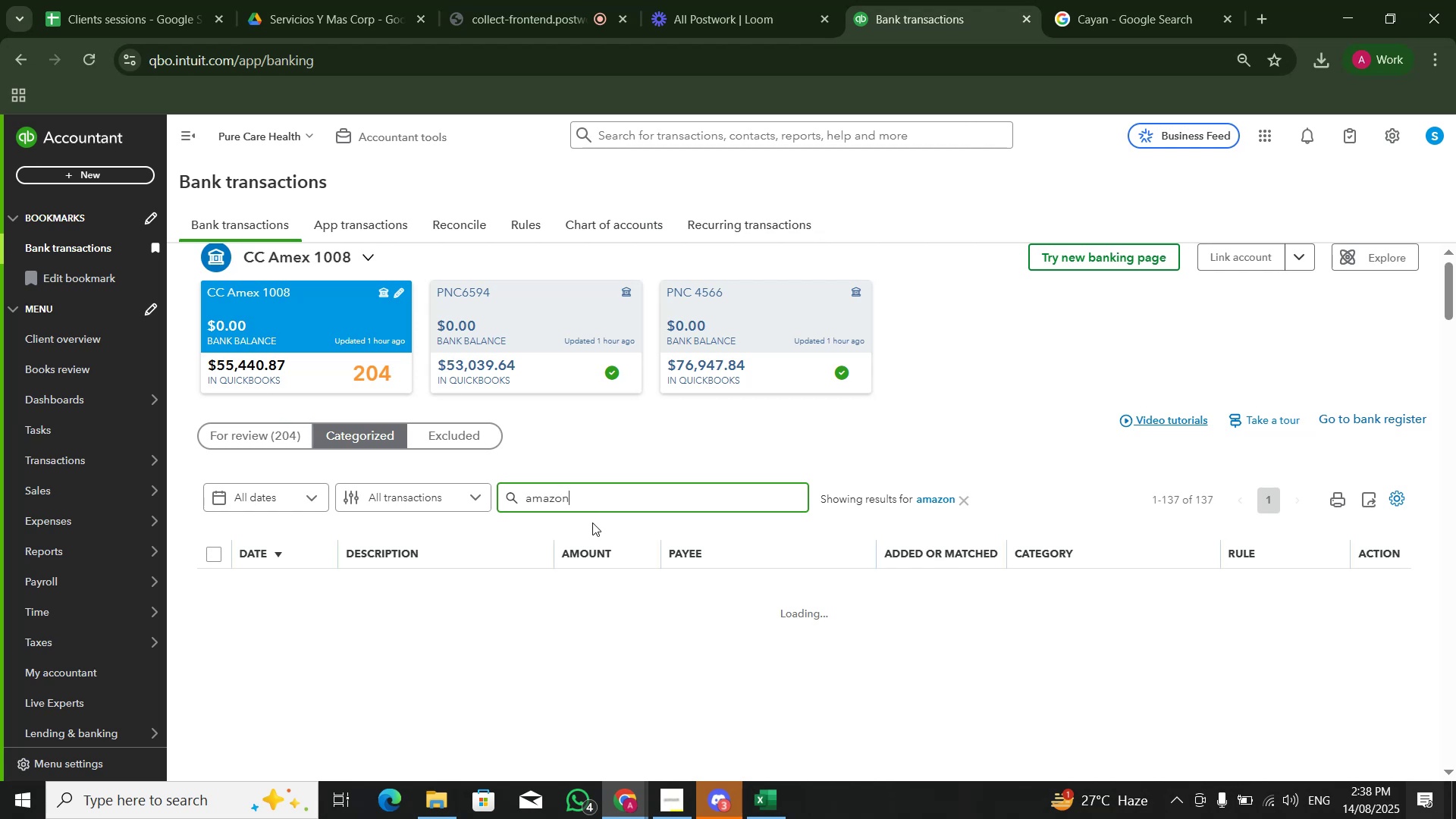 
wait(9.47)
 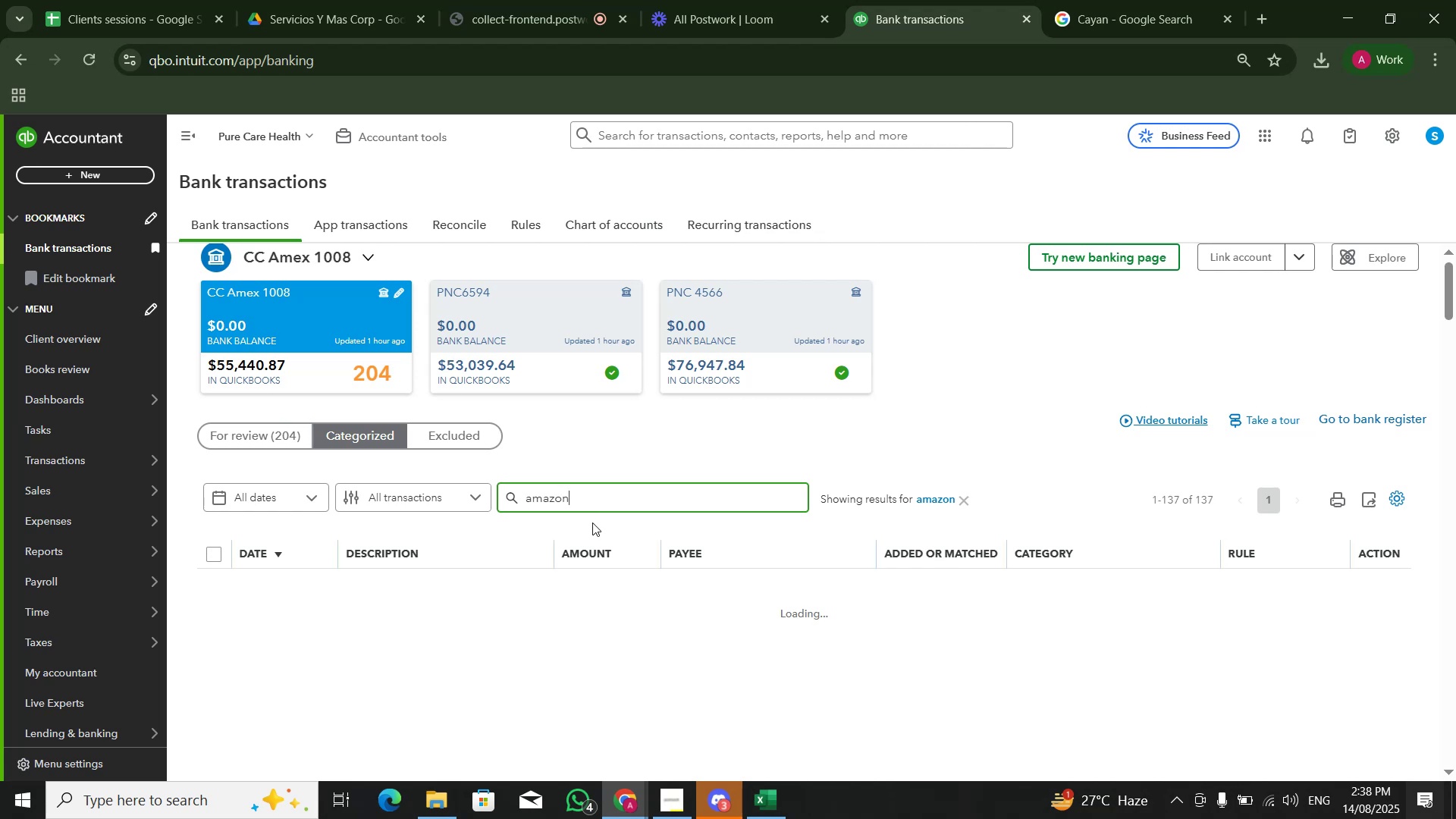 
scroll: coordinate [692, 504], scroll_direction: none, amount: 0.0
 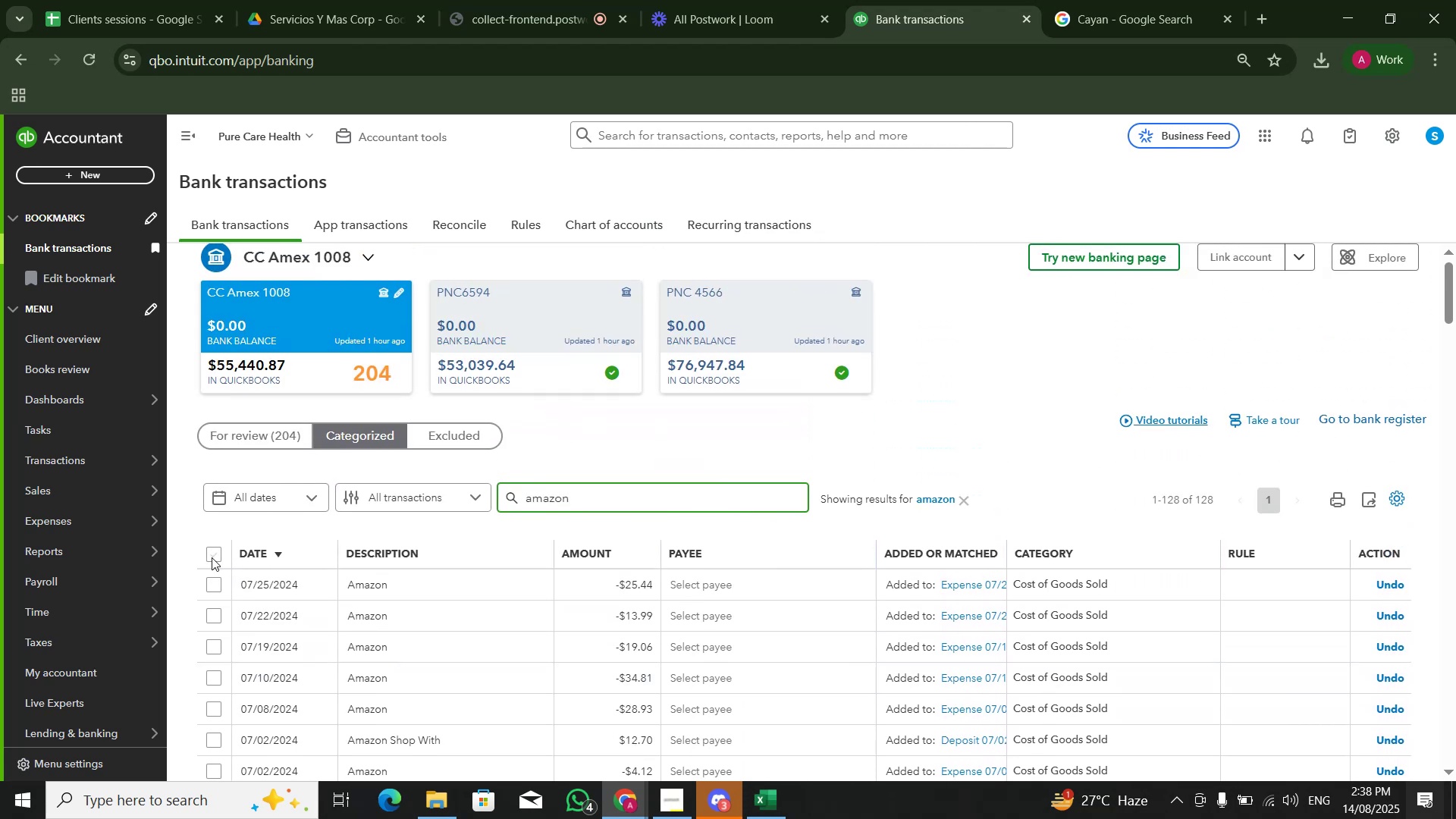 
left_click([211, 558])
 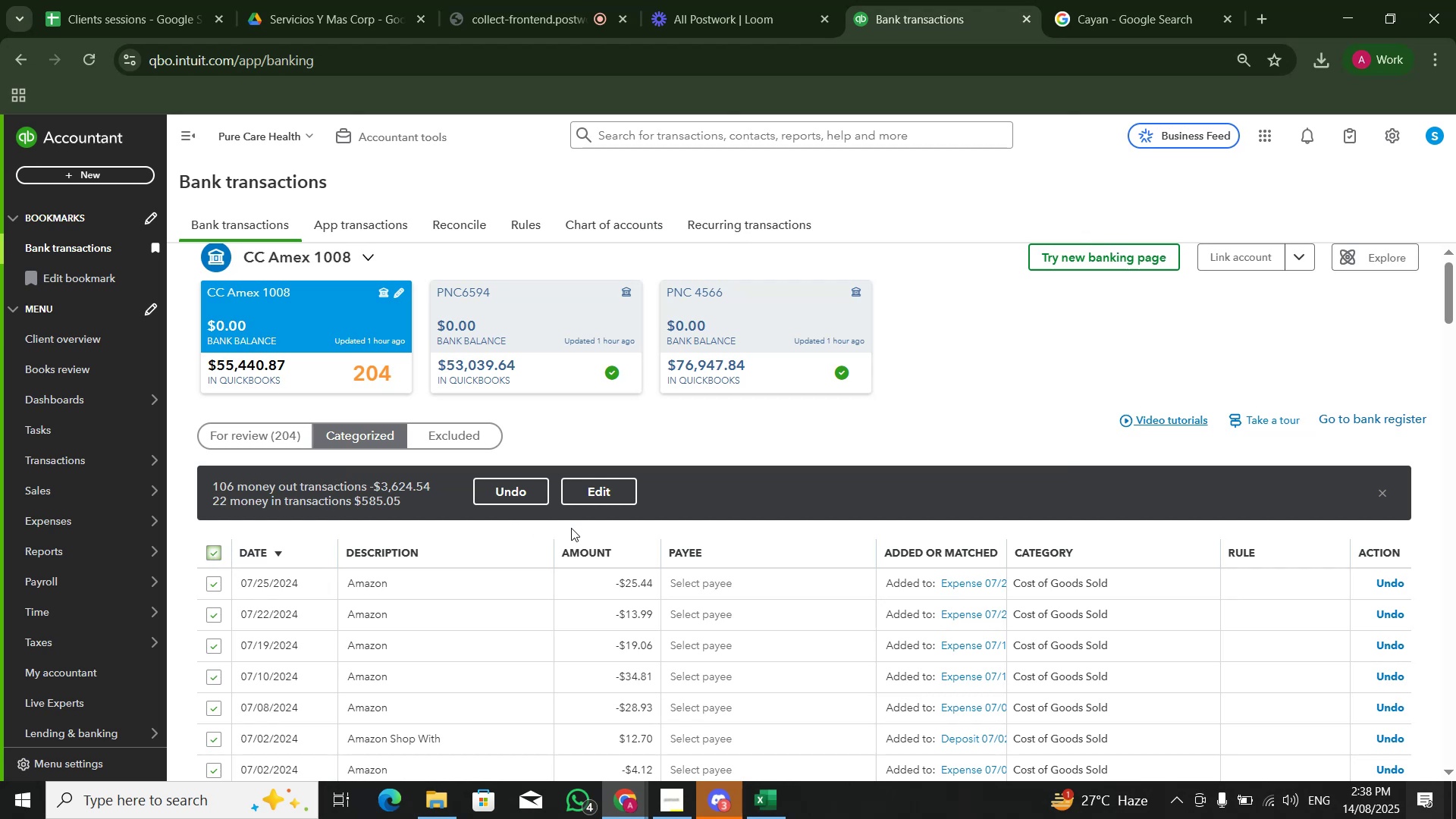 
left_click([614, 488])
 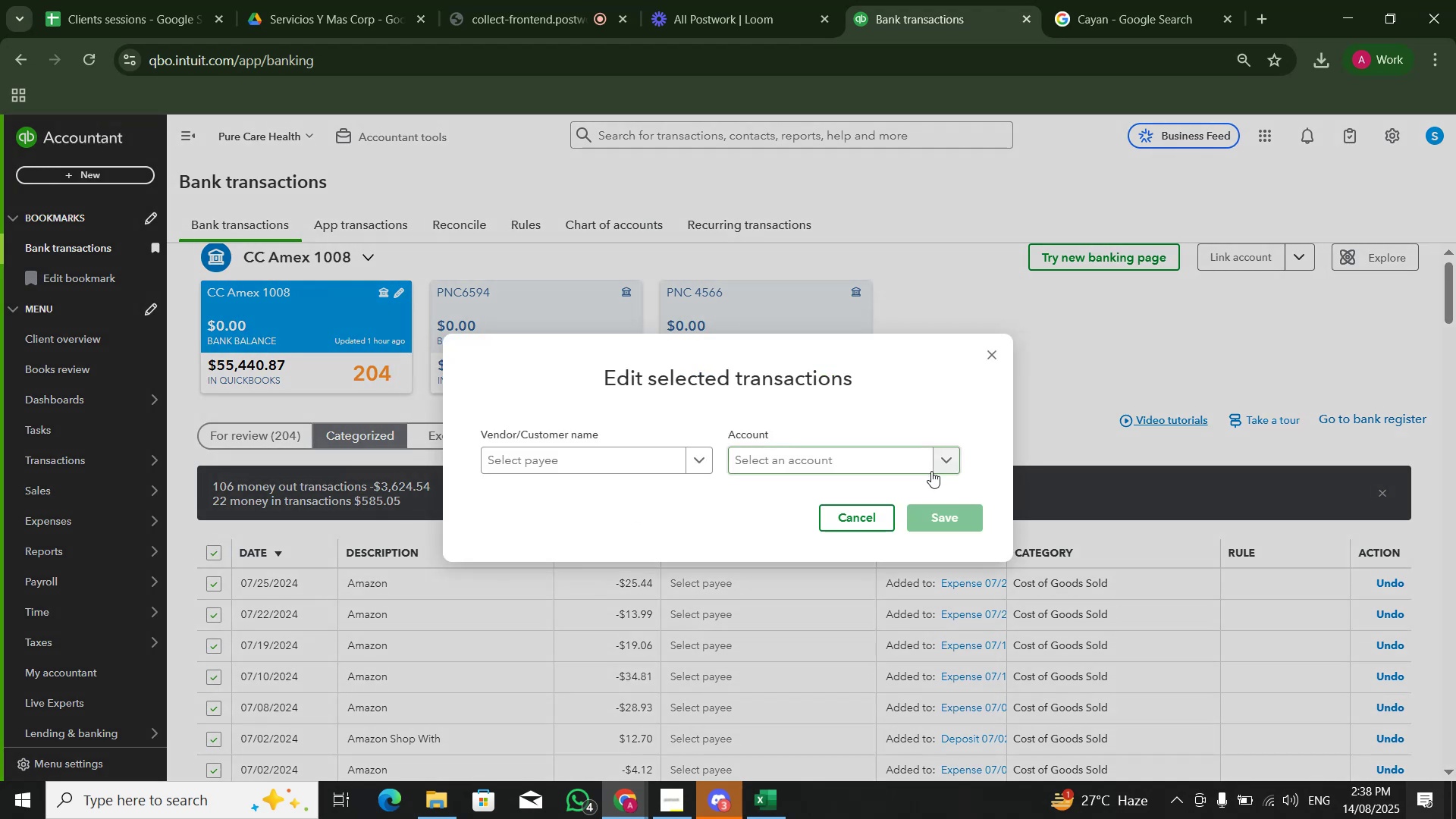 
left_click([903, 469])
 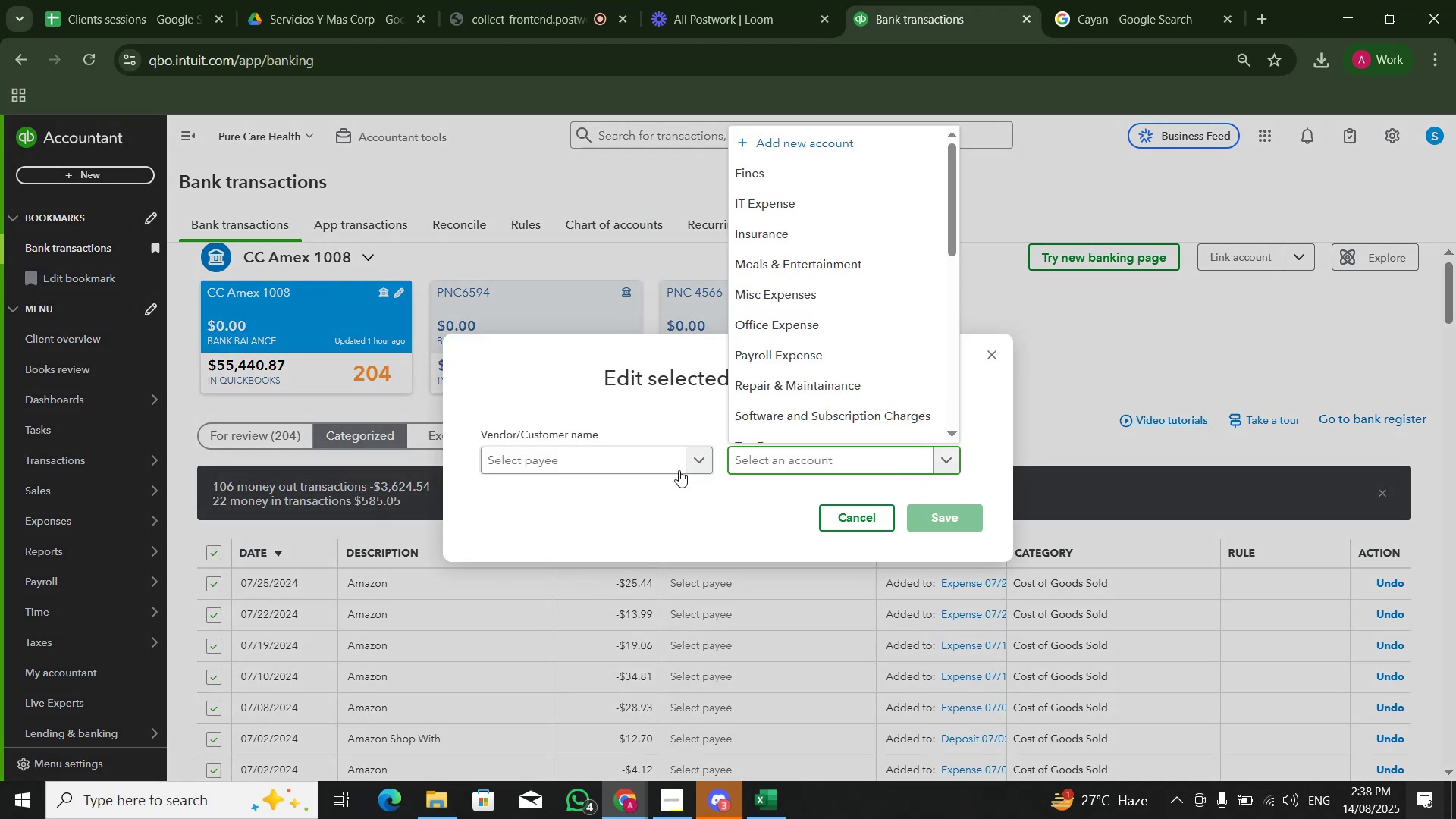 
type(Admin Expense)
 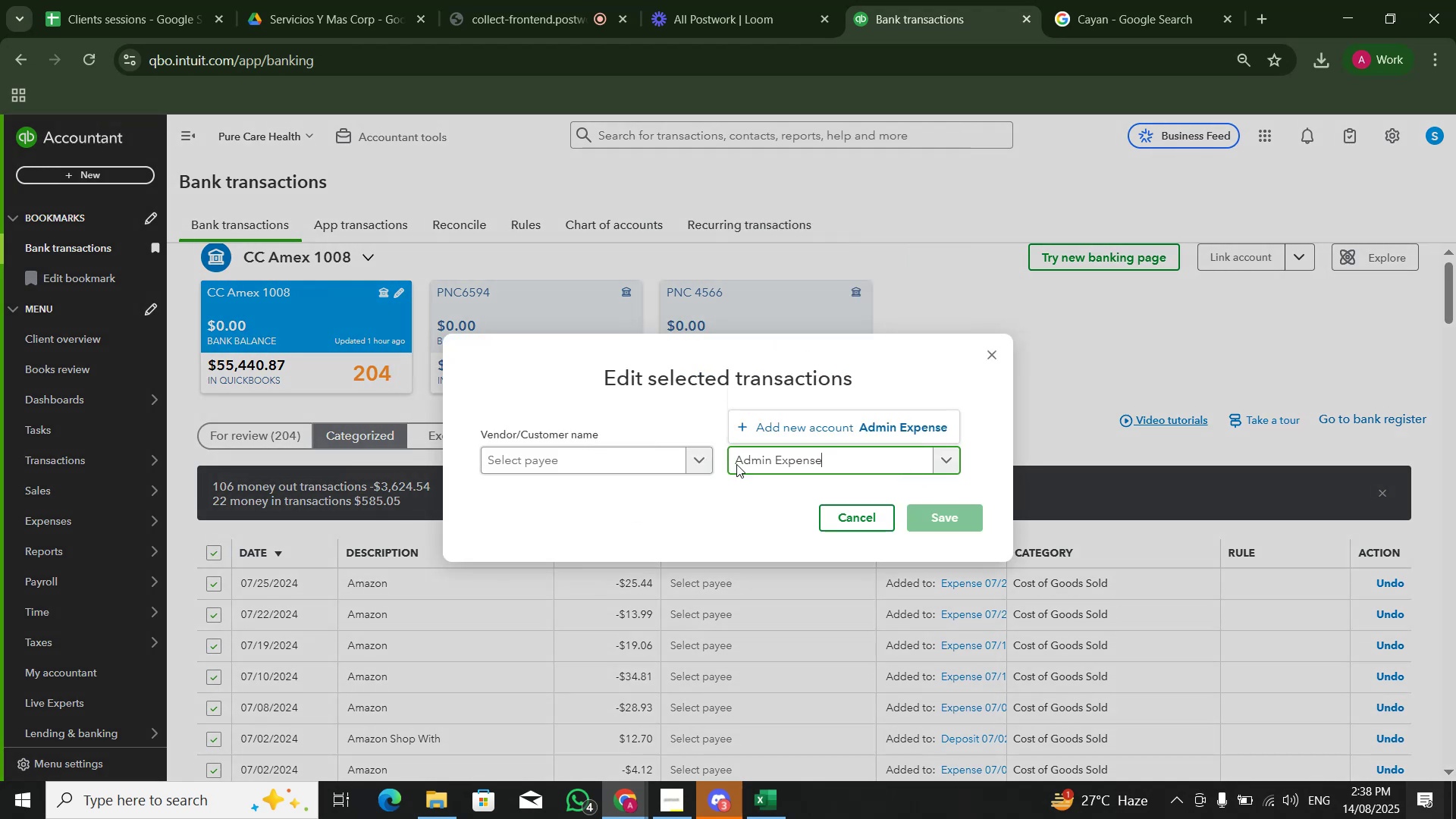 
left_click([884, 434])
 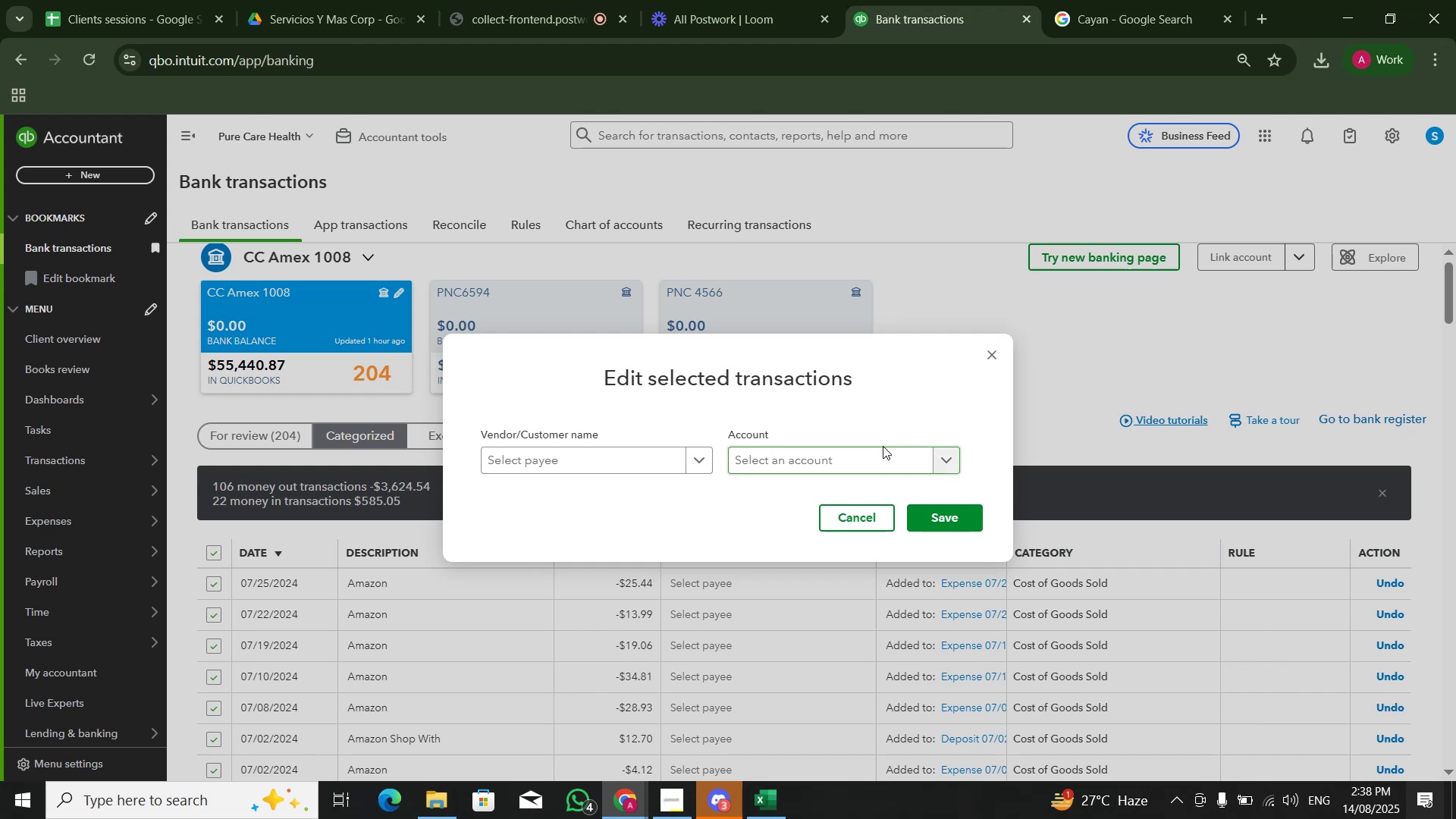 
wait(8.36)
 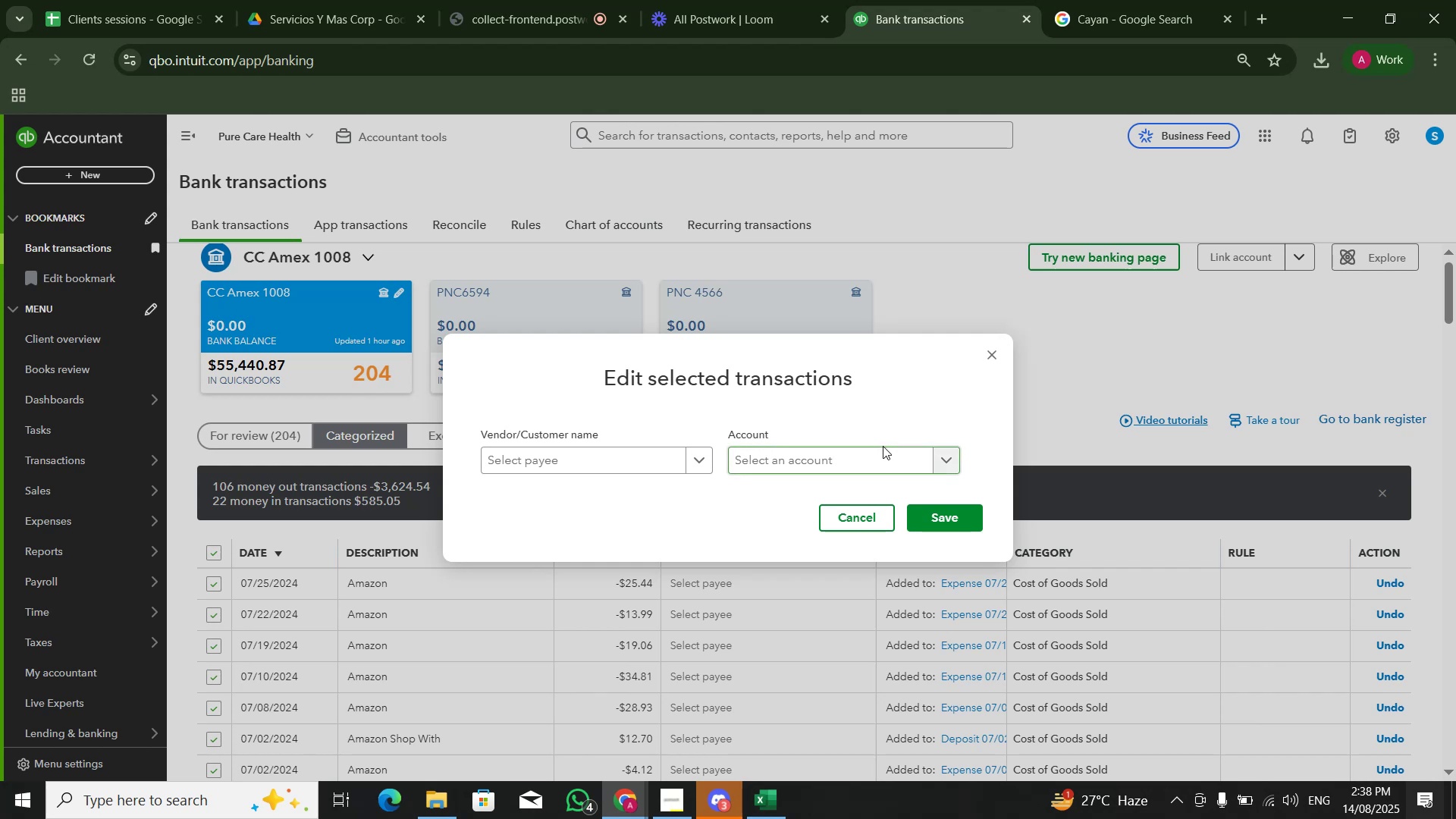 
left_click([886, 463])
 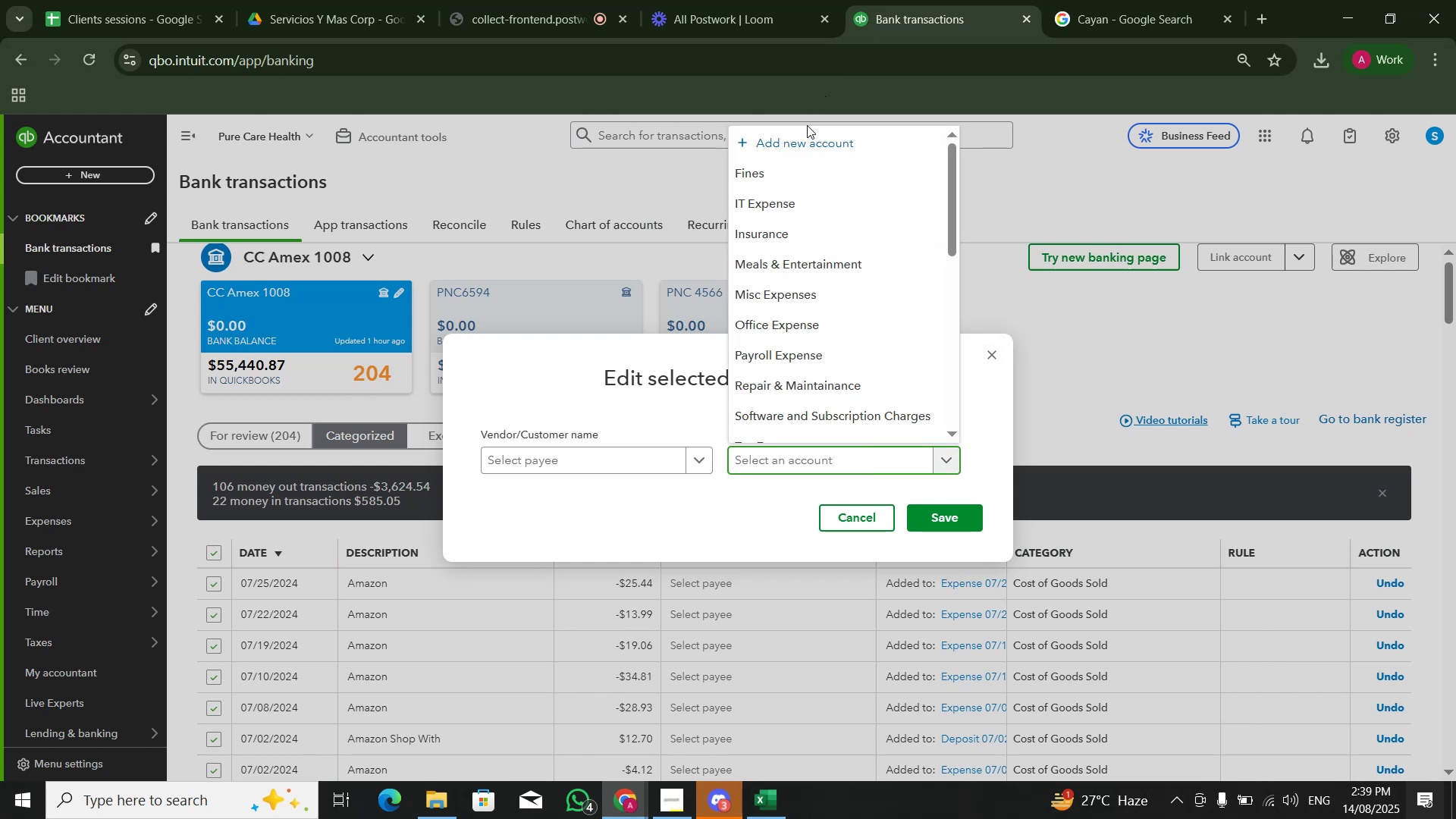 
left_click([798, 138])
 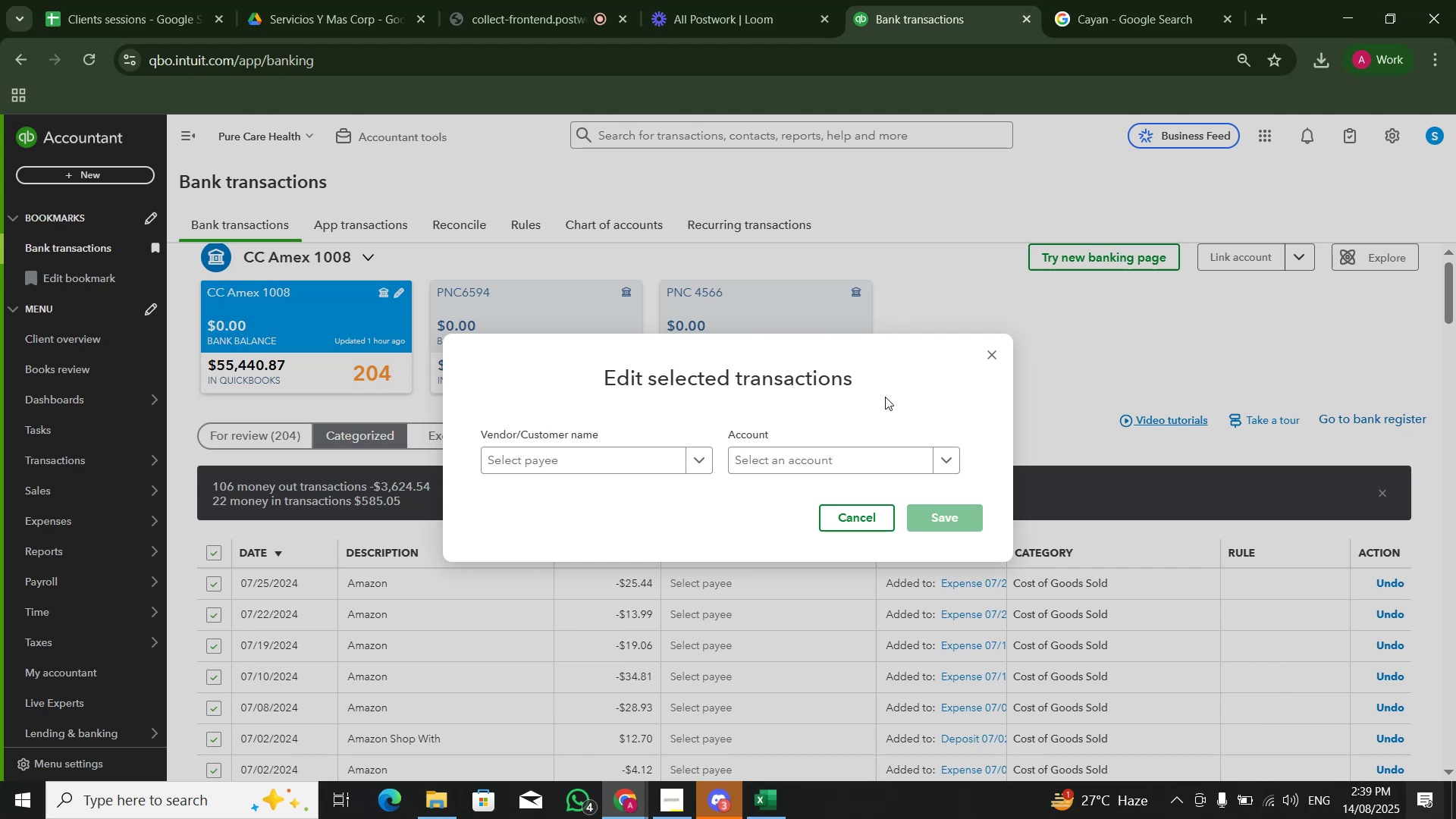 
wait(5.13)
 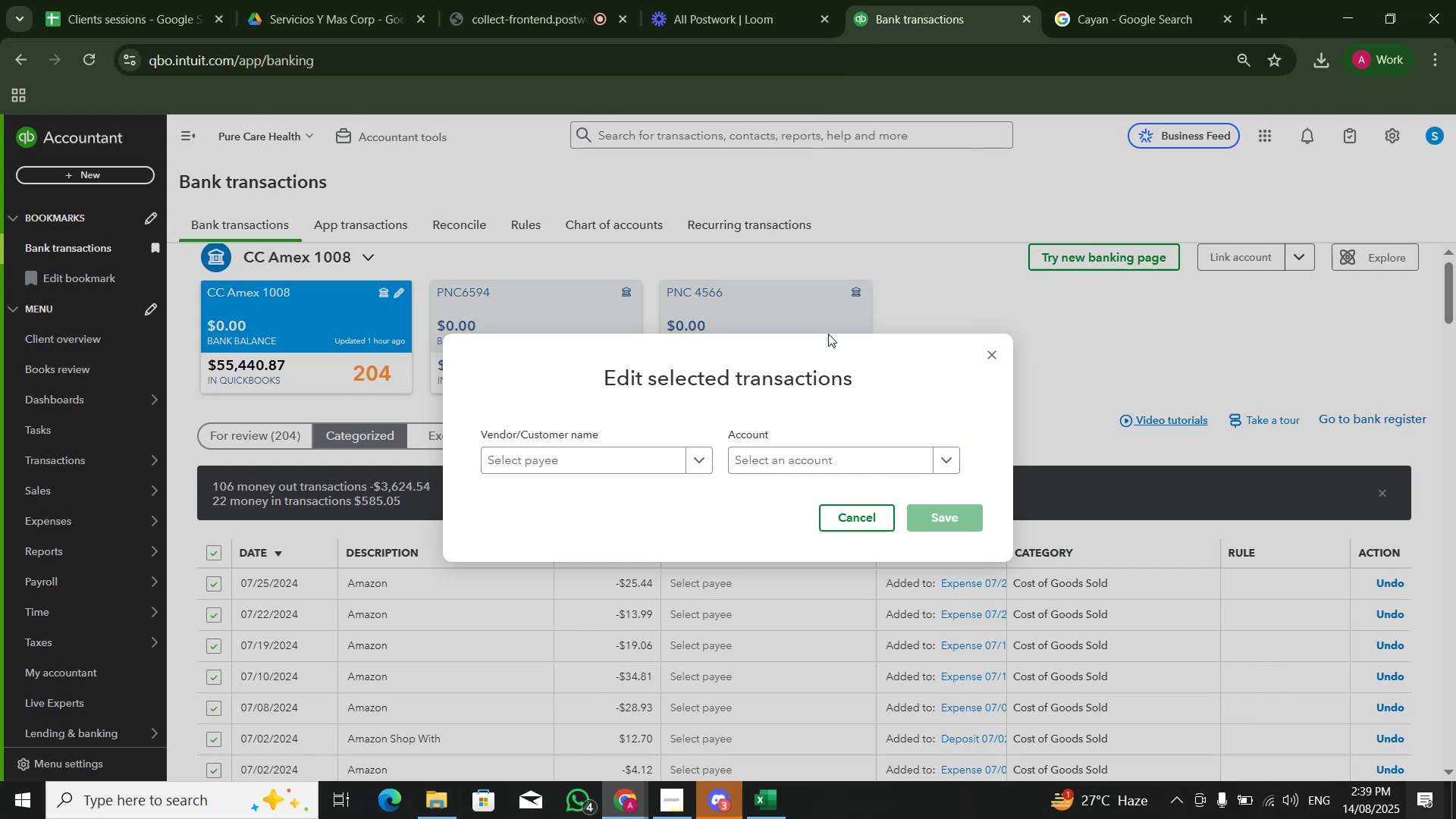 
left_click([880, 457])
 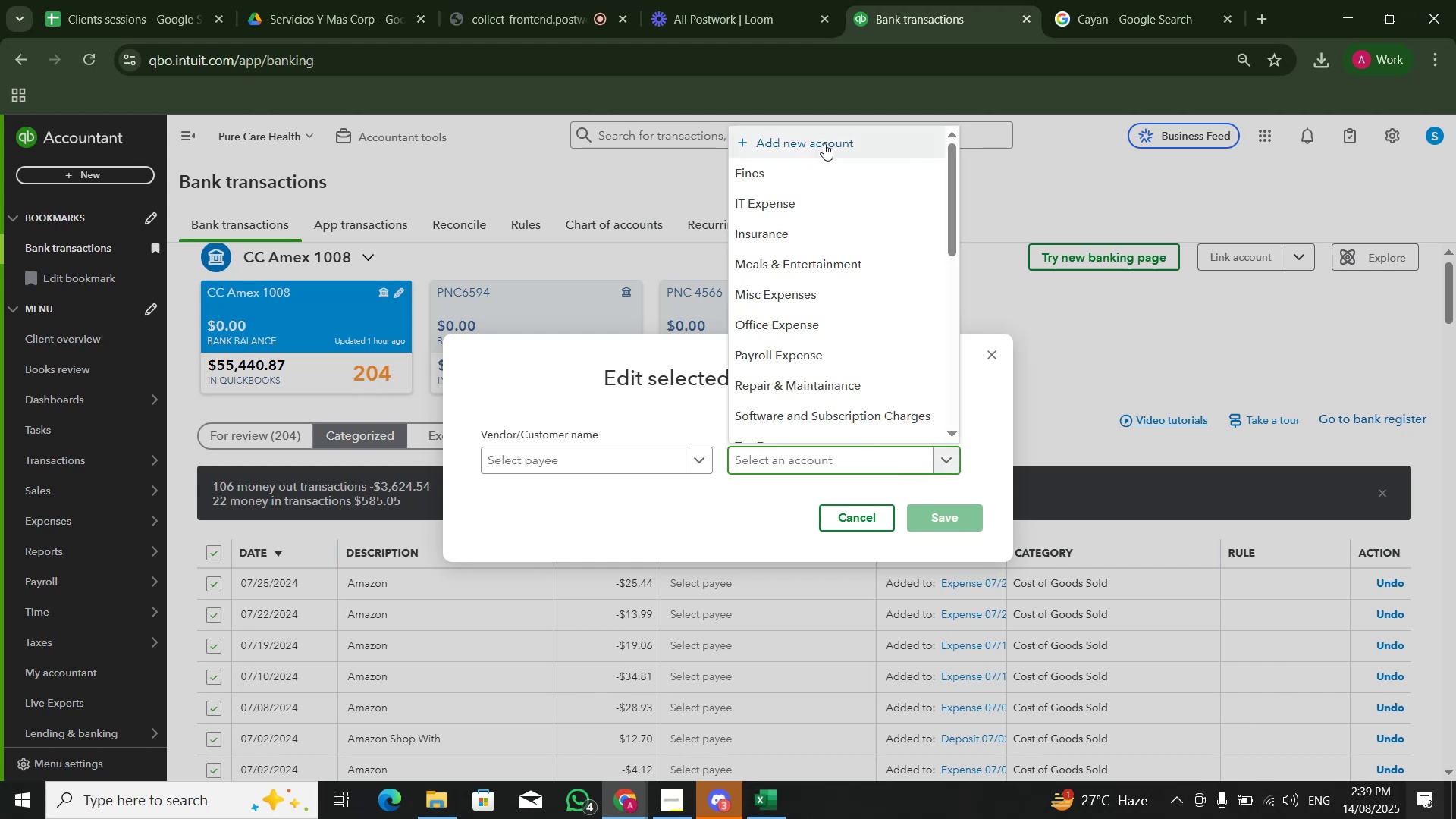 
left_click([800, 143])
 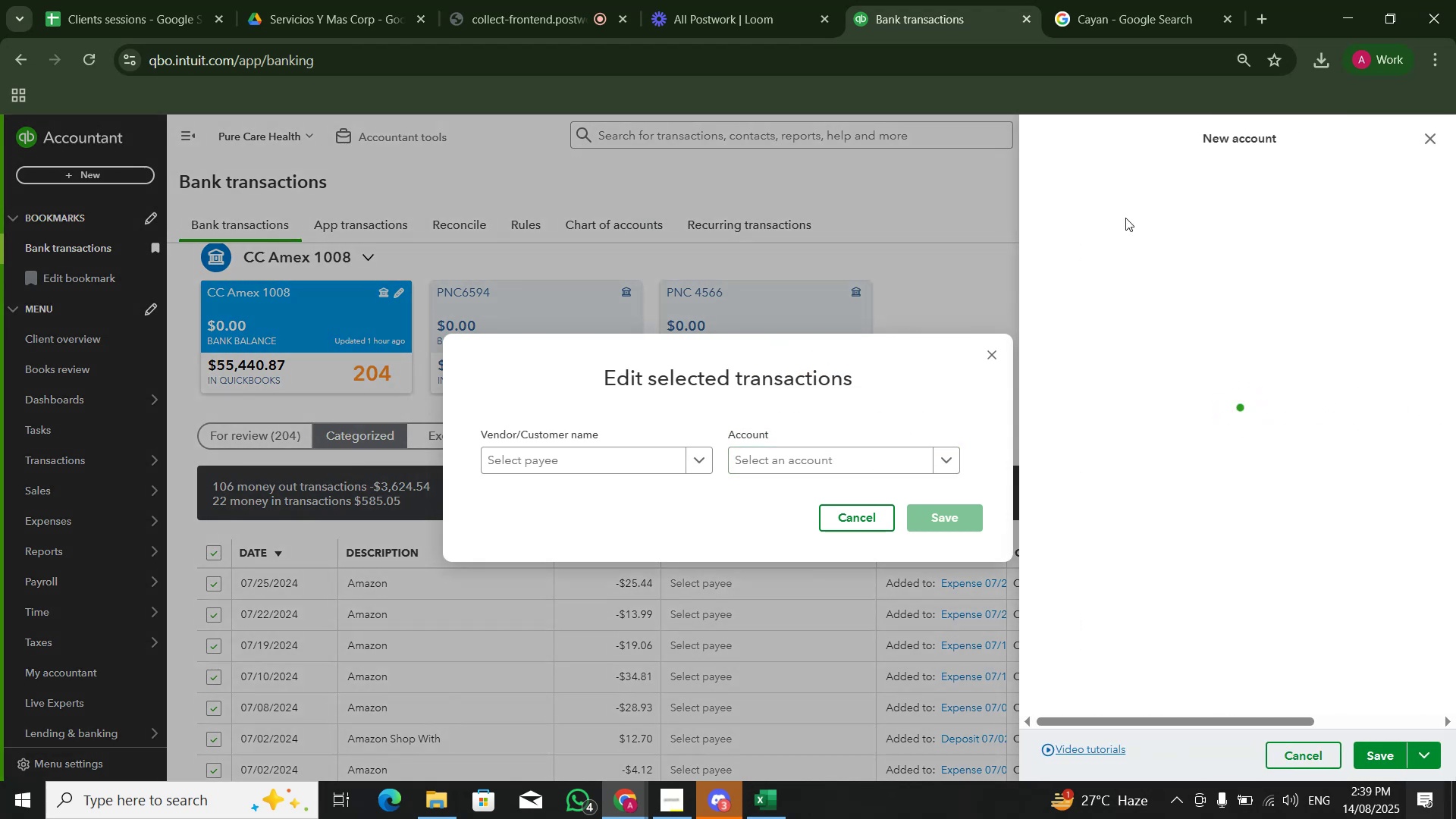 
left_click([1117, 194])
 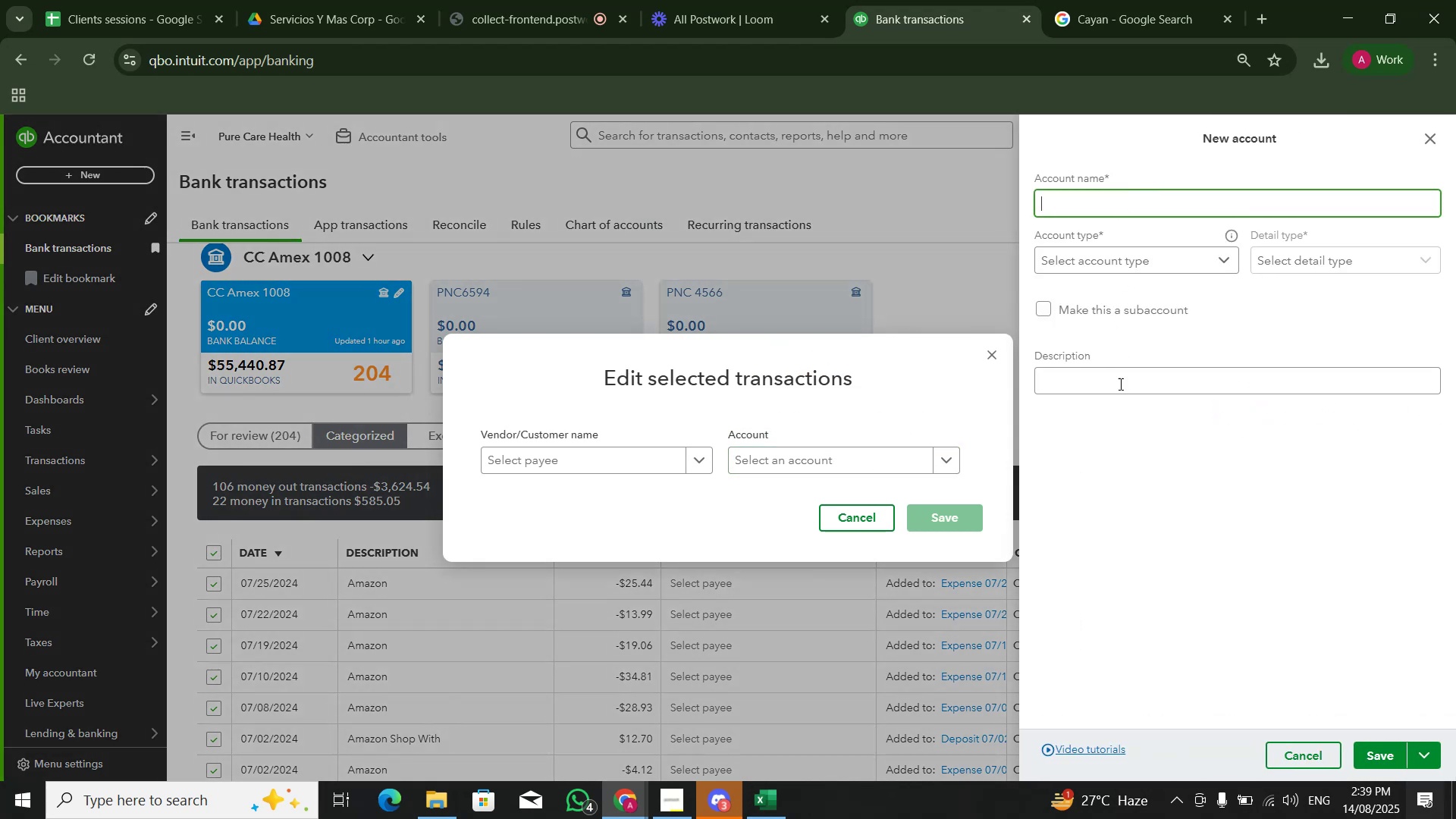 
type(Admin Exoes)
key(Backspace)
key(Backspace)
key(Backspace)
type(penses)
 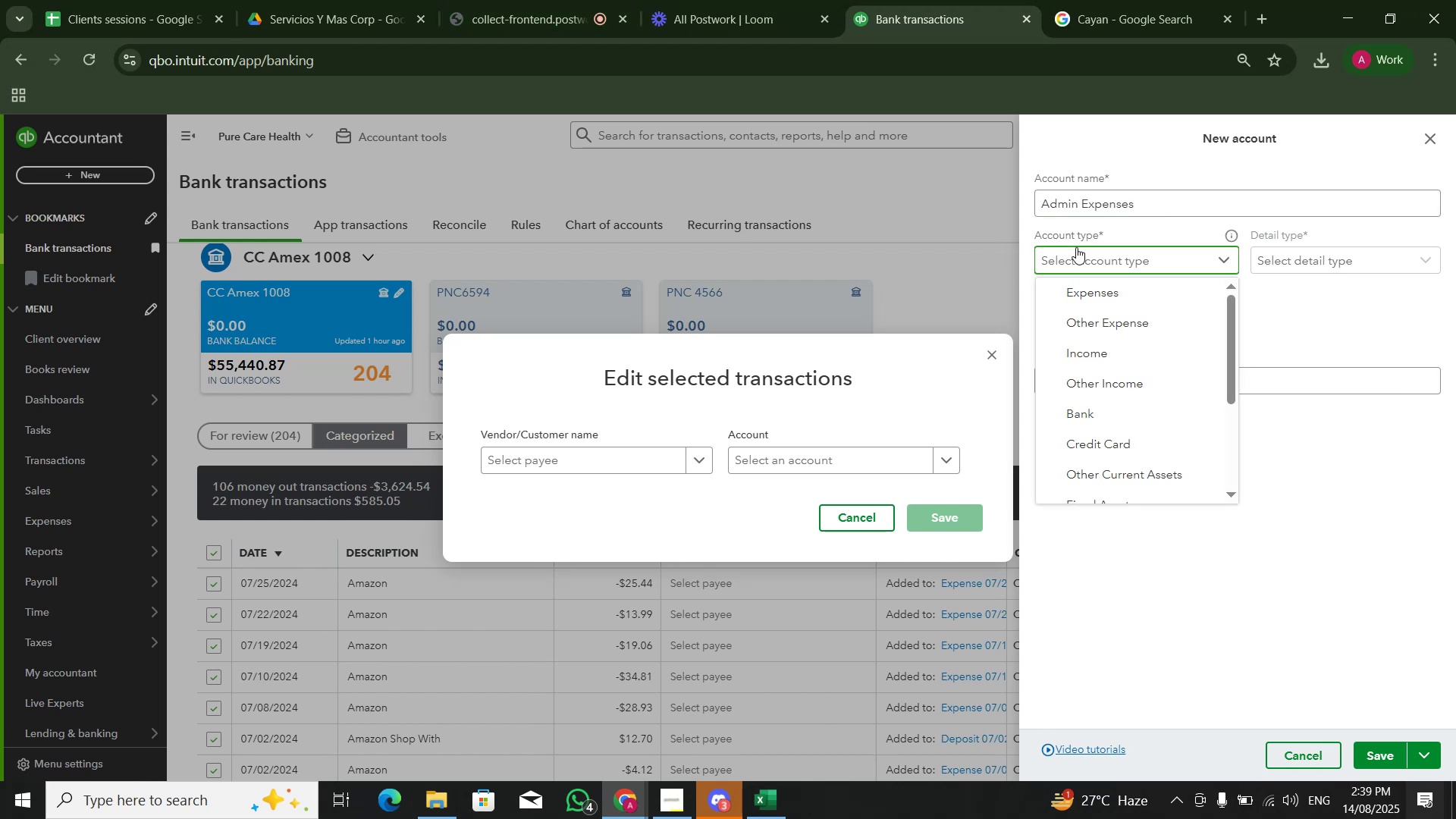 
left_click([1097, 304])
 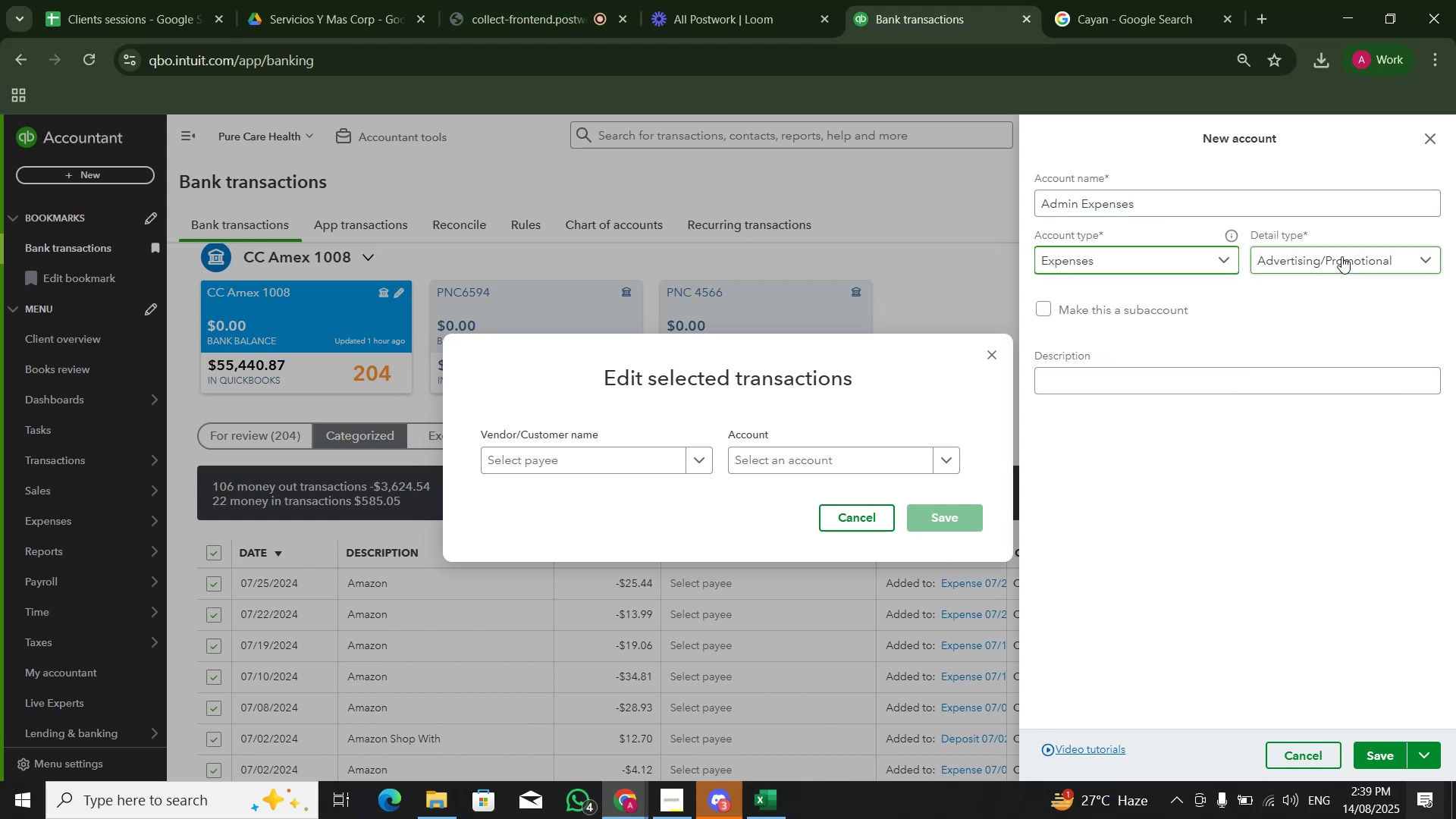 
double_click([1344, 257])
 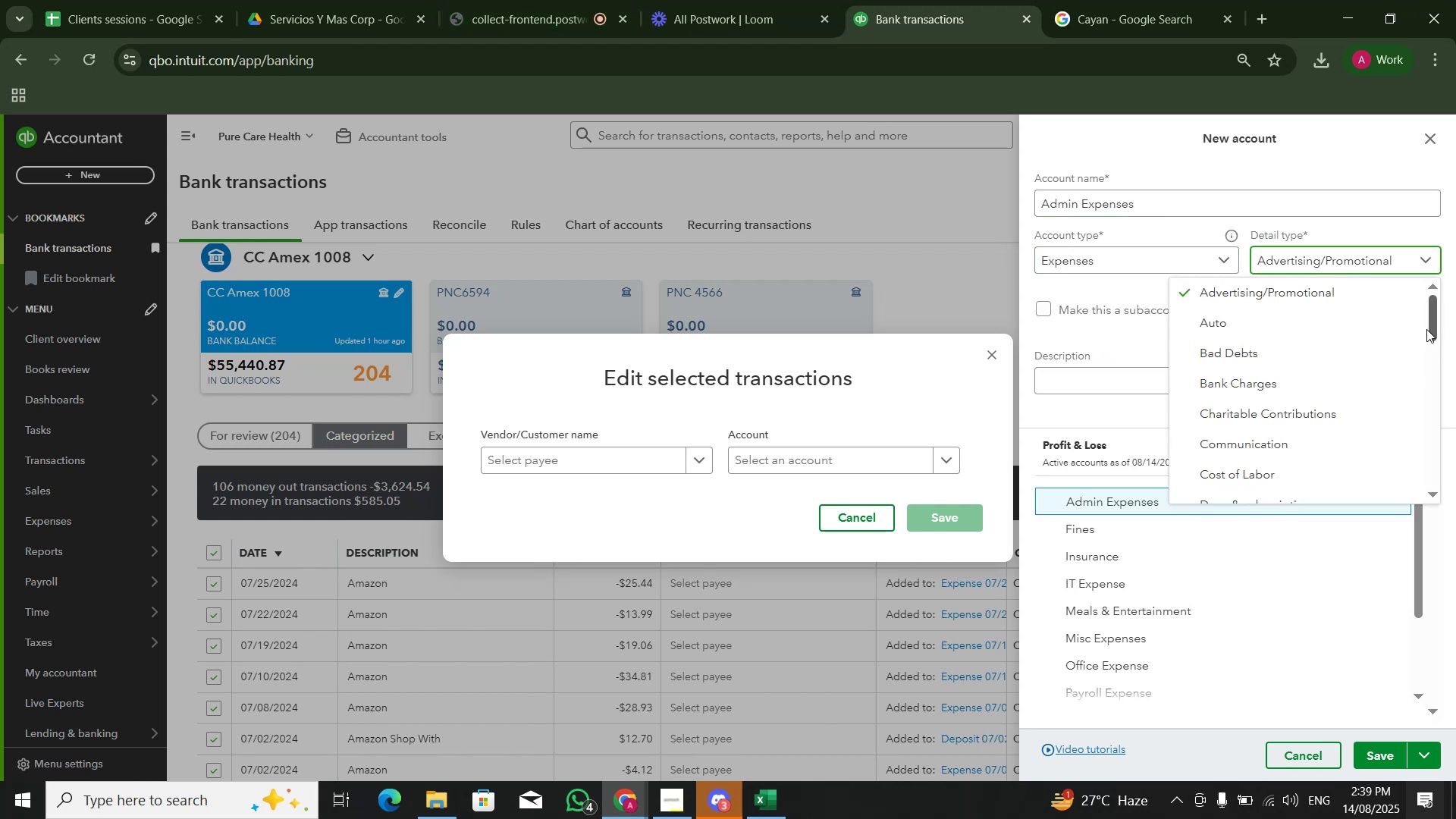 
left_click_drag(start_coordinate=[1432, 331], to_coordinate=[1439, 408])
 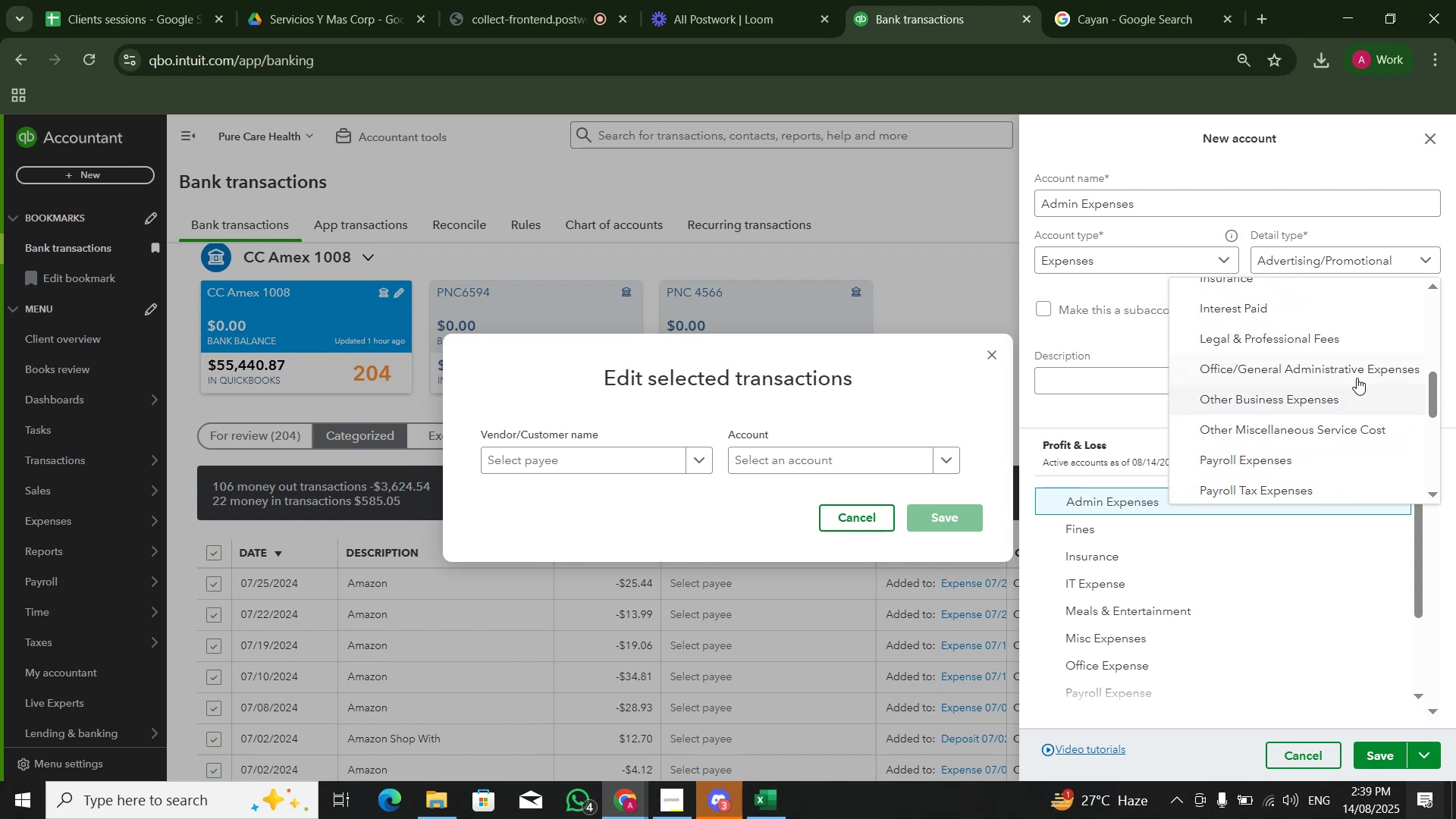 
left_click([1357, 378])
 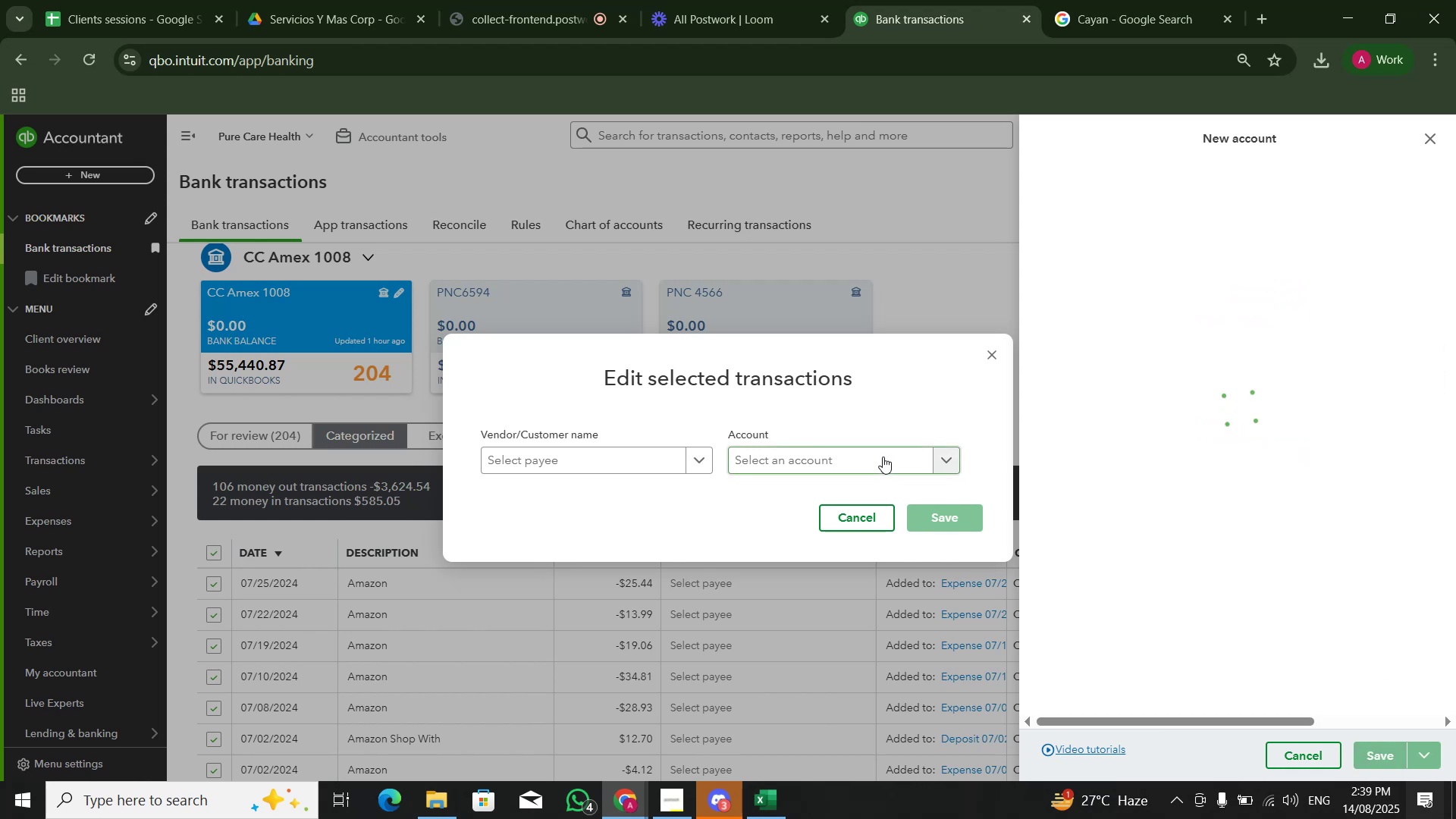 
left_click([884, 457])
 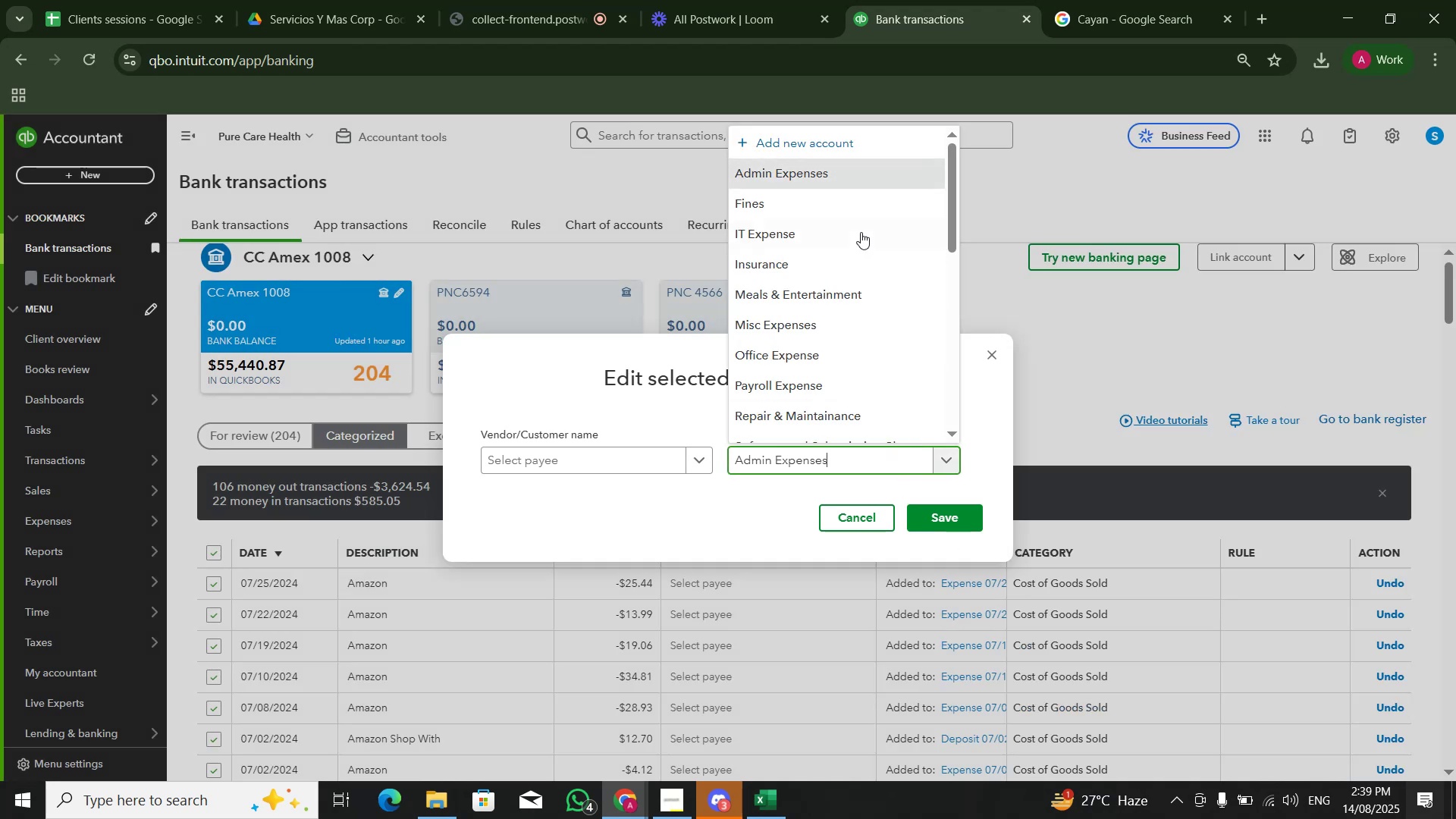 
left_click([856, 167])
 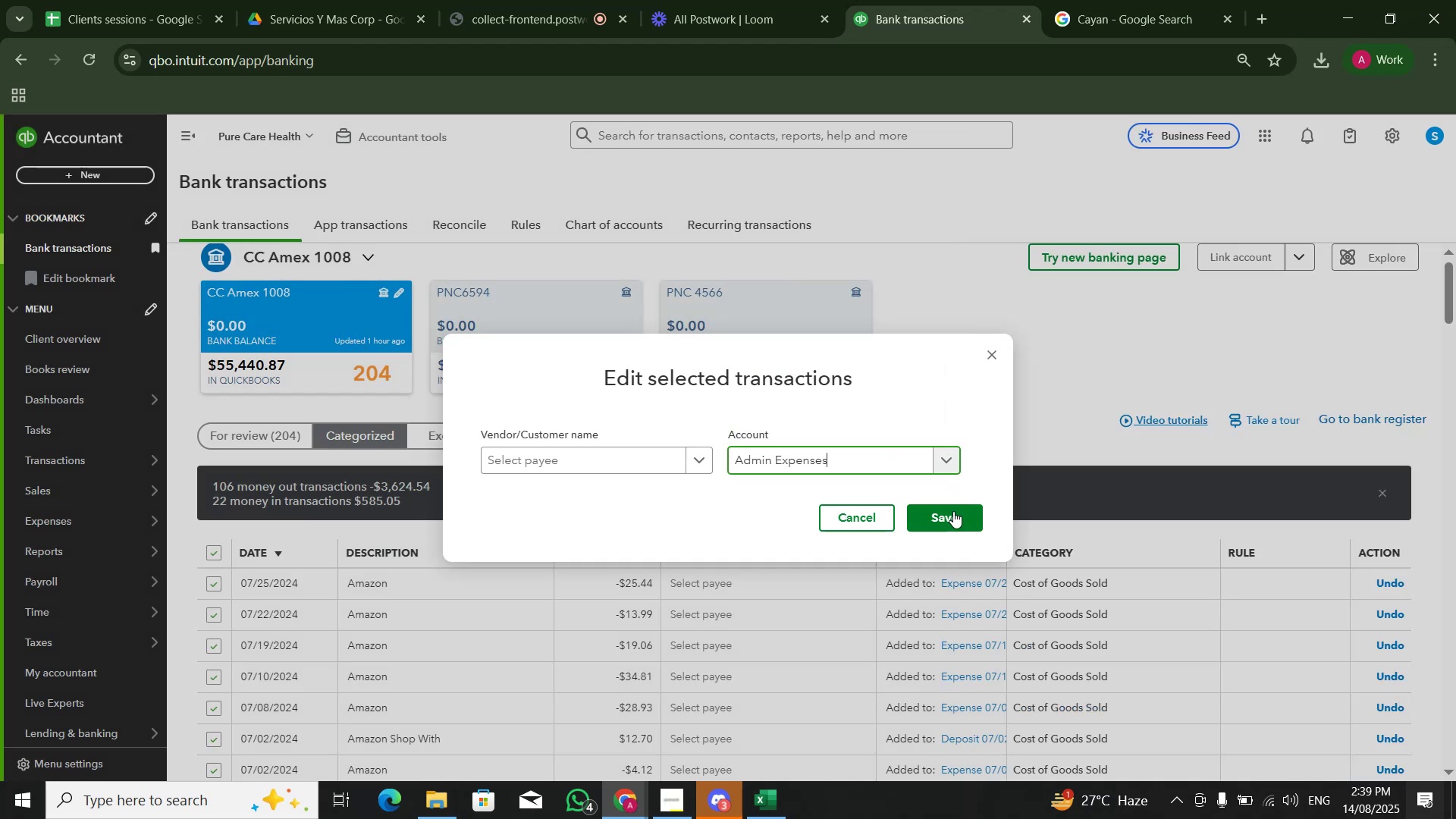 
left_click([953, 512])
 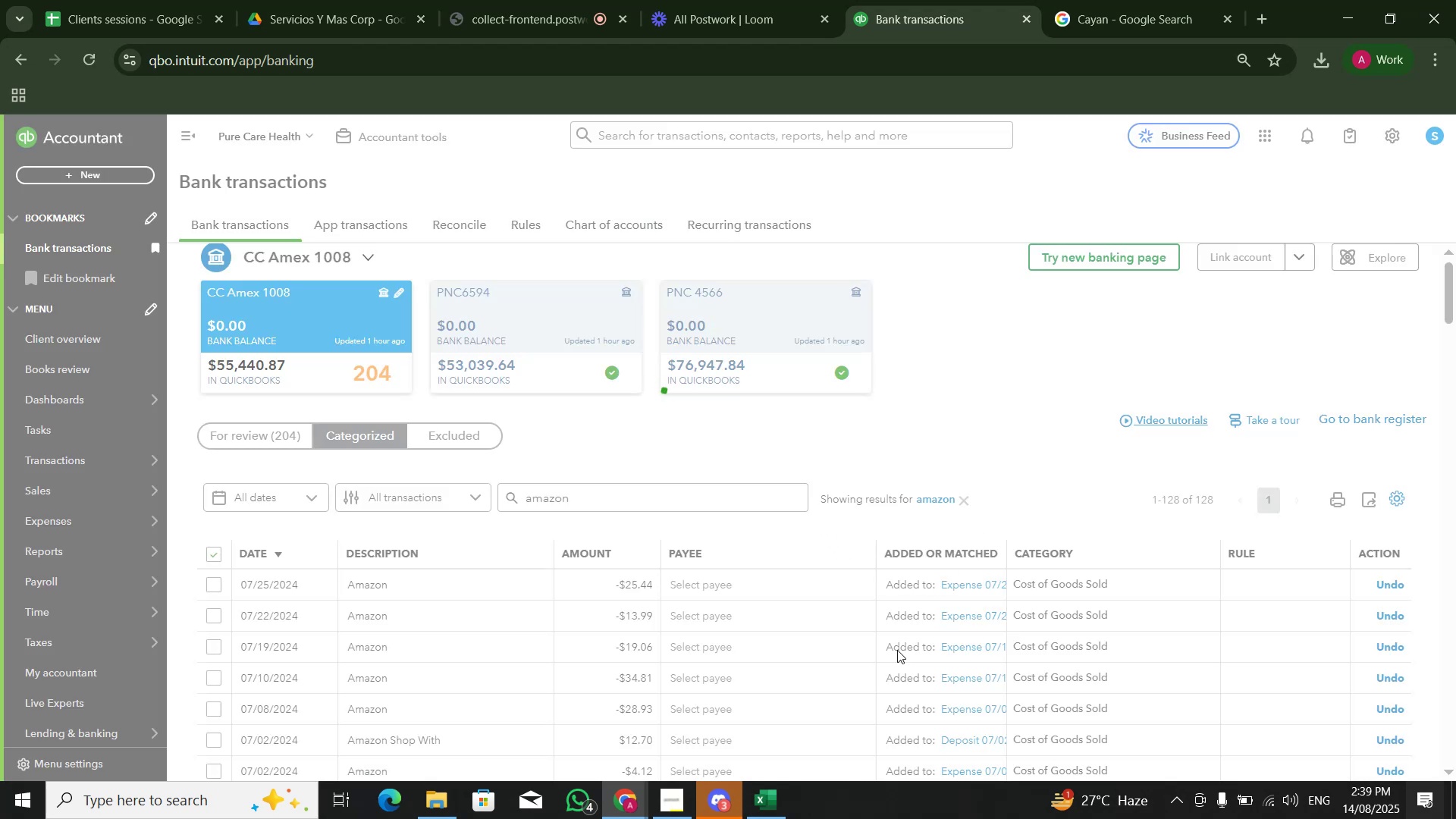 
wait(13.68)
 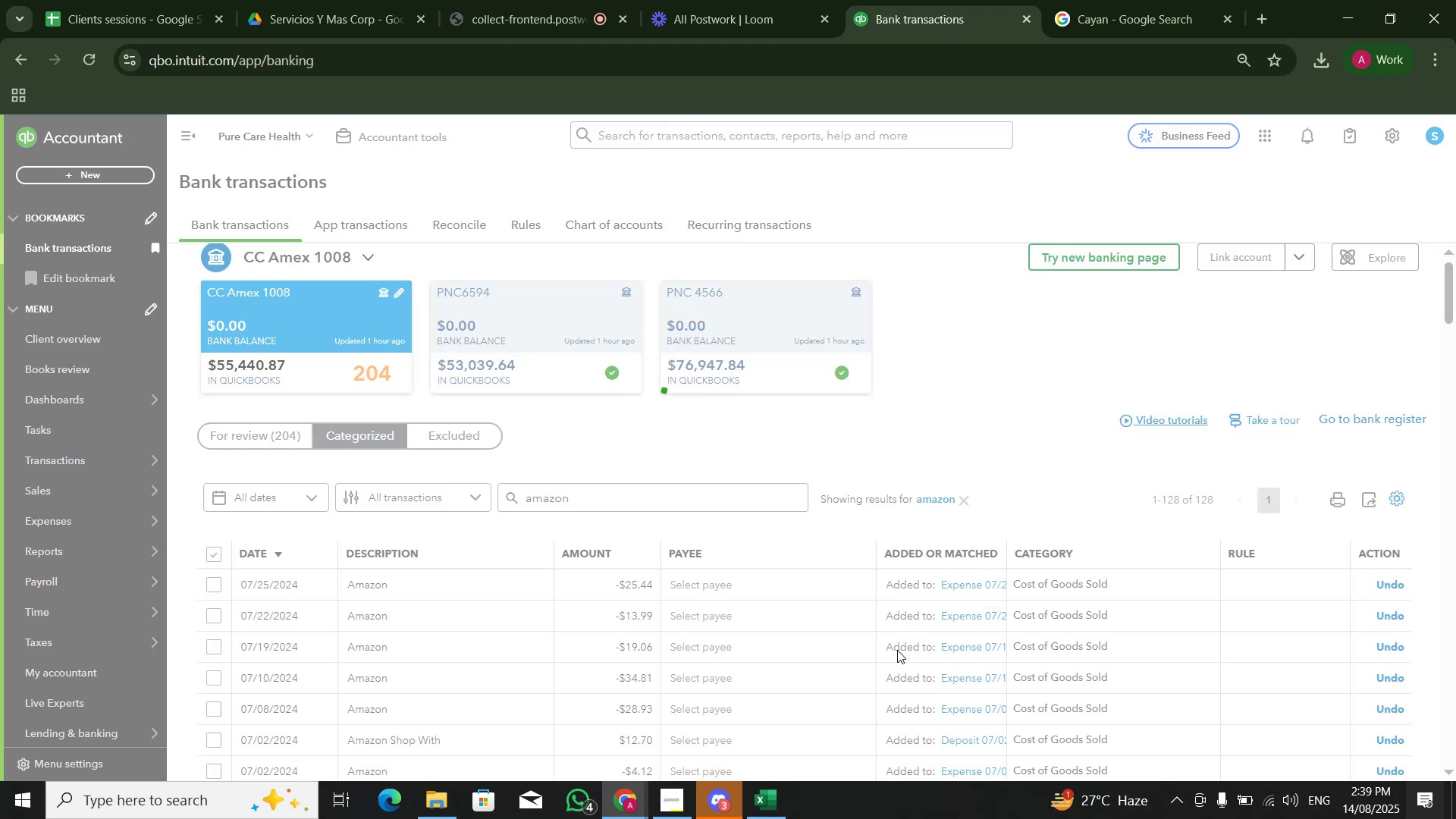 
left_click([962, 499])
 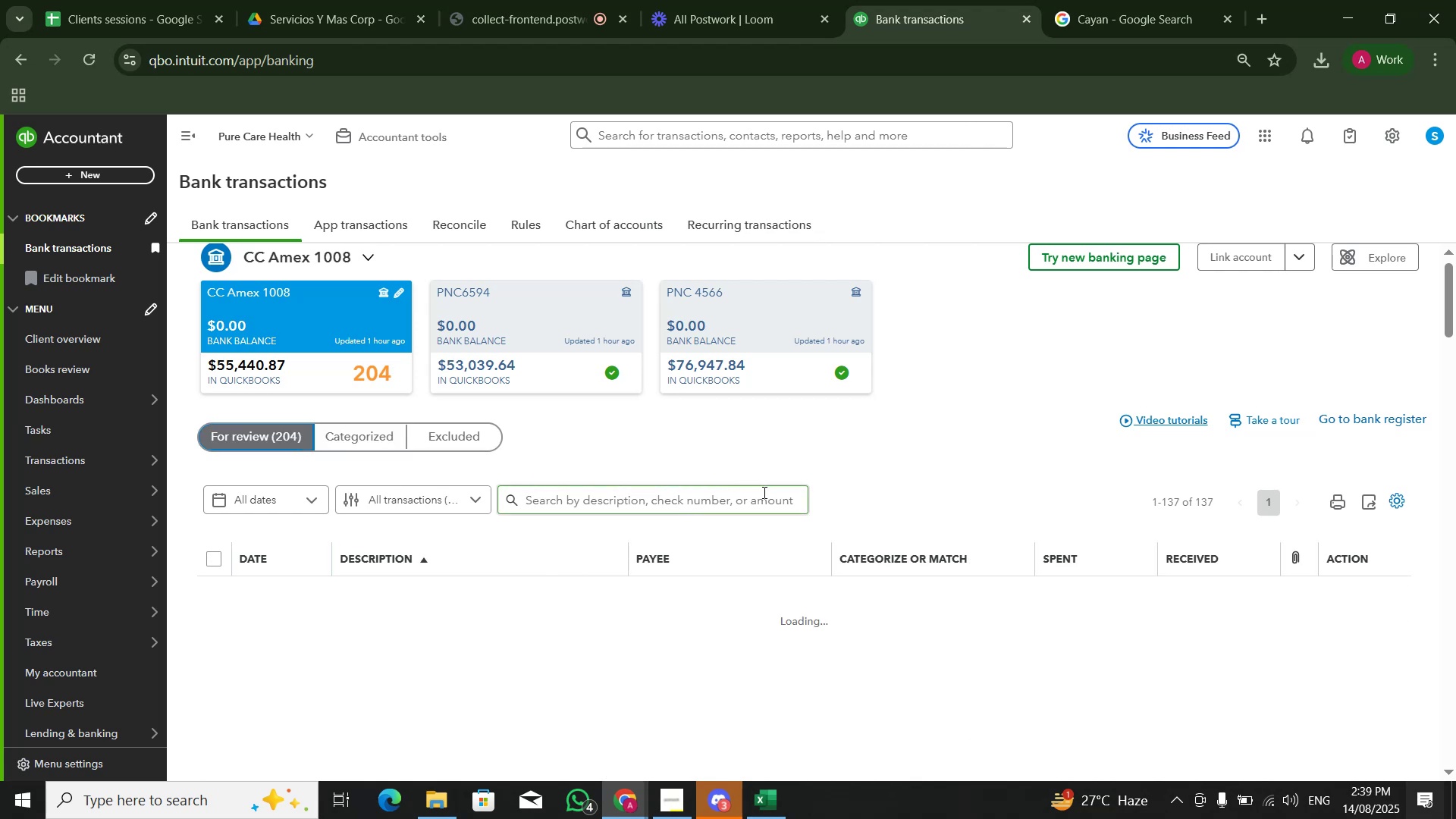 
wait(15.49)
 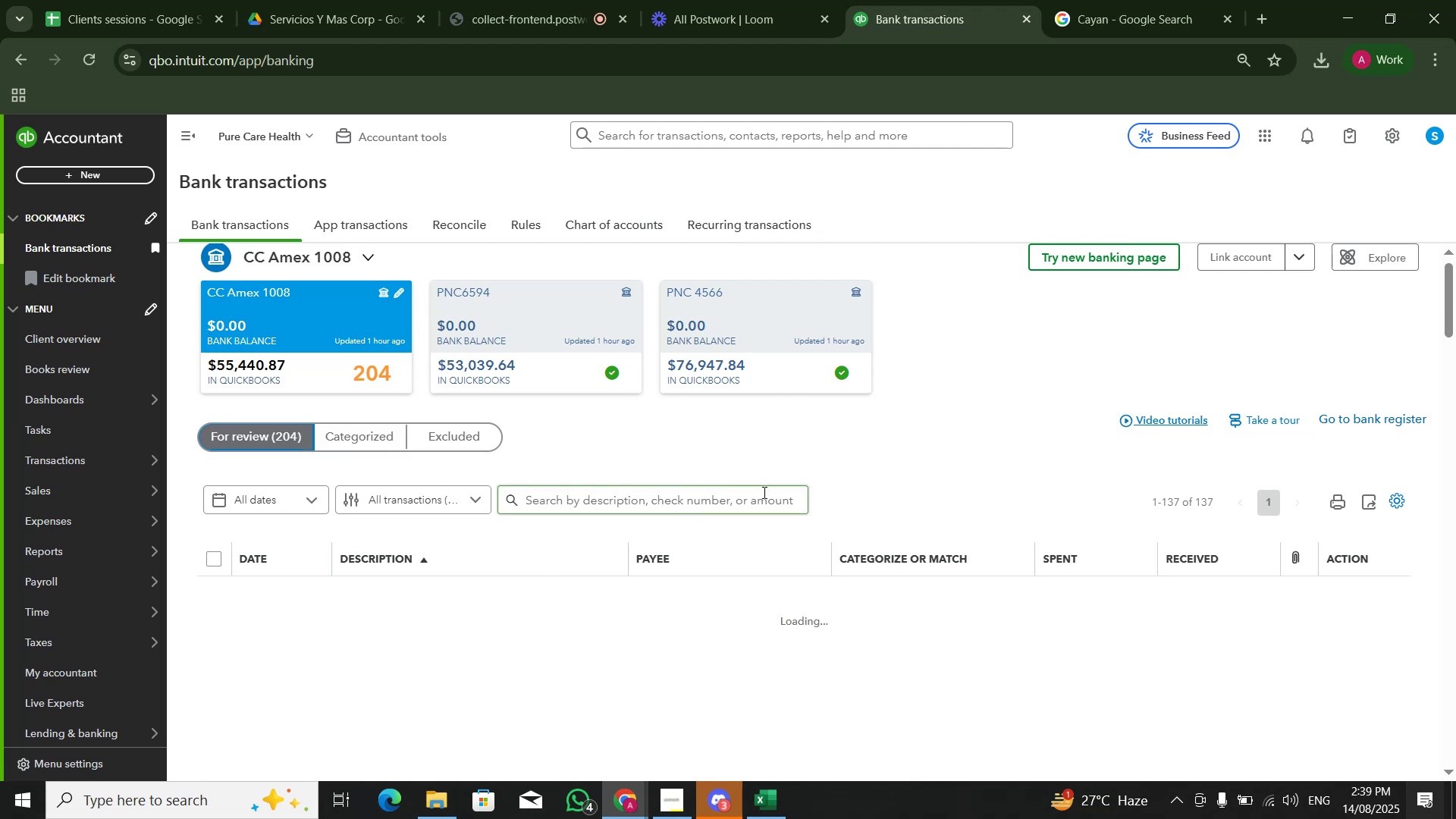 
scroll: coordinate [741, 525], scroll_direction: down, amount: 2.0
 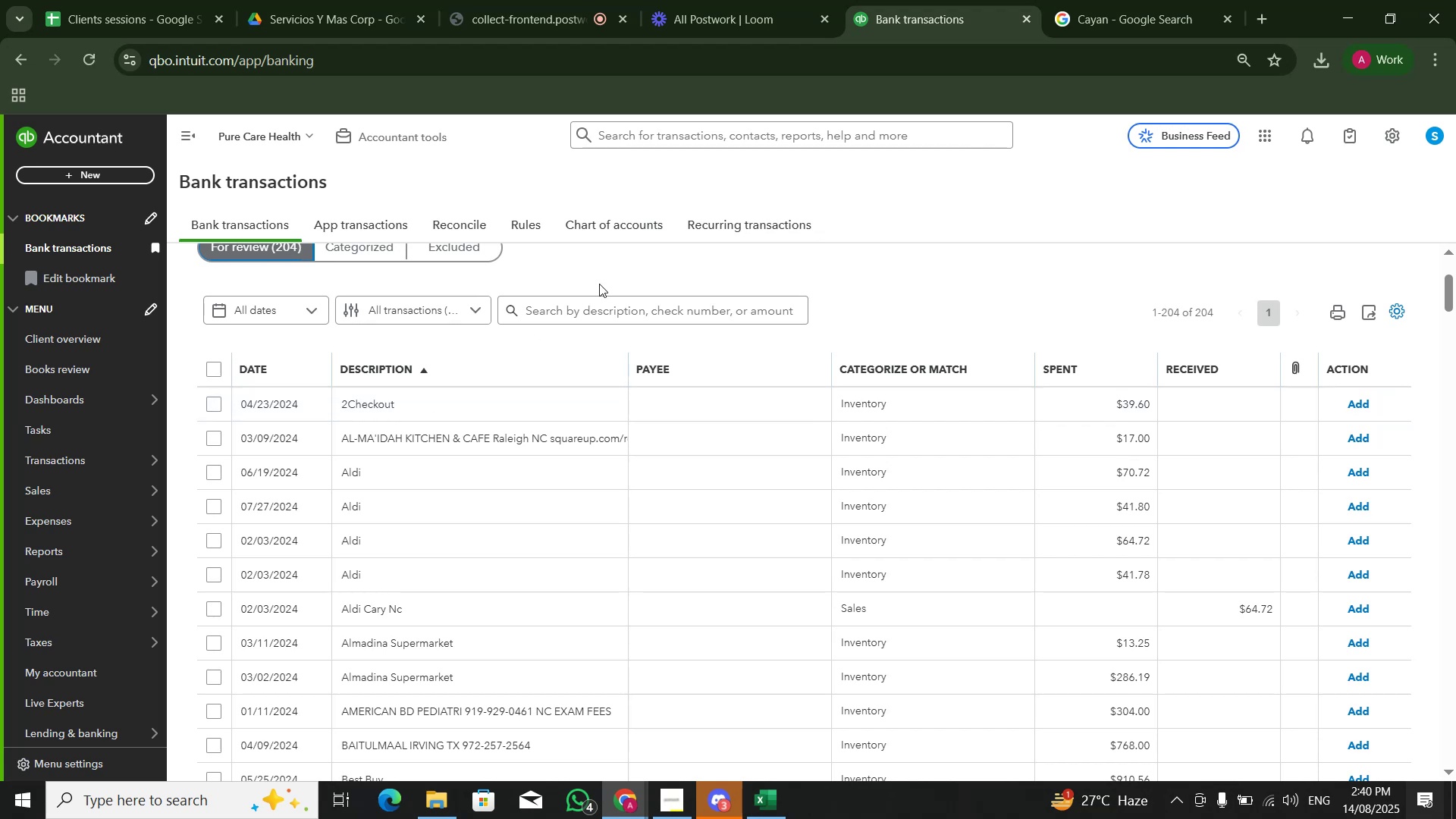 
left_click([597, 298])
 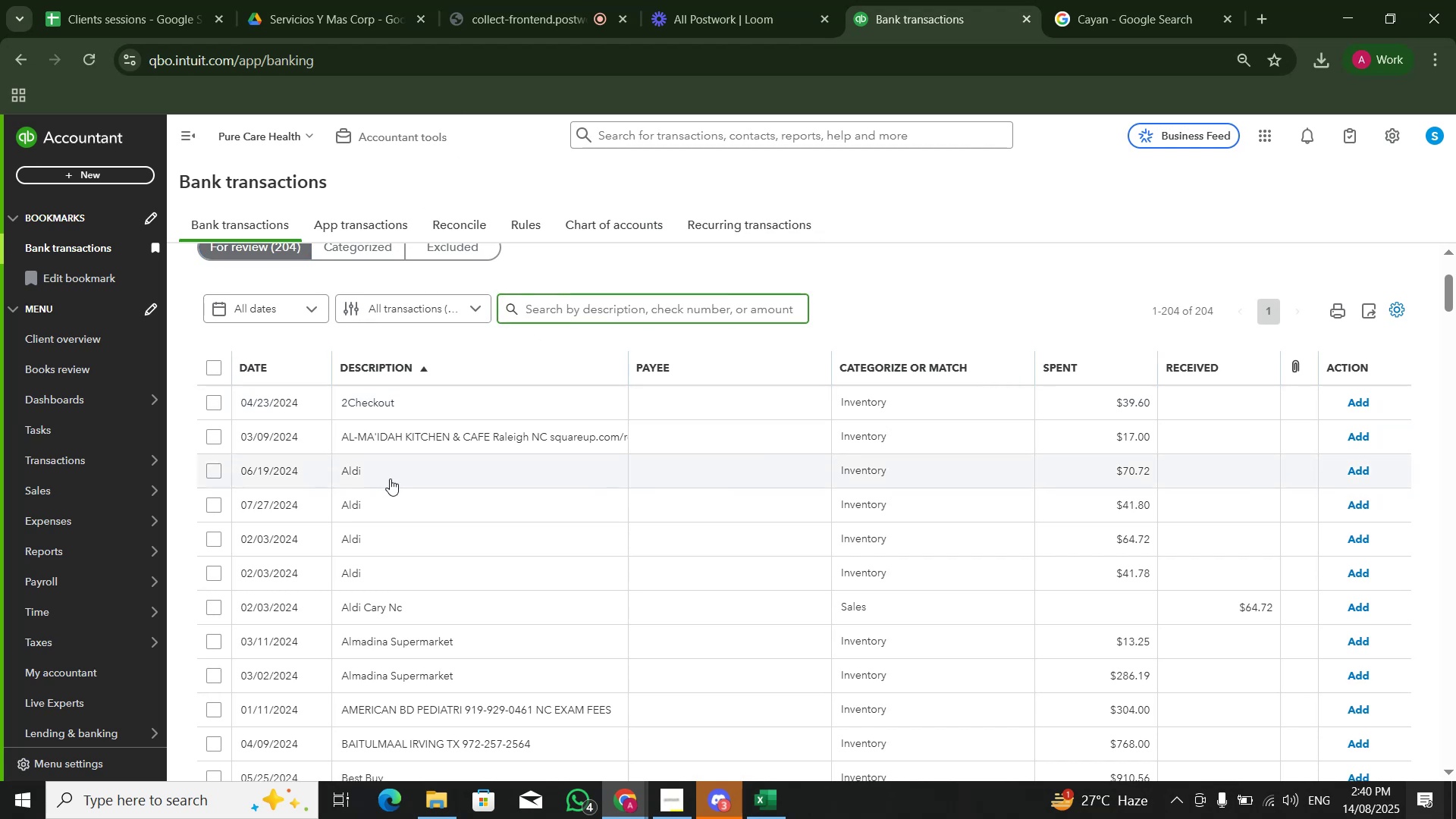 
double_click([389, 480])
 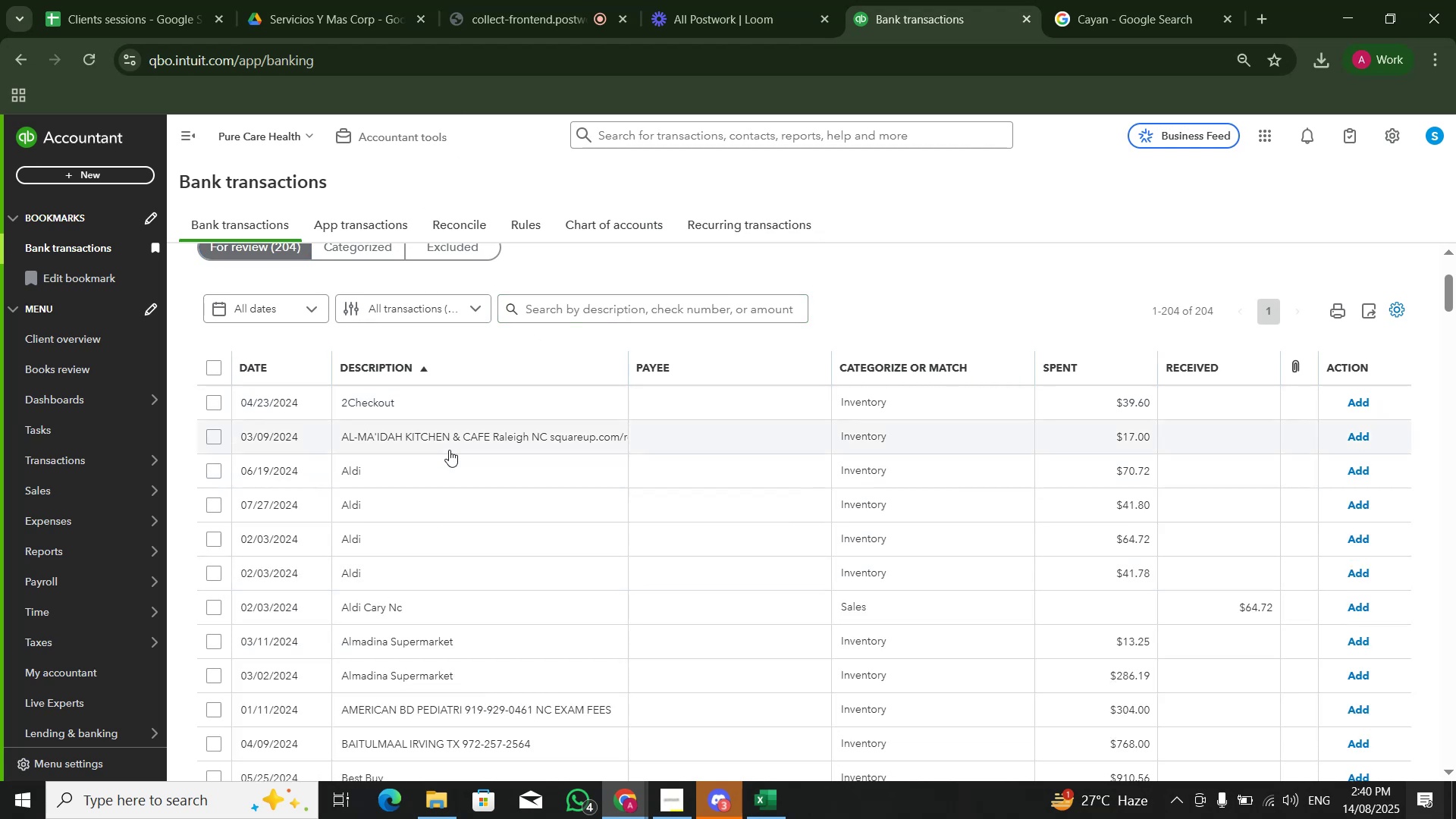 
left_click([450, 469])
 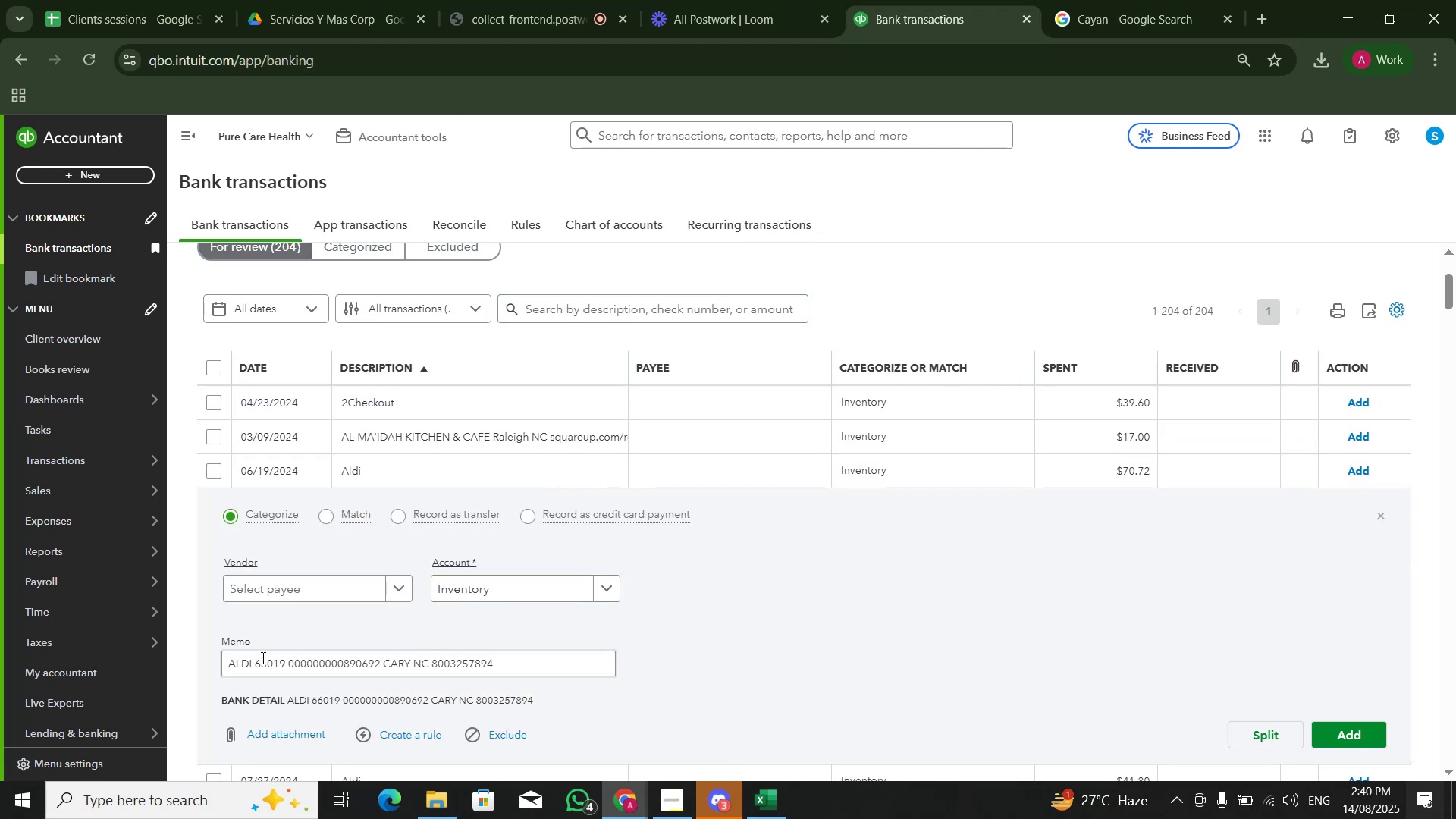 
double_click([232, 664])
 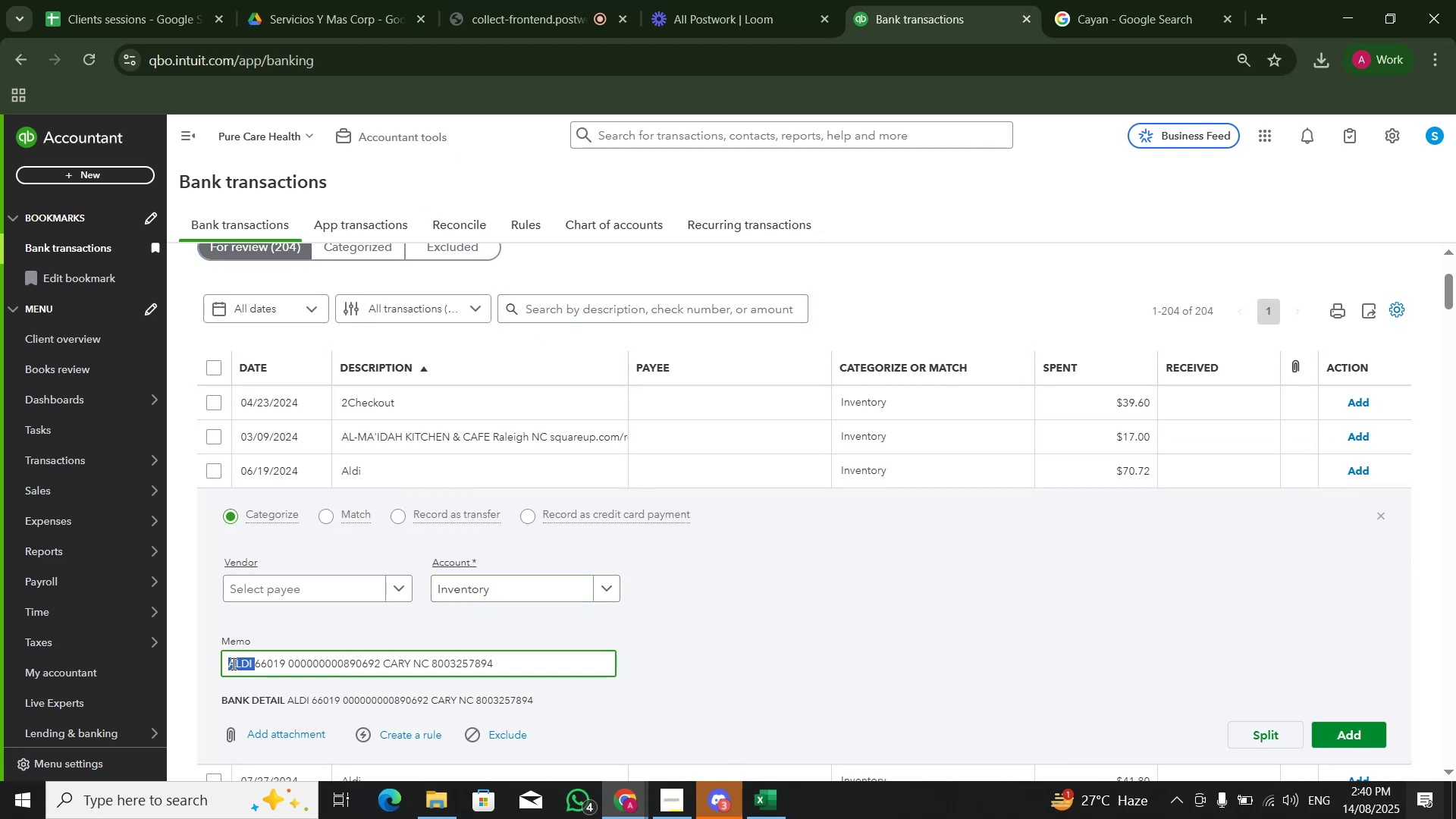 
key(Control+C)
 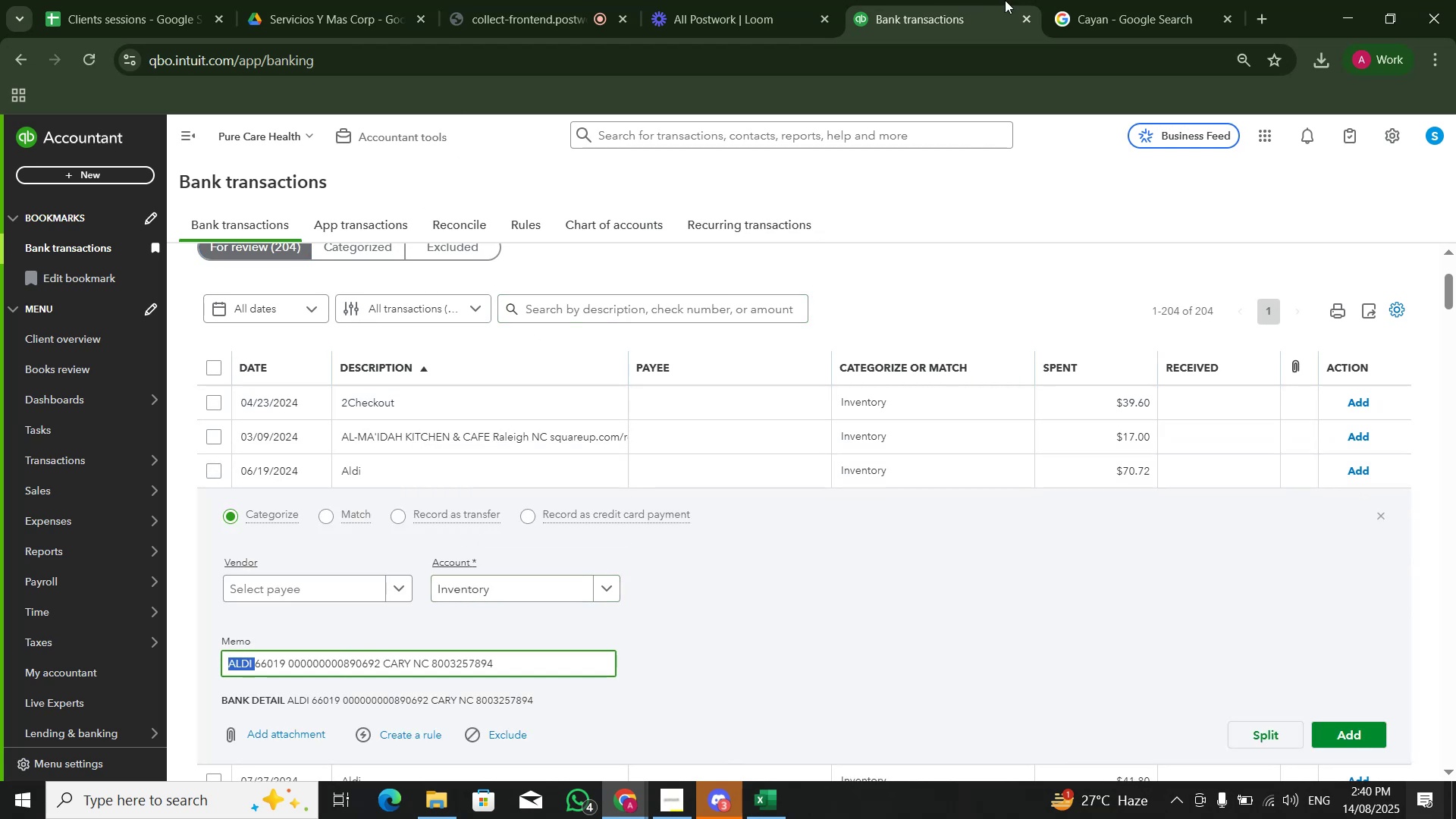 
left_click([1065, 0])
 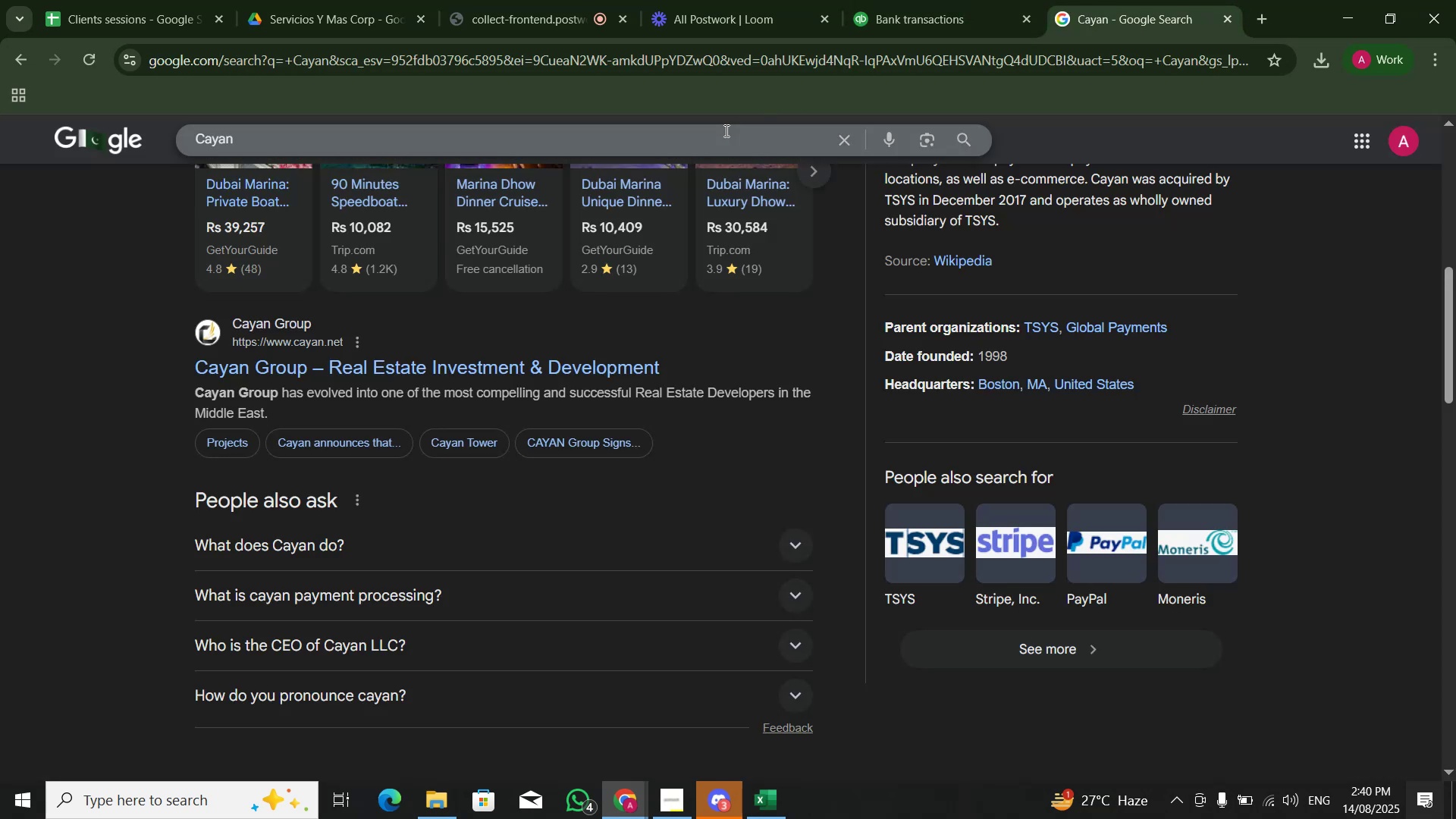 
double_click([724, 134])
 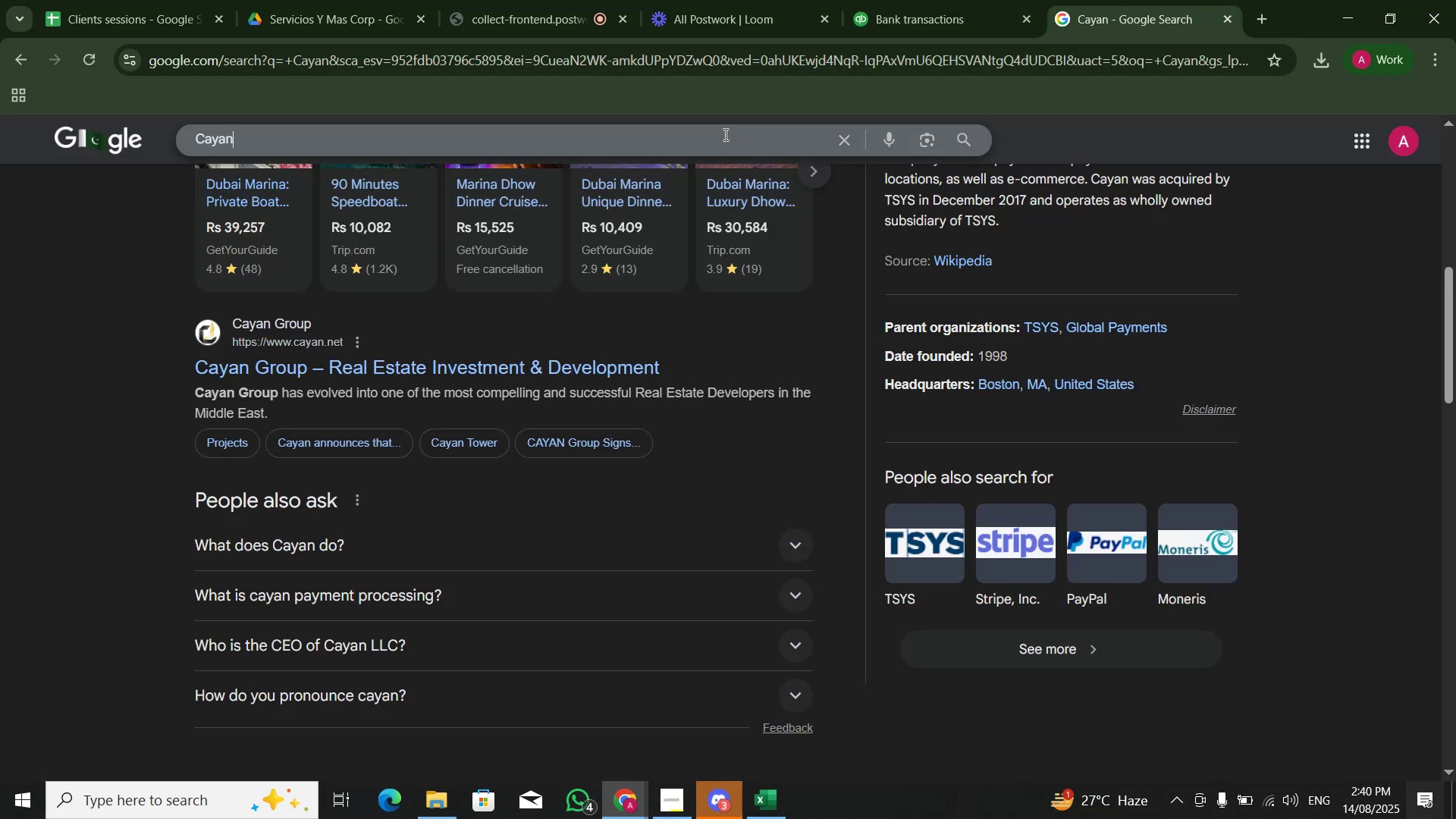 
triple_click([724, 134])
 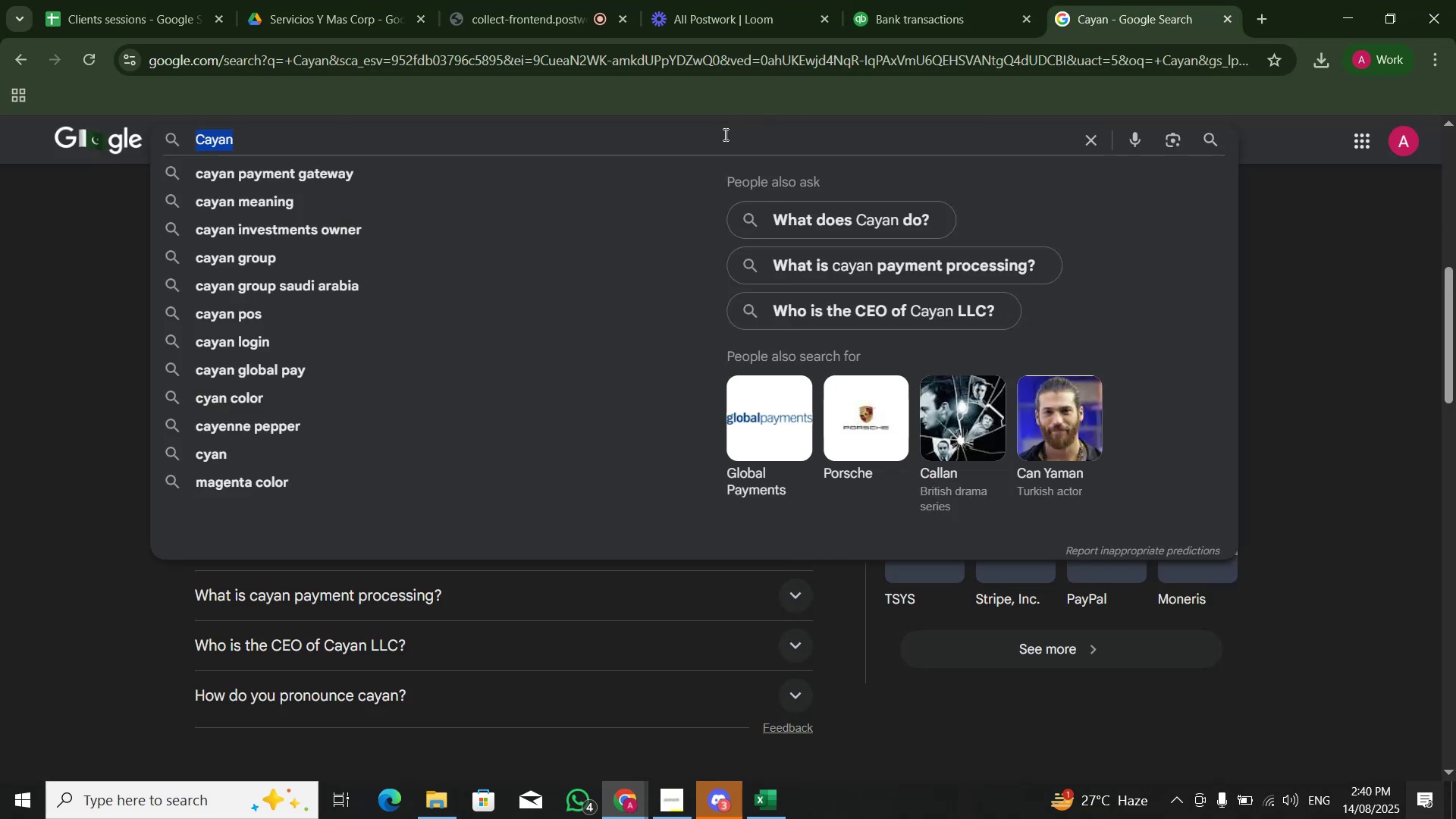 
key(Control+V)
 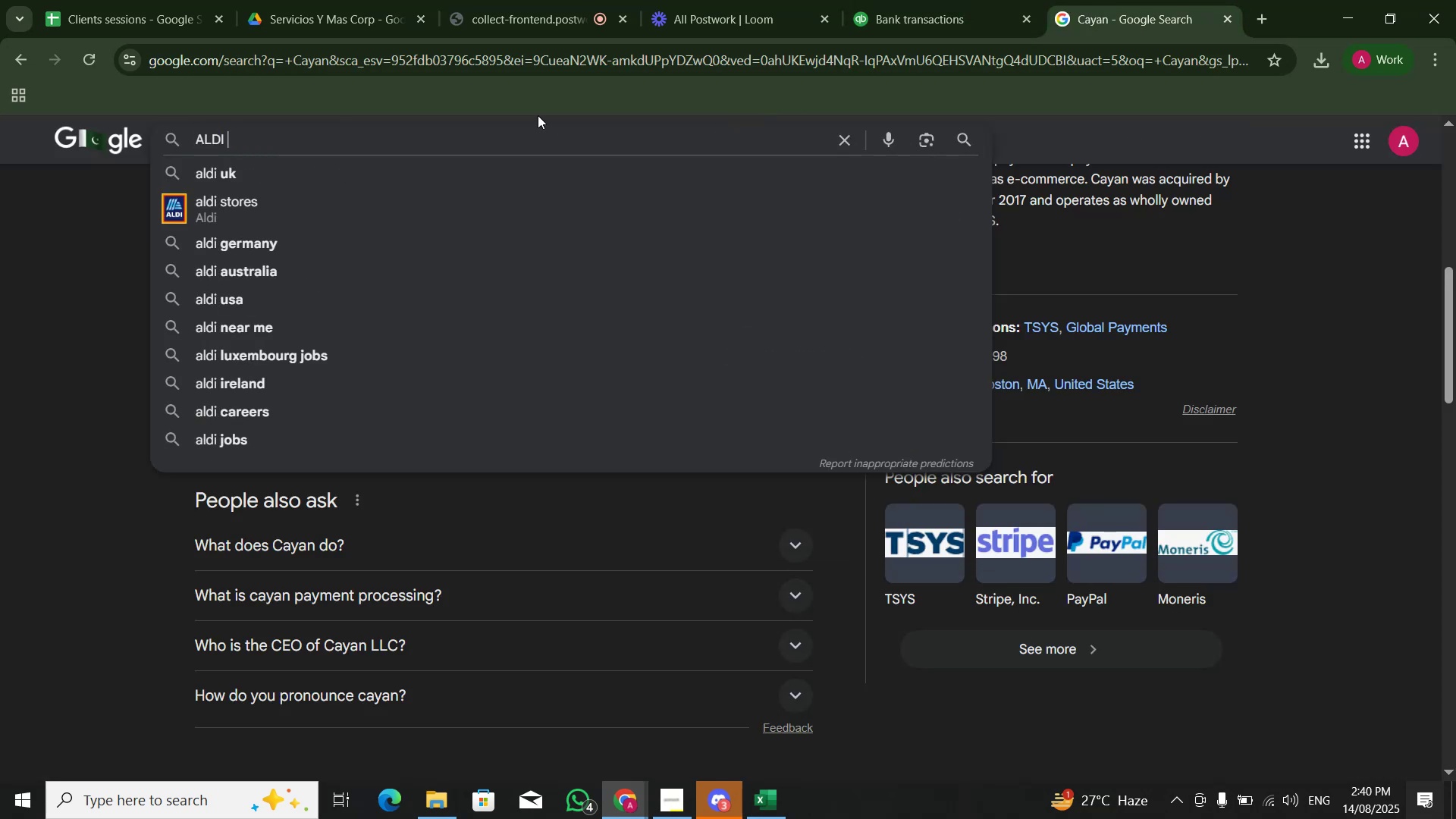 
key(NumpadEnter)
 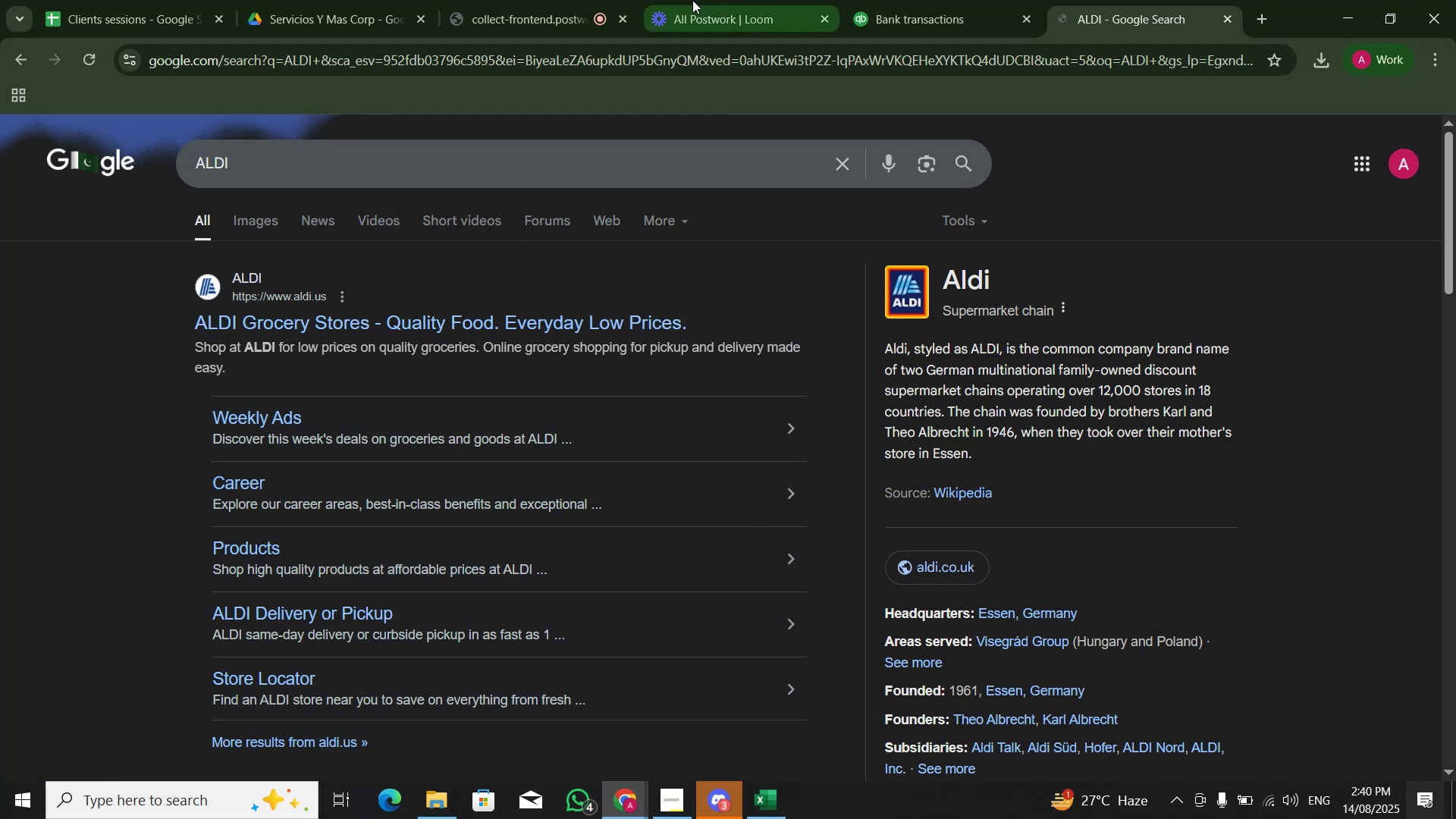 
left_click([883, 0])
 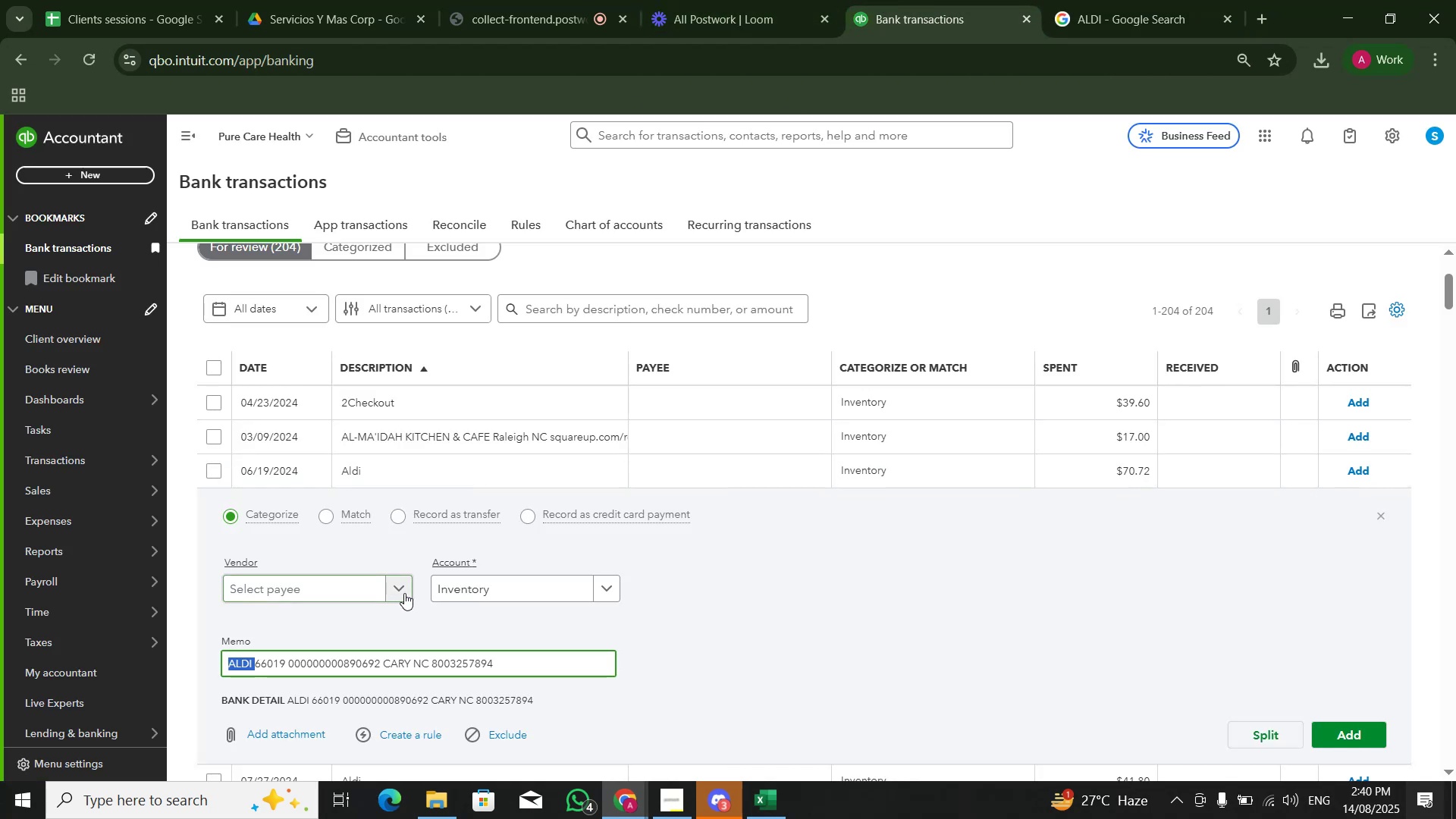 
left_click([488, 579])
 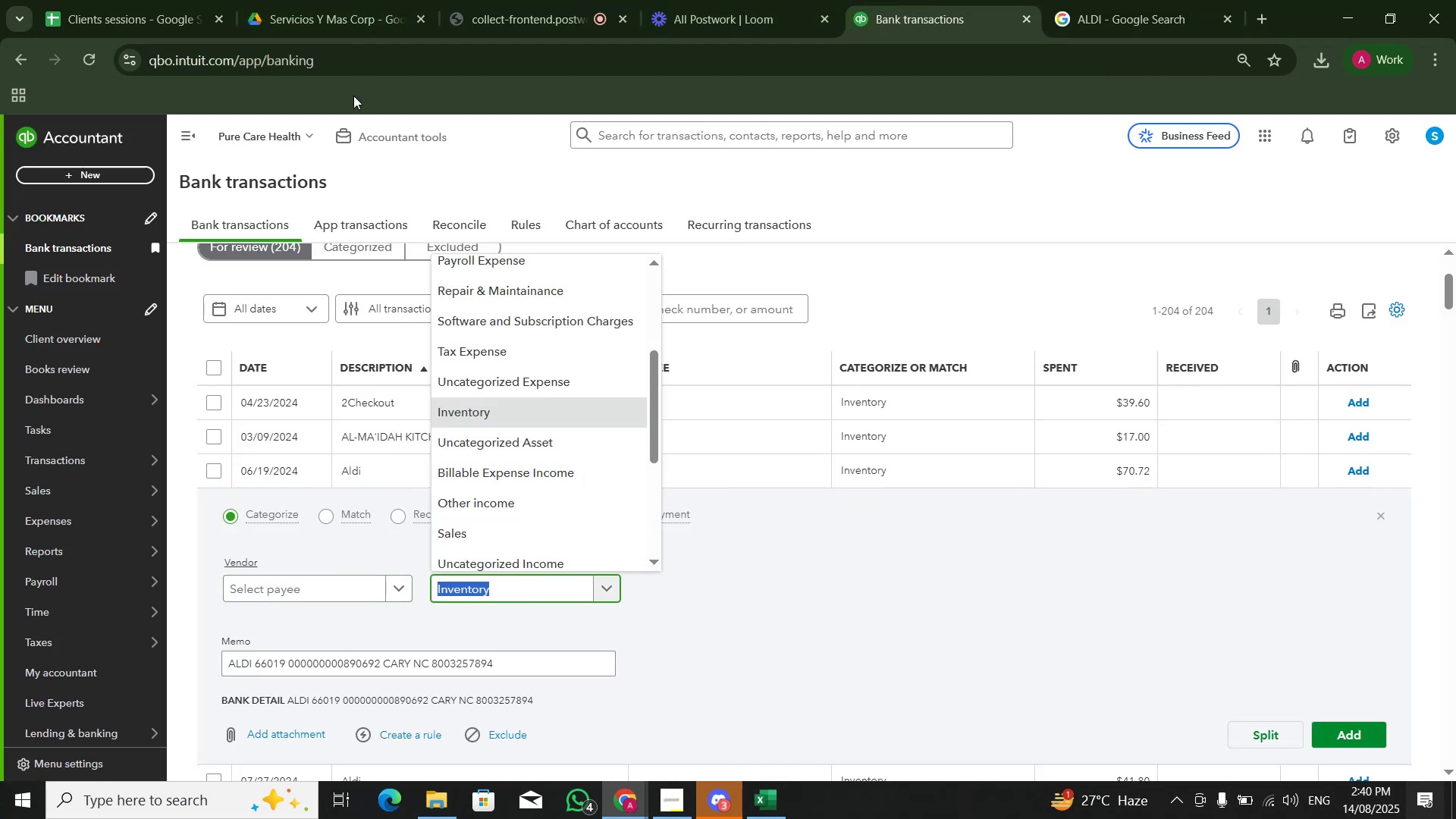 
type(grocery)
 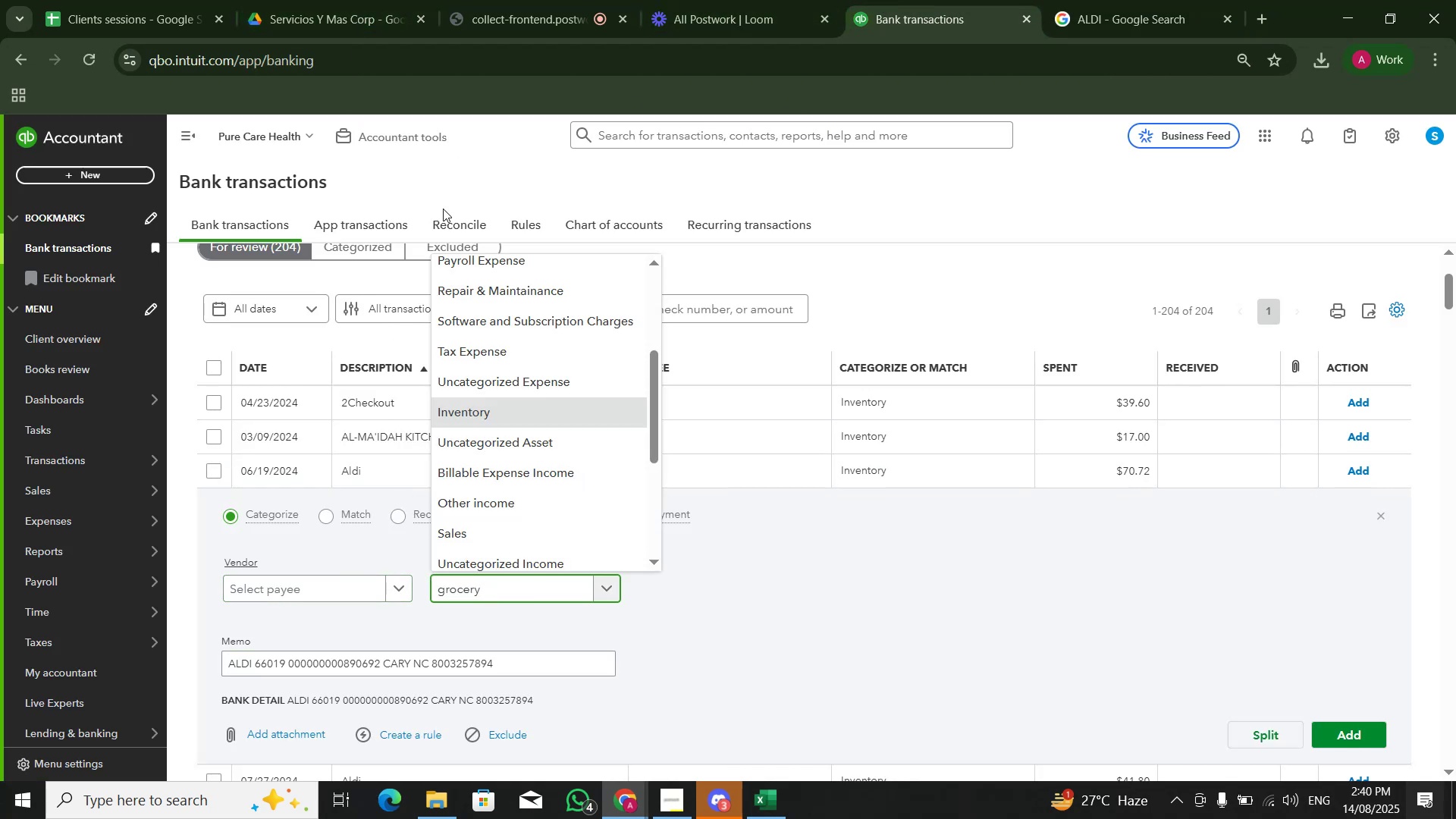 
scroll: coordinate [485, 370], scroll_direction: up, amount: 5.0
 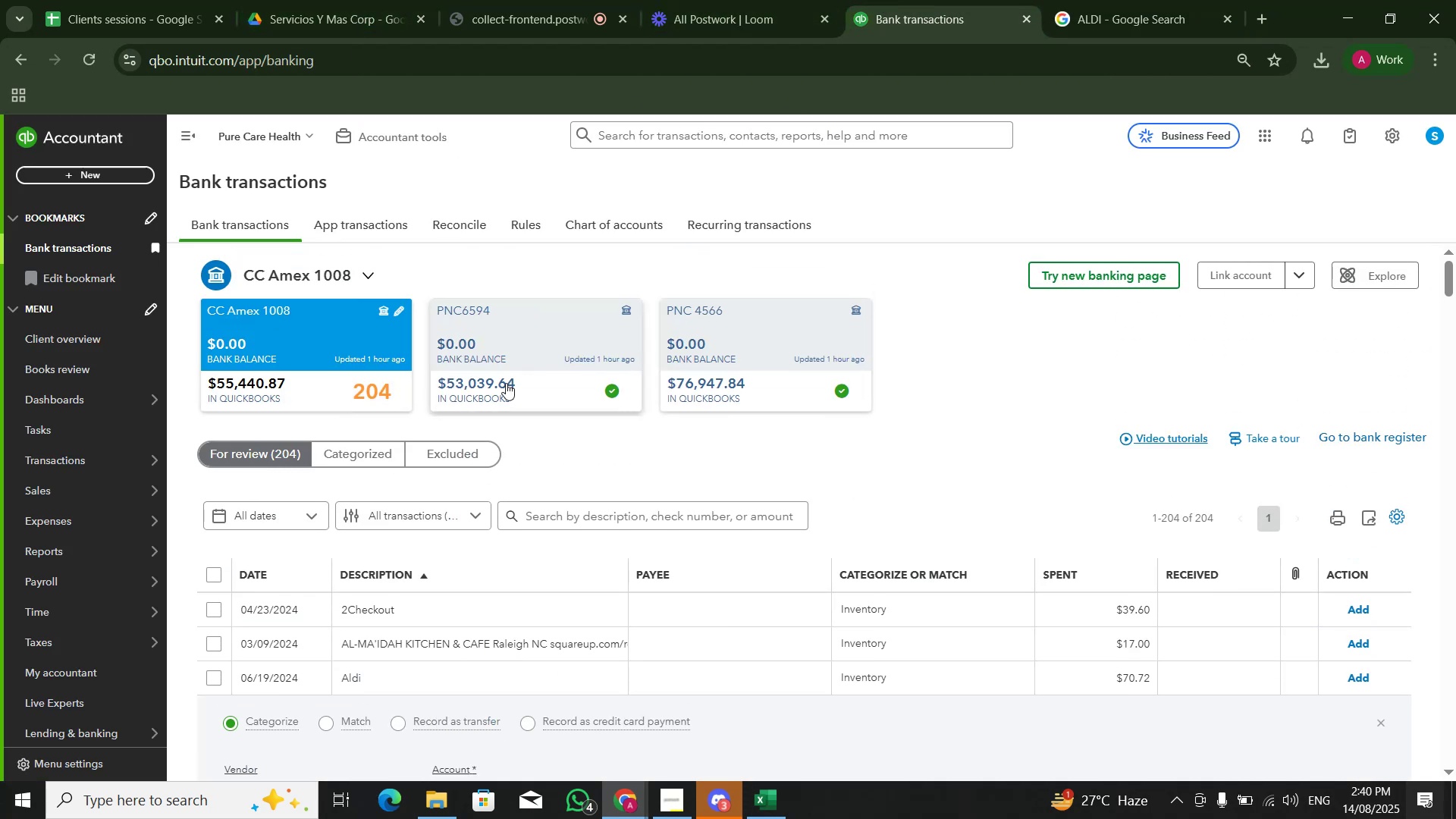 
scroll: coordinate [516, 509], scroll_direction: down, amount: 5.0
 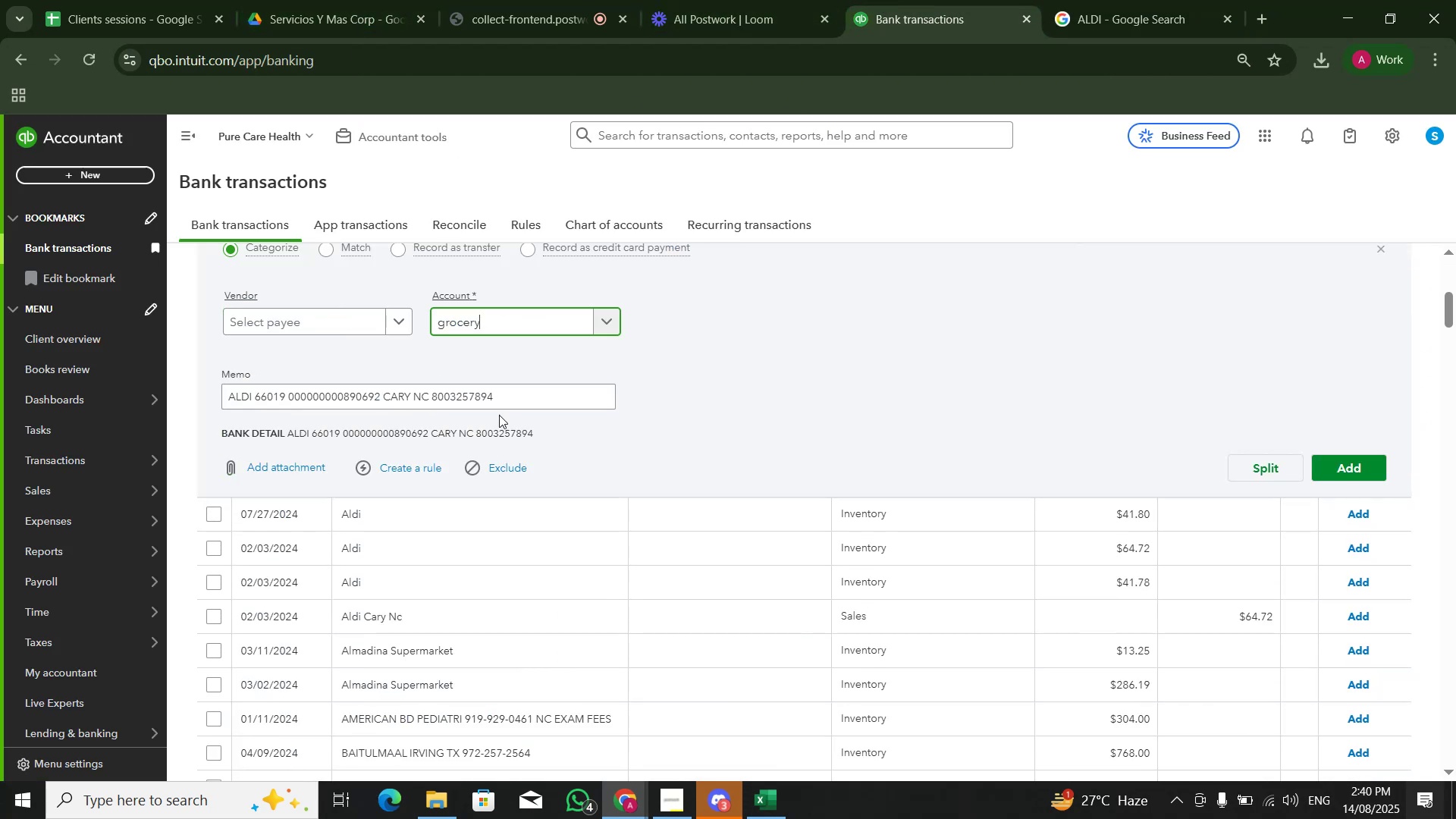 
scroll: coordinate [514, 358], scroll_direction: up, amount: 2.0
 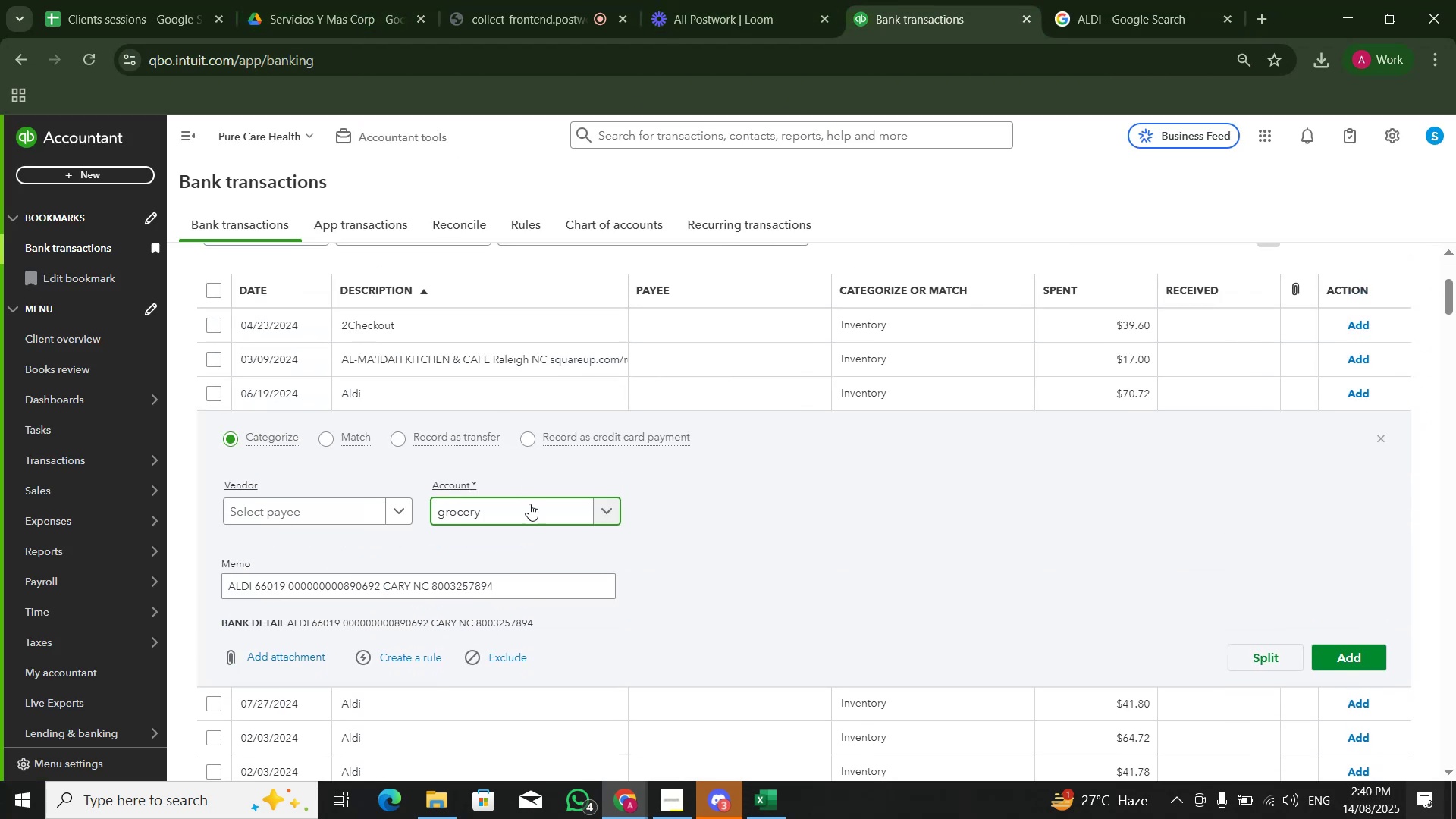 
left_click([529, 507])
 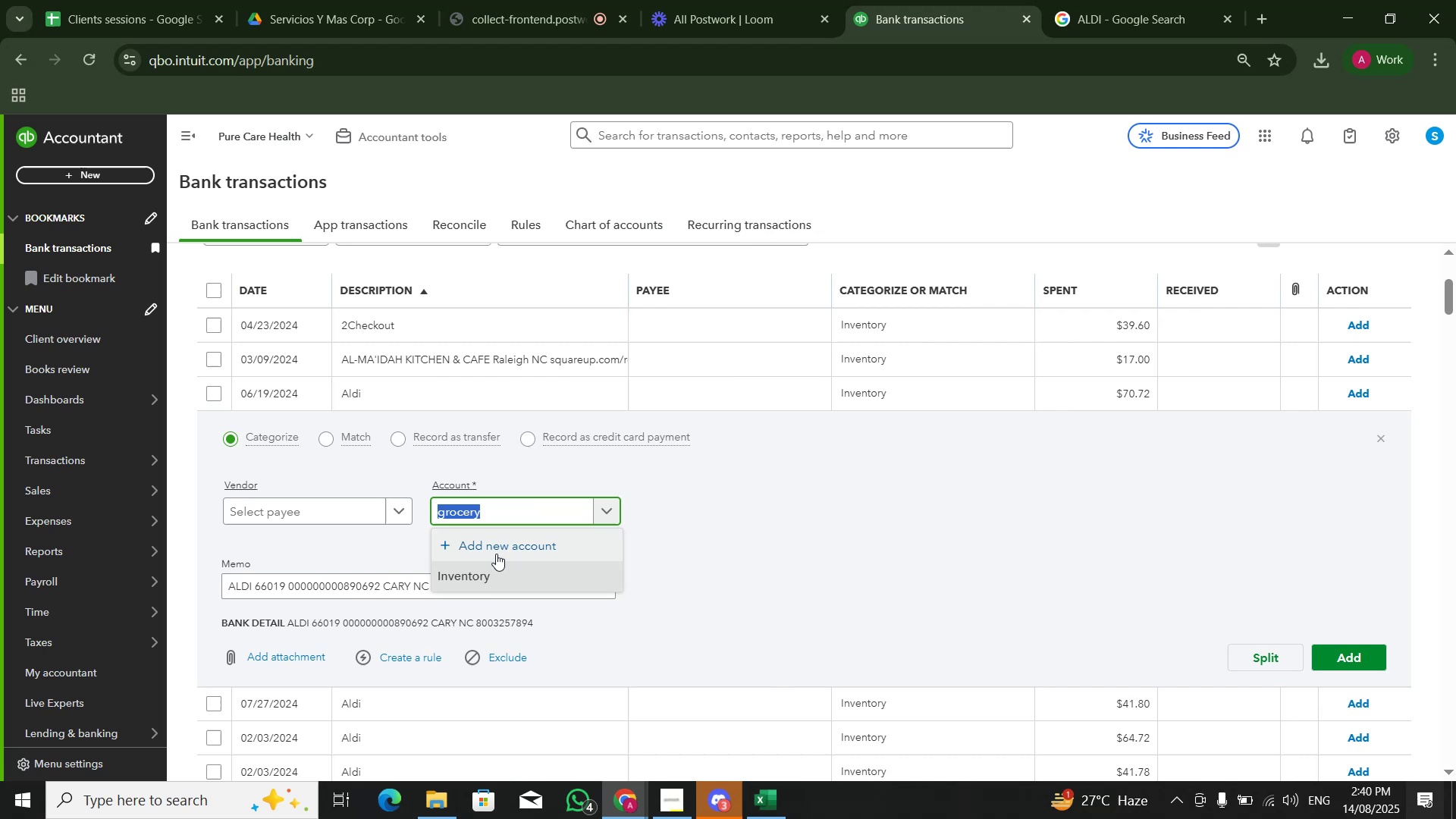 
left_click([496, 554])
 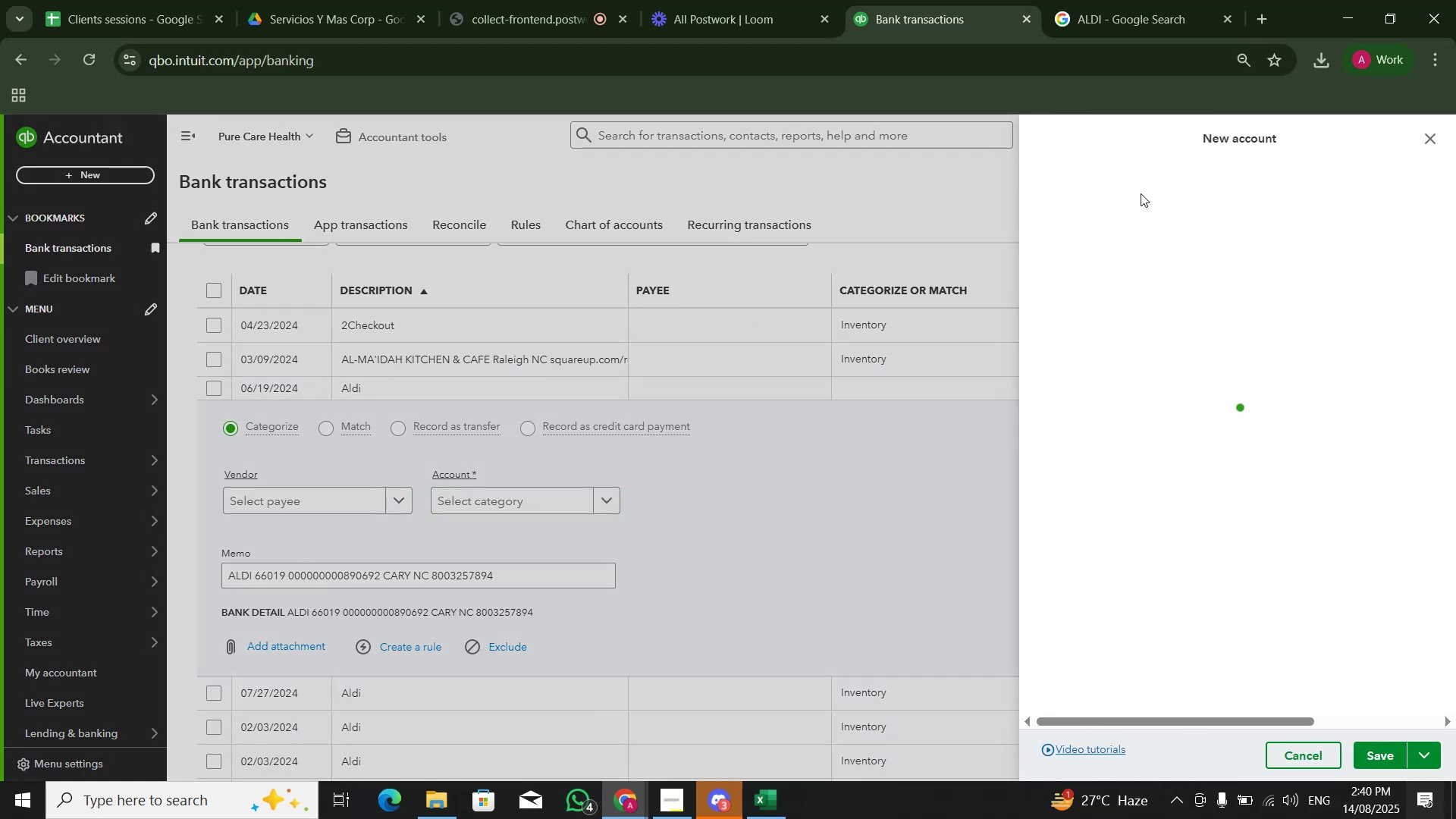 
left_click([1141, 193])
 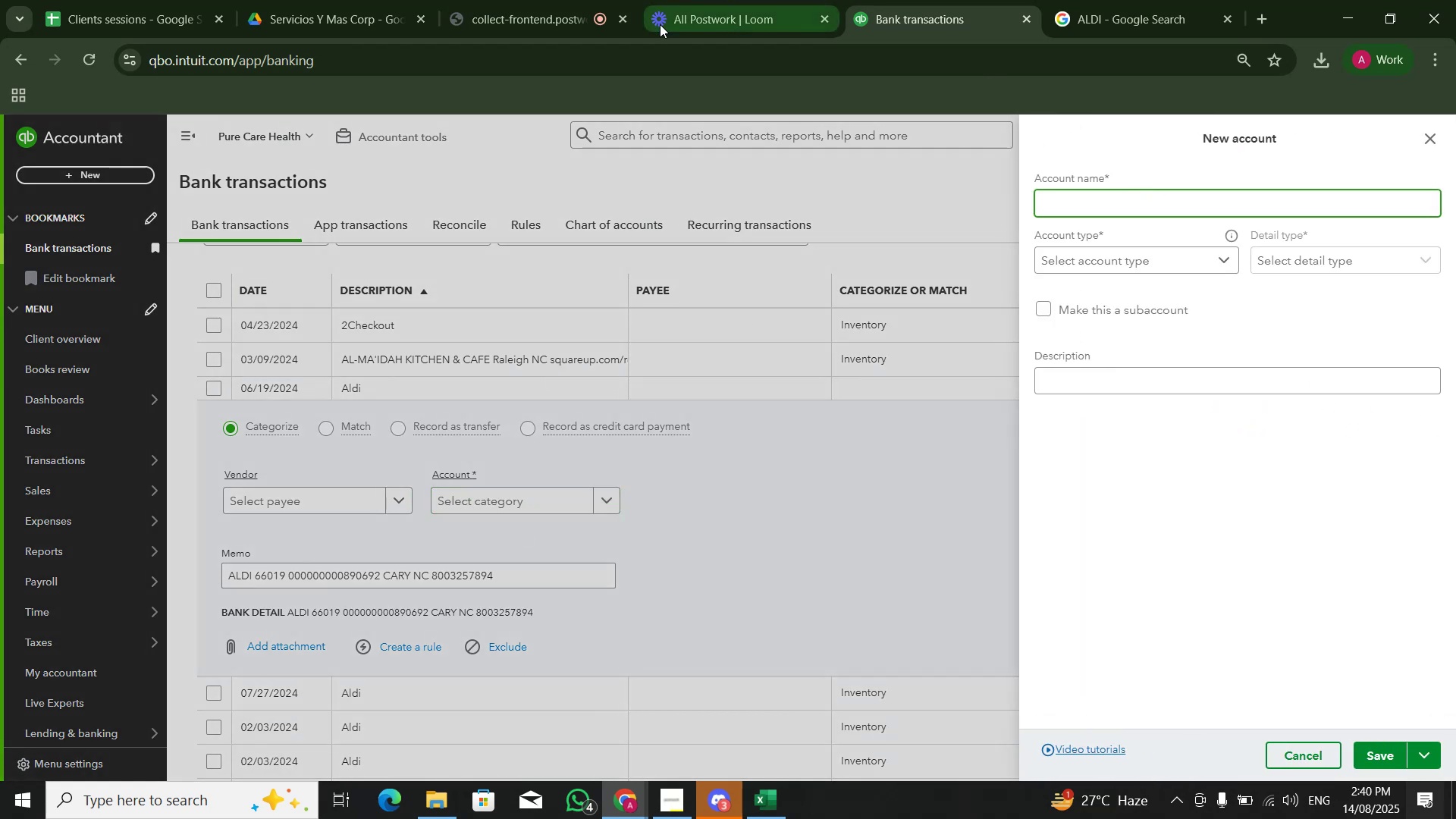 
type(Grocery Expense)
 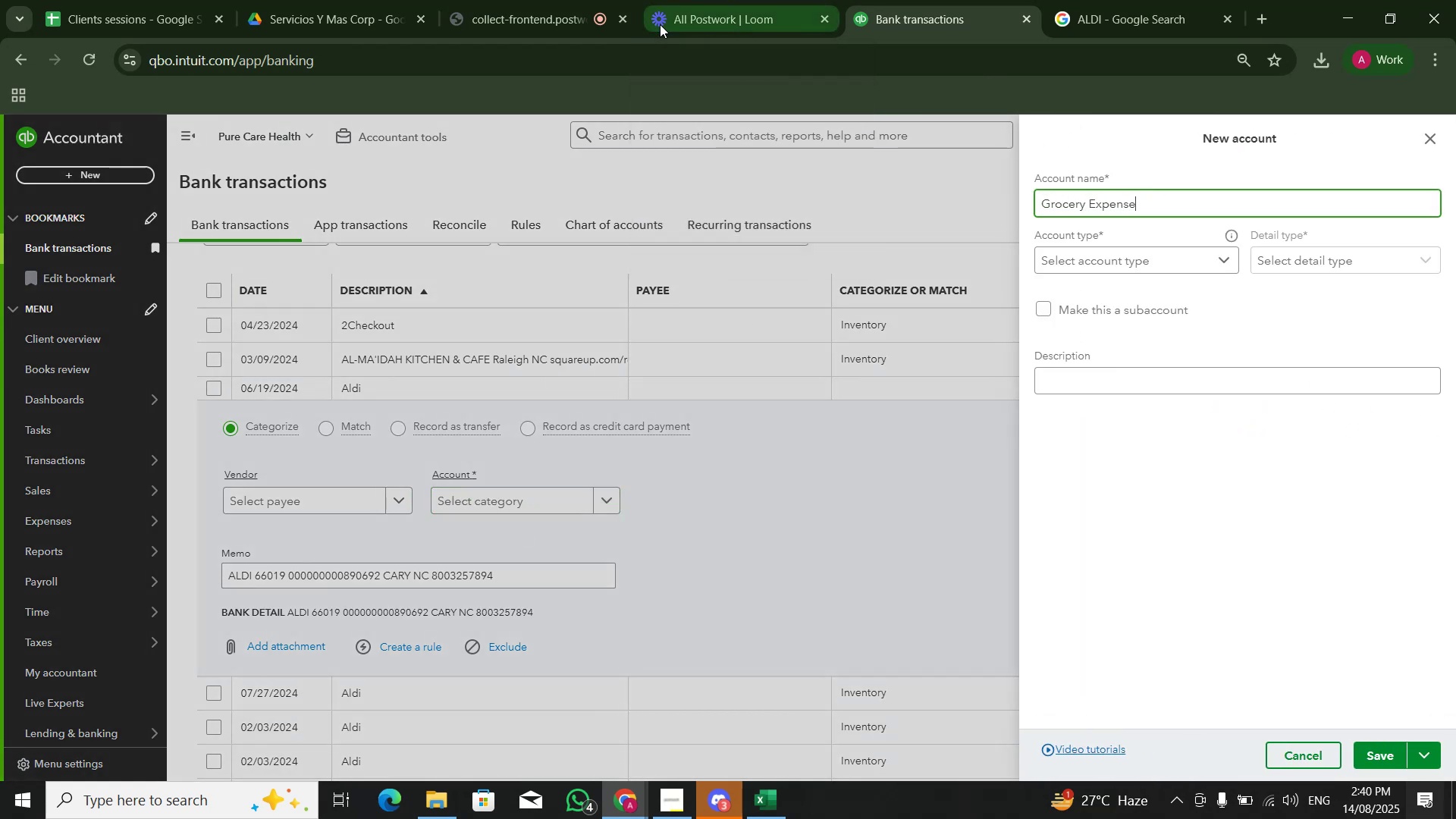 
left_click([1201, 274])
 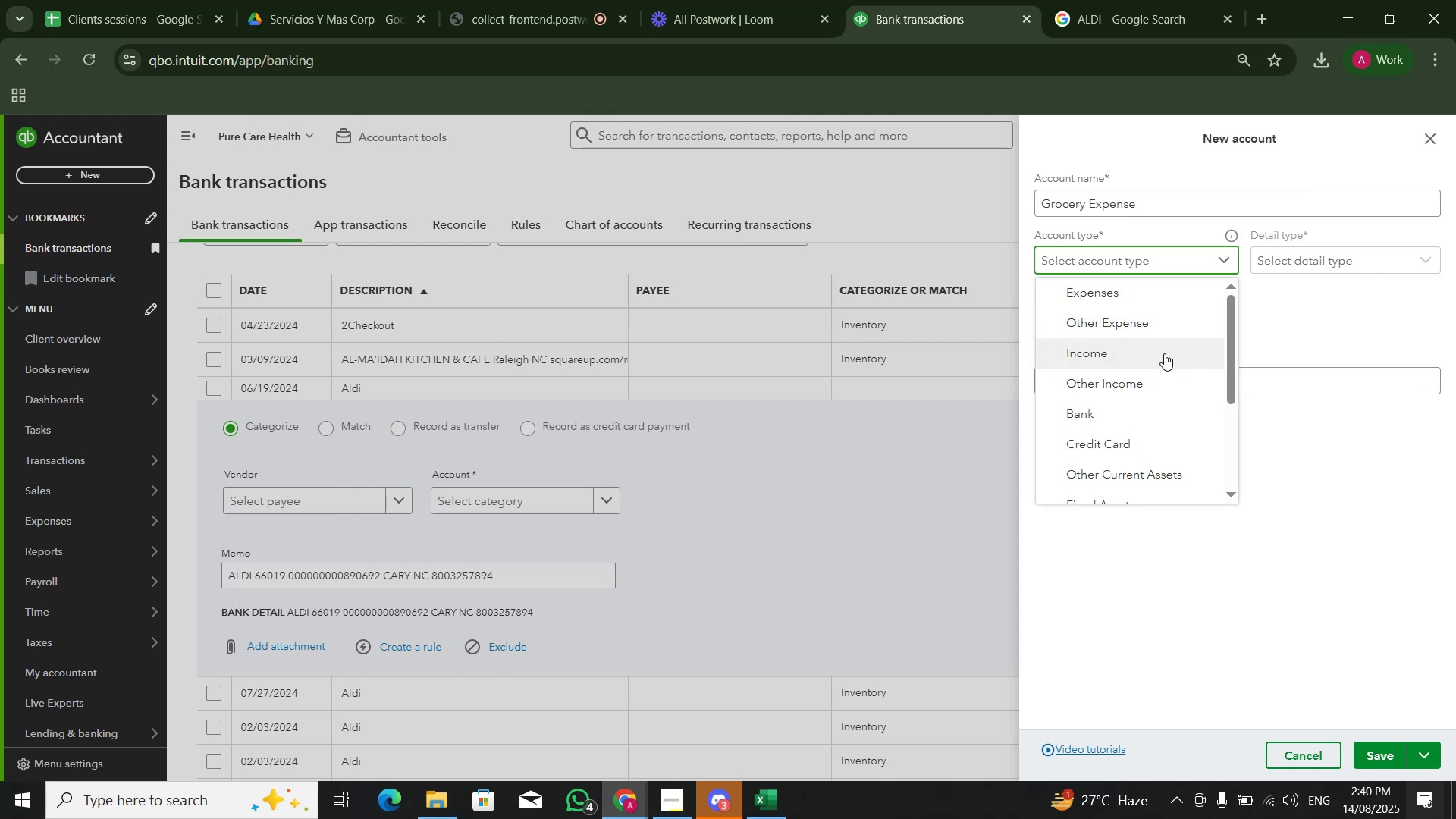 
left_click([1169, 298])
 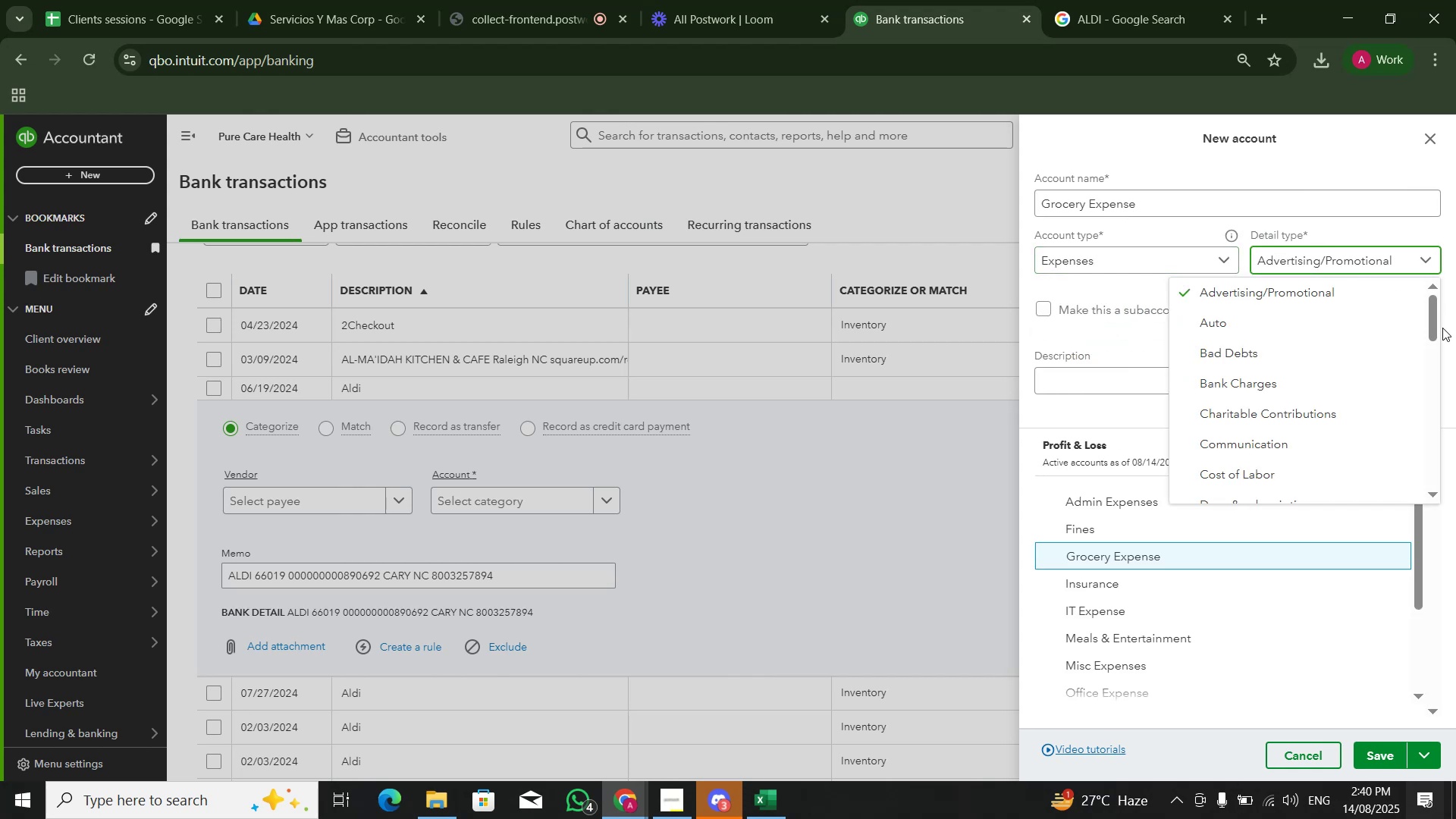 
left_click_drag(start_coordinate=[1432, 328], to_coordinate=[1435, 406])
 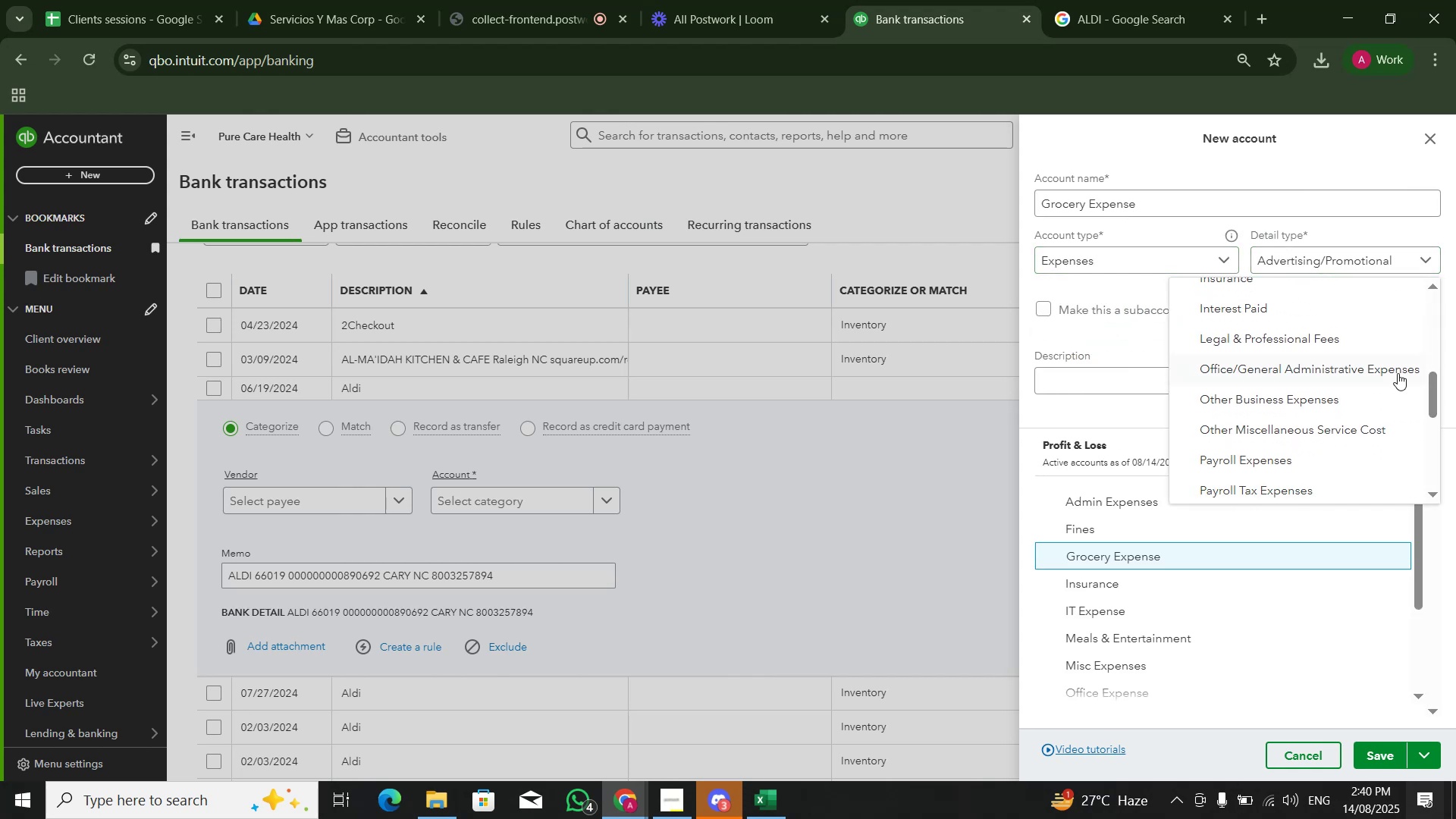 
left_click([1398, 372])
 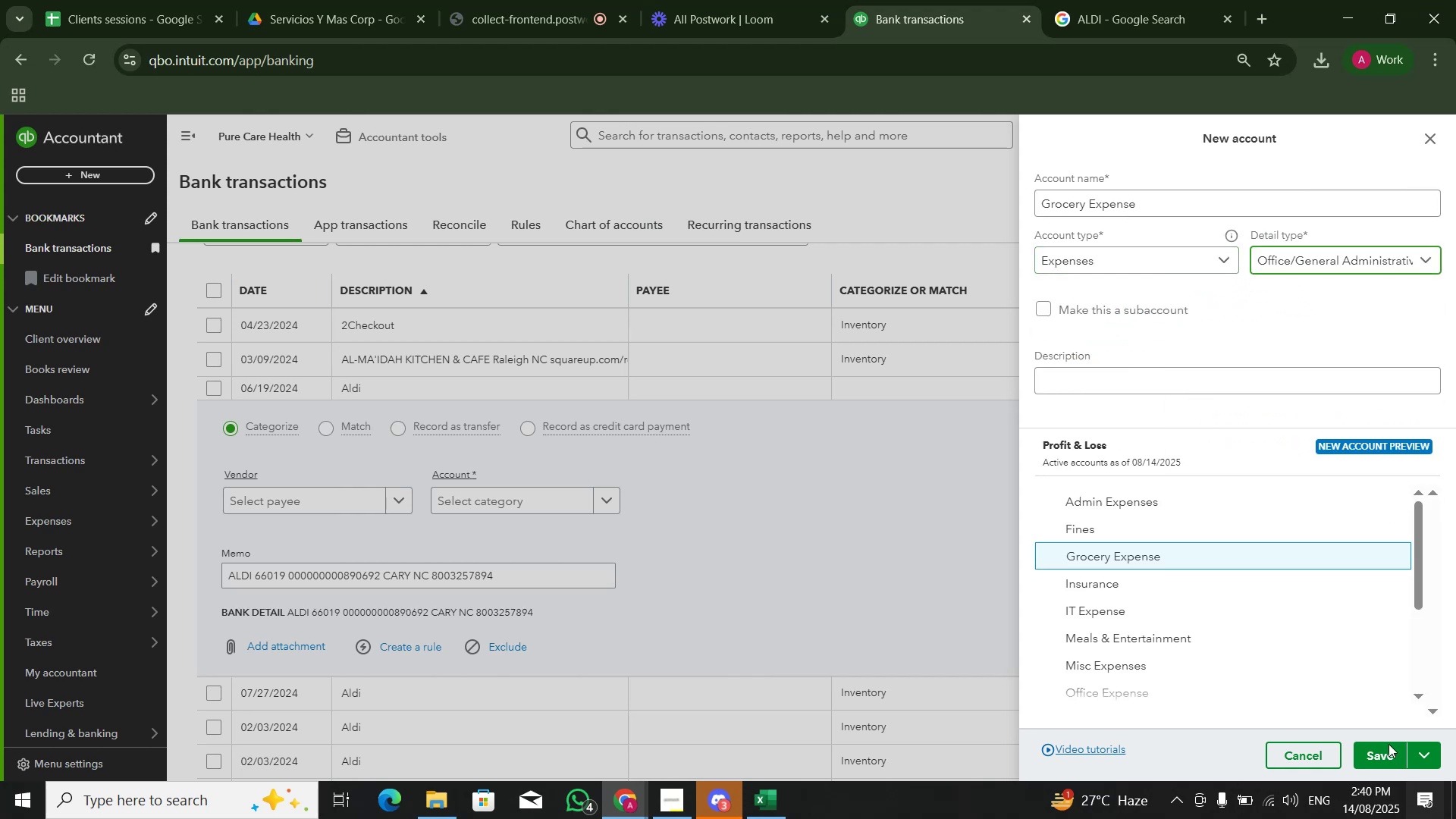 
left_click([1390, 756])
 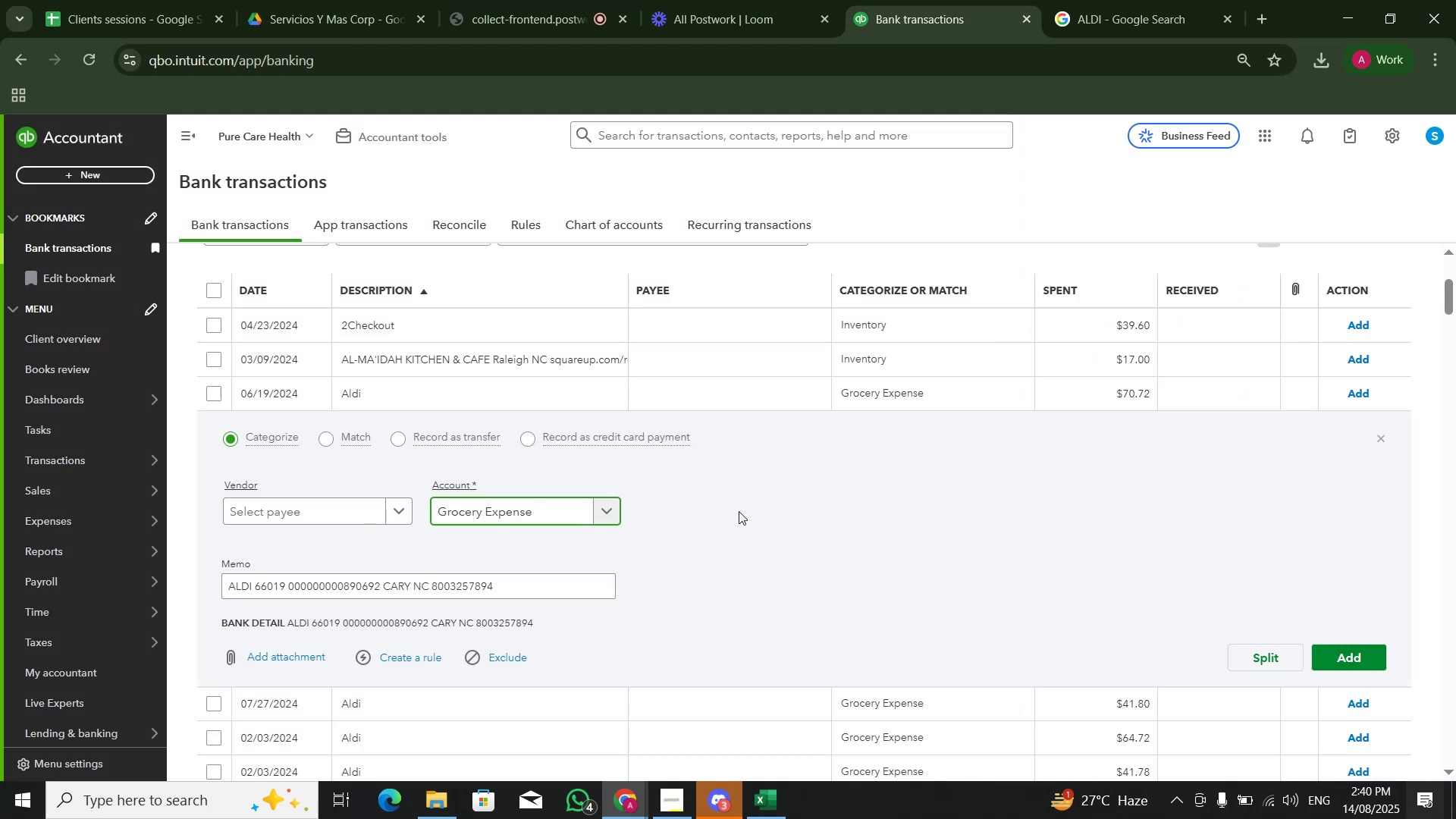 
left_click([1338, 654])
 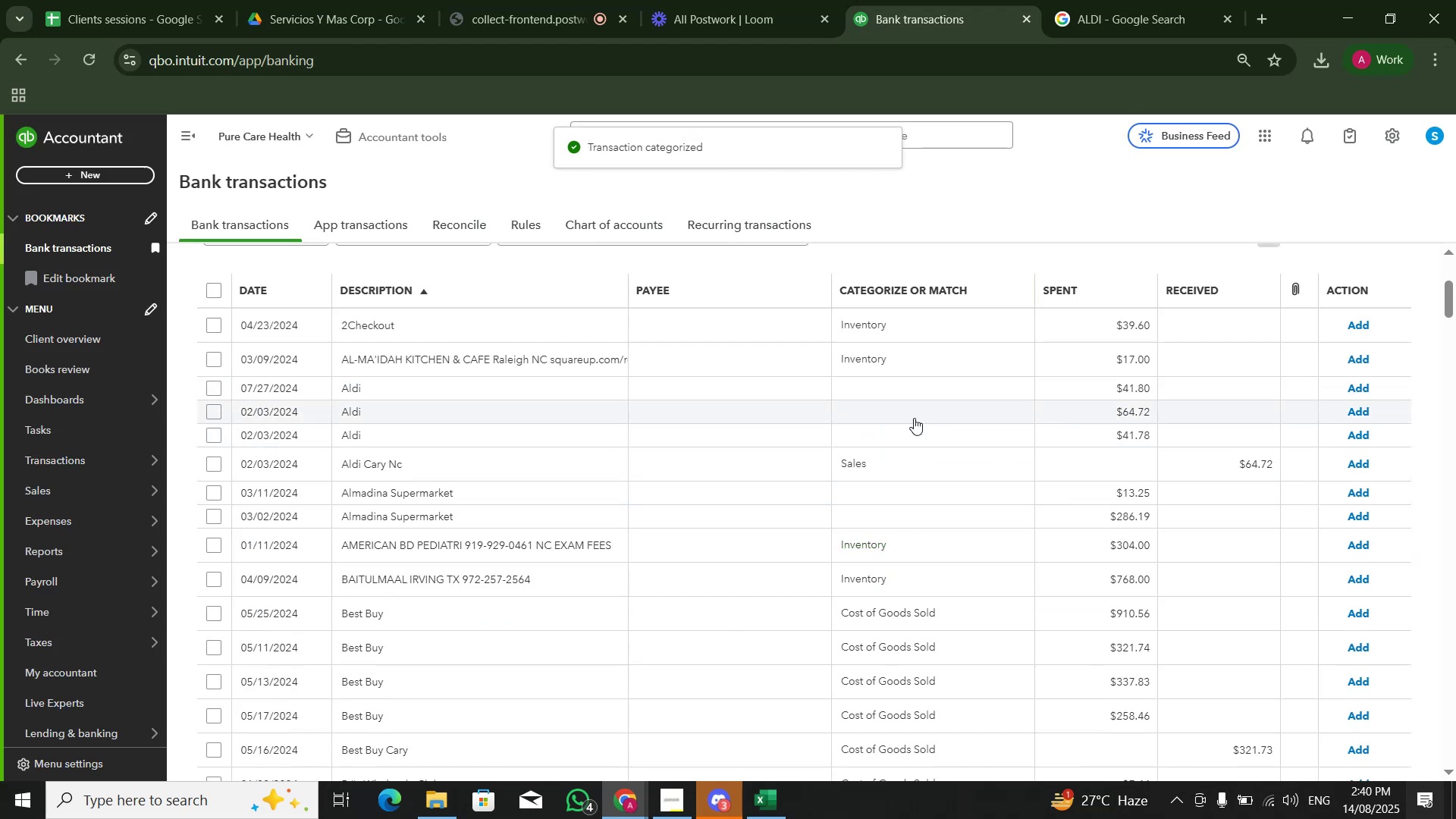 
wait(9.02)
 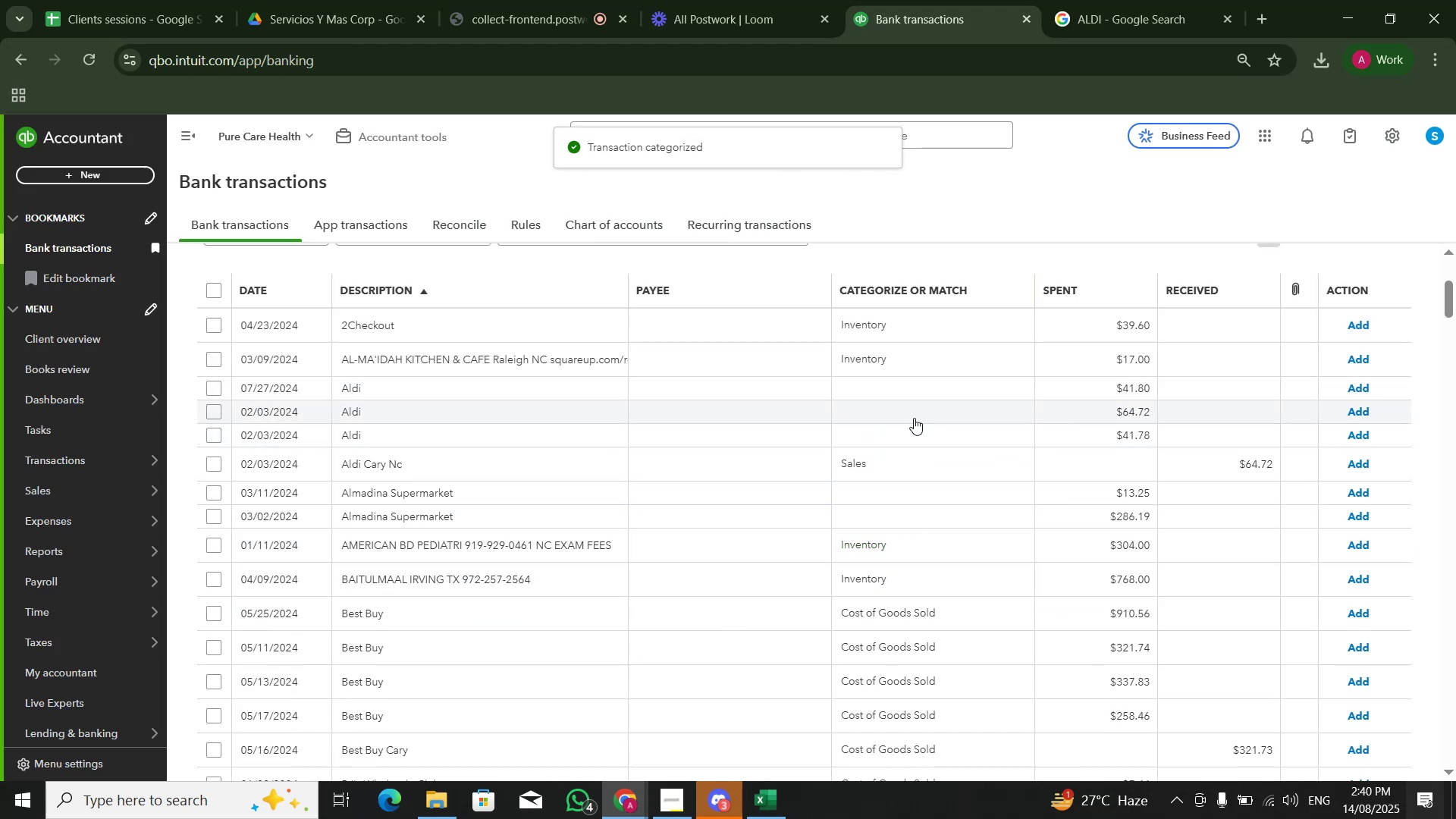 
left_click([542, 511])
 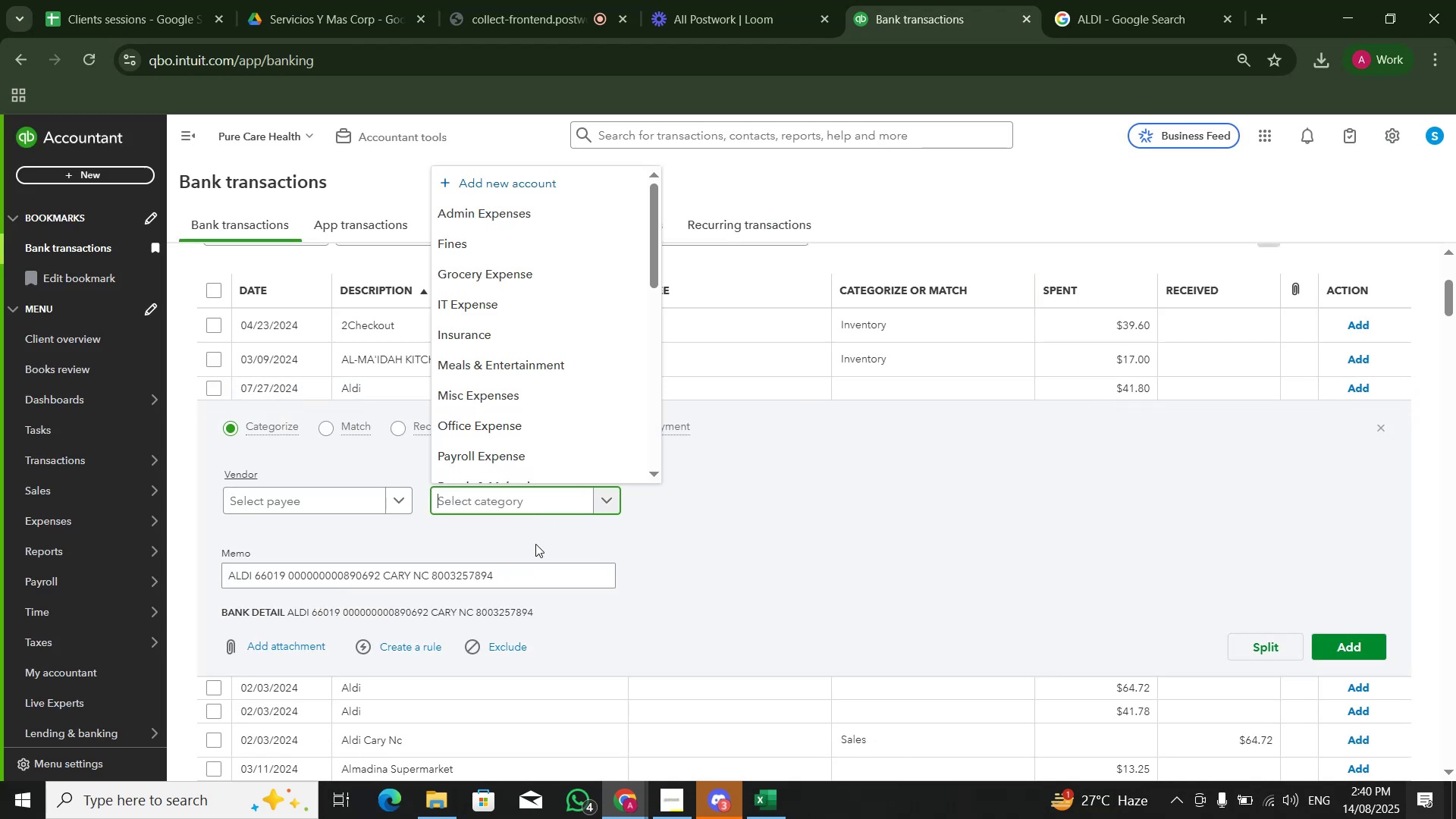 
type(grocery)
 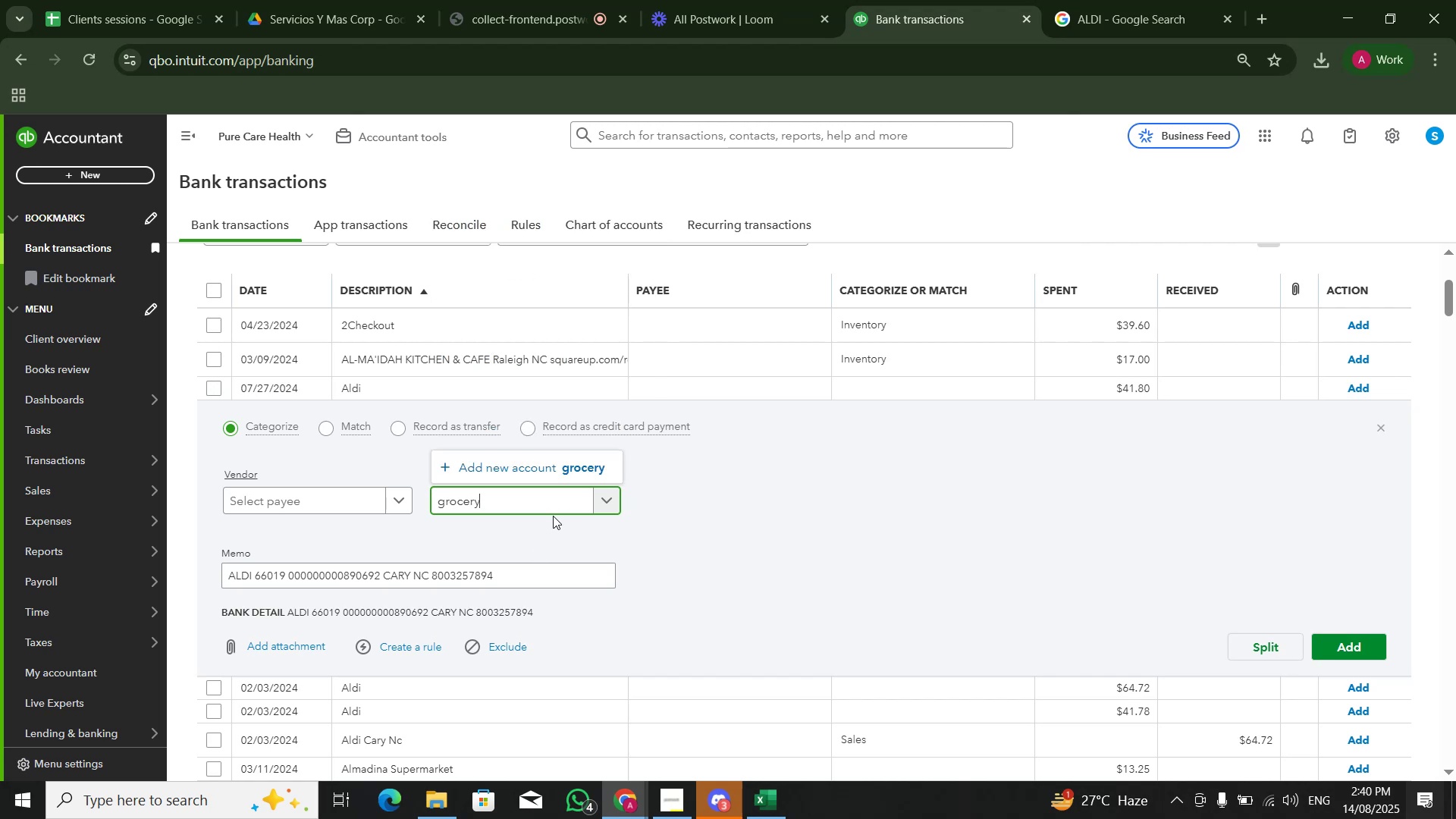 
hold_key(key=Backspace, duration=0.86)
 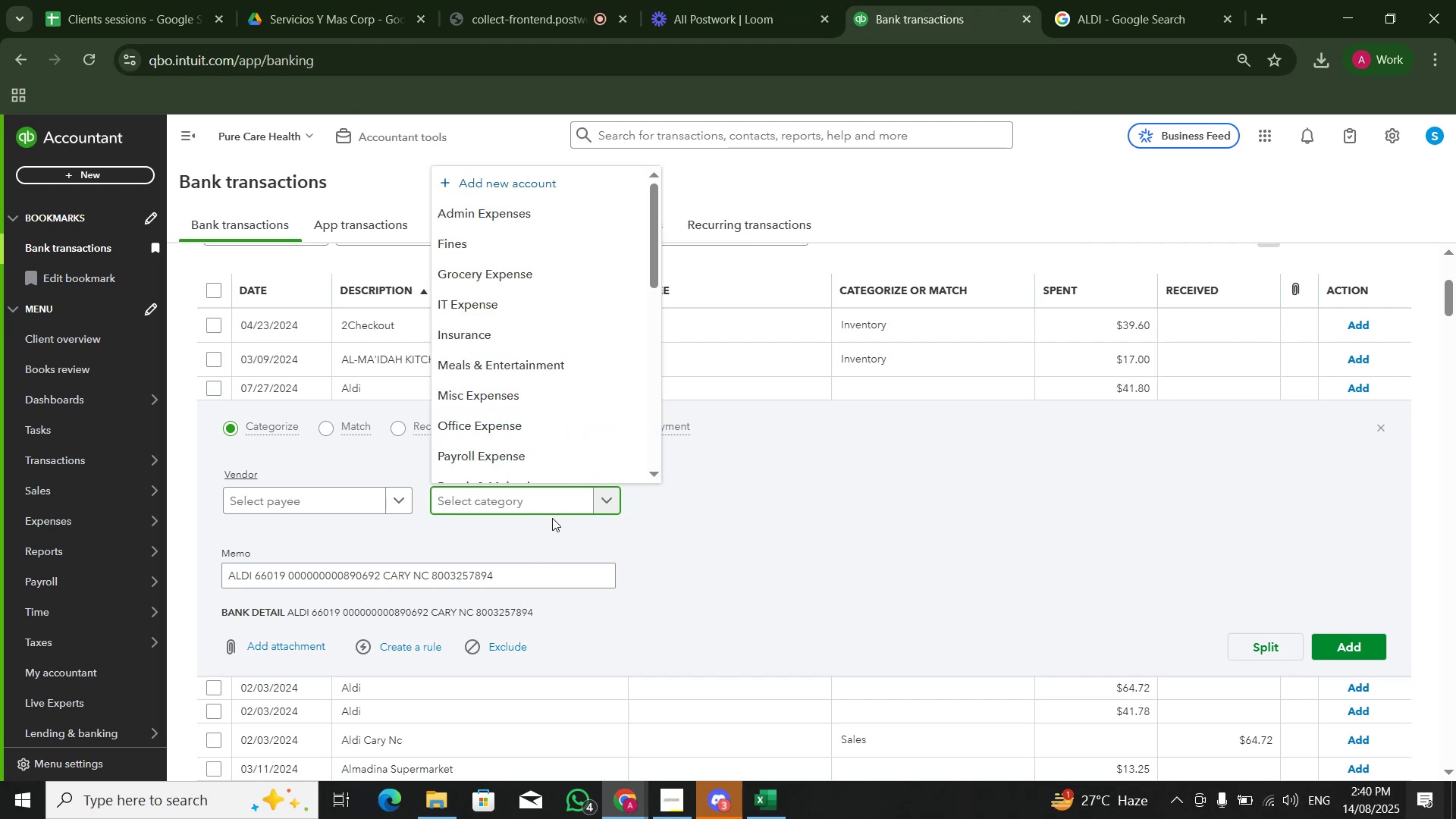 
type(Gr)
 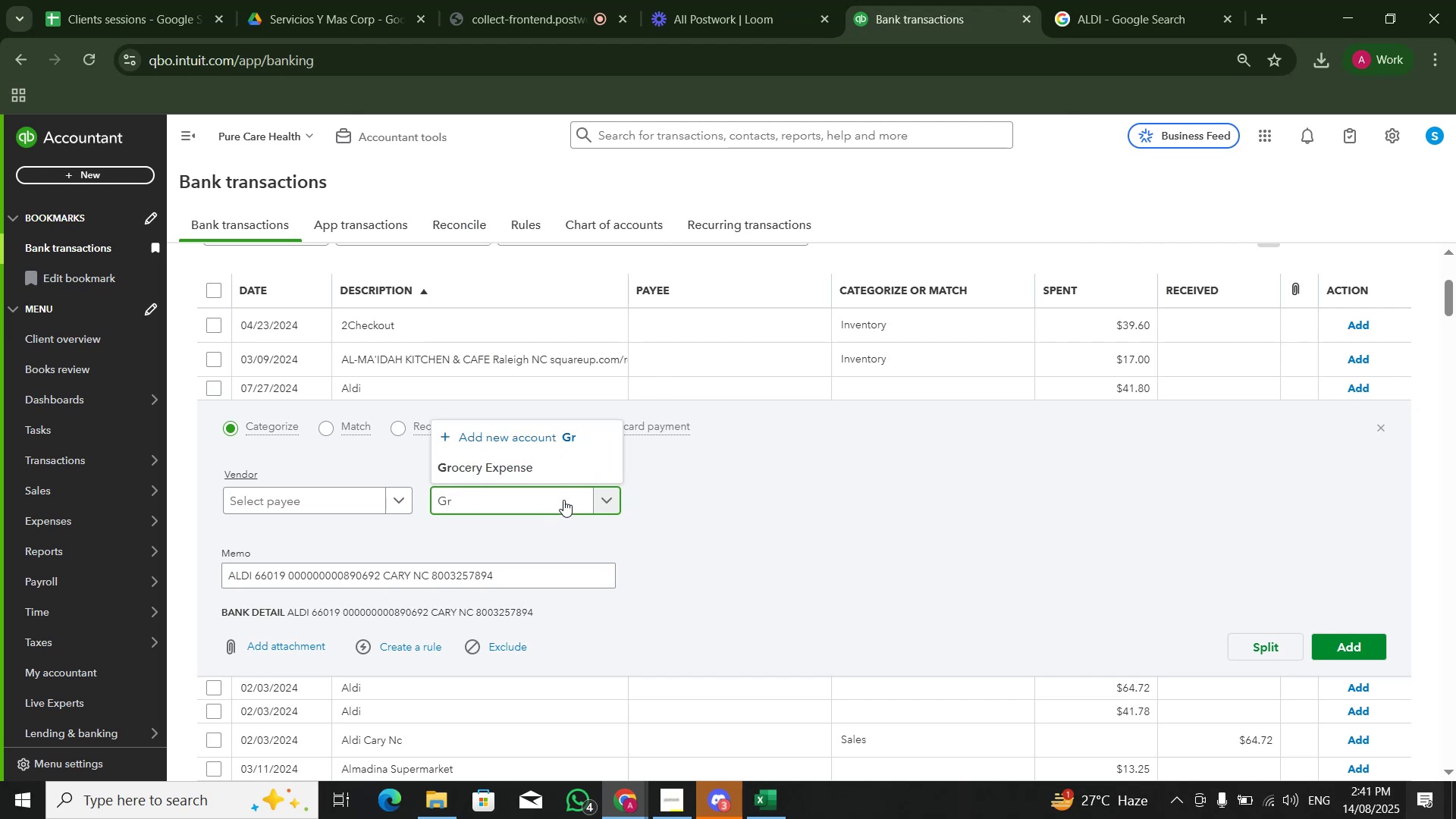 
left_click([564, 470])
 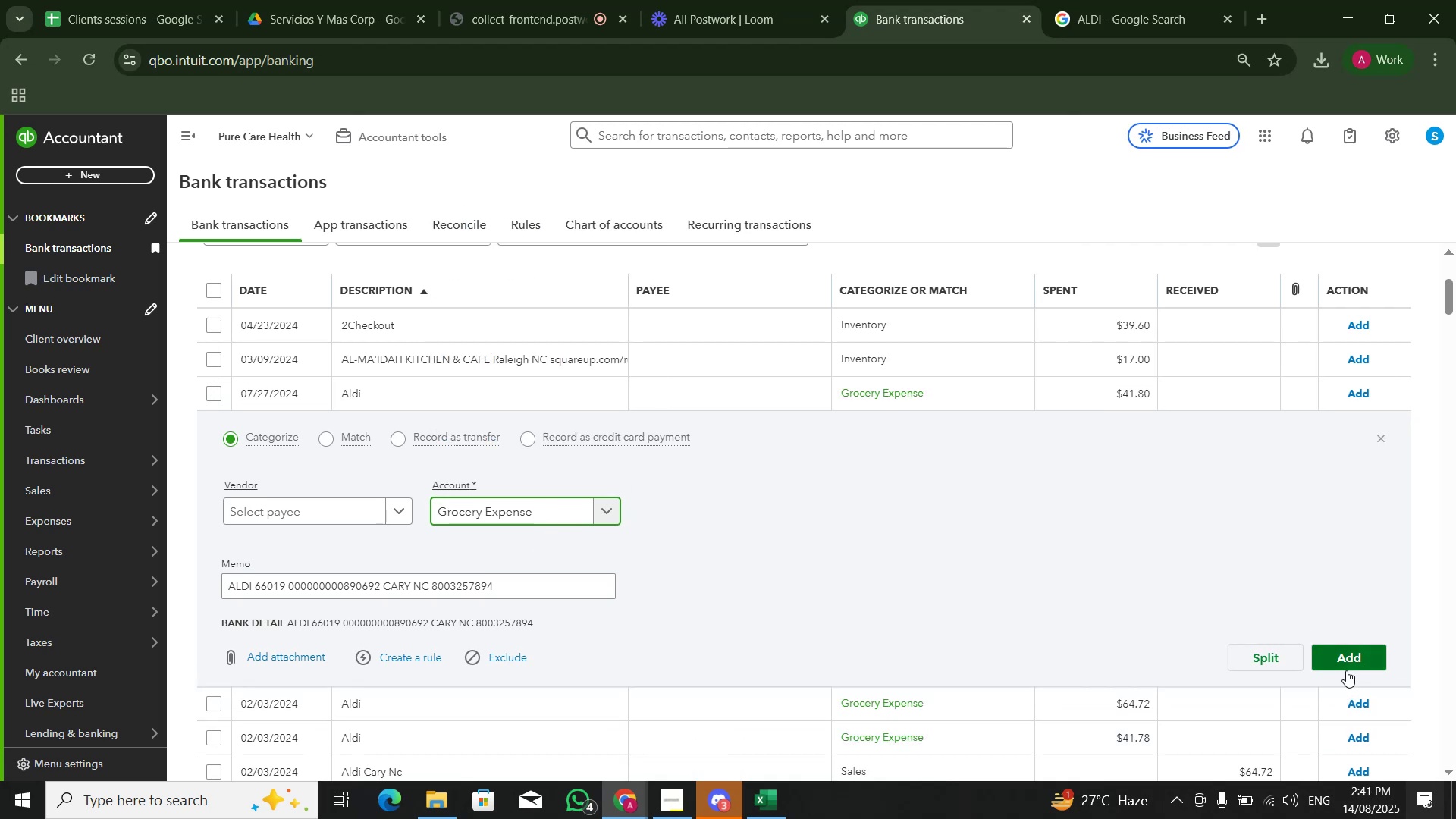 
left_click([1346, 661])
 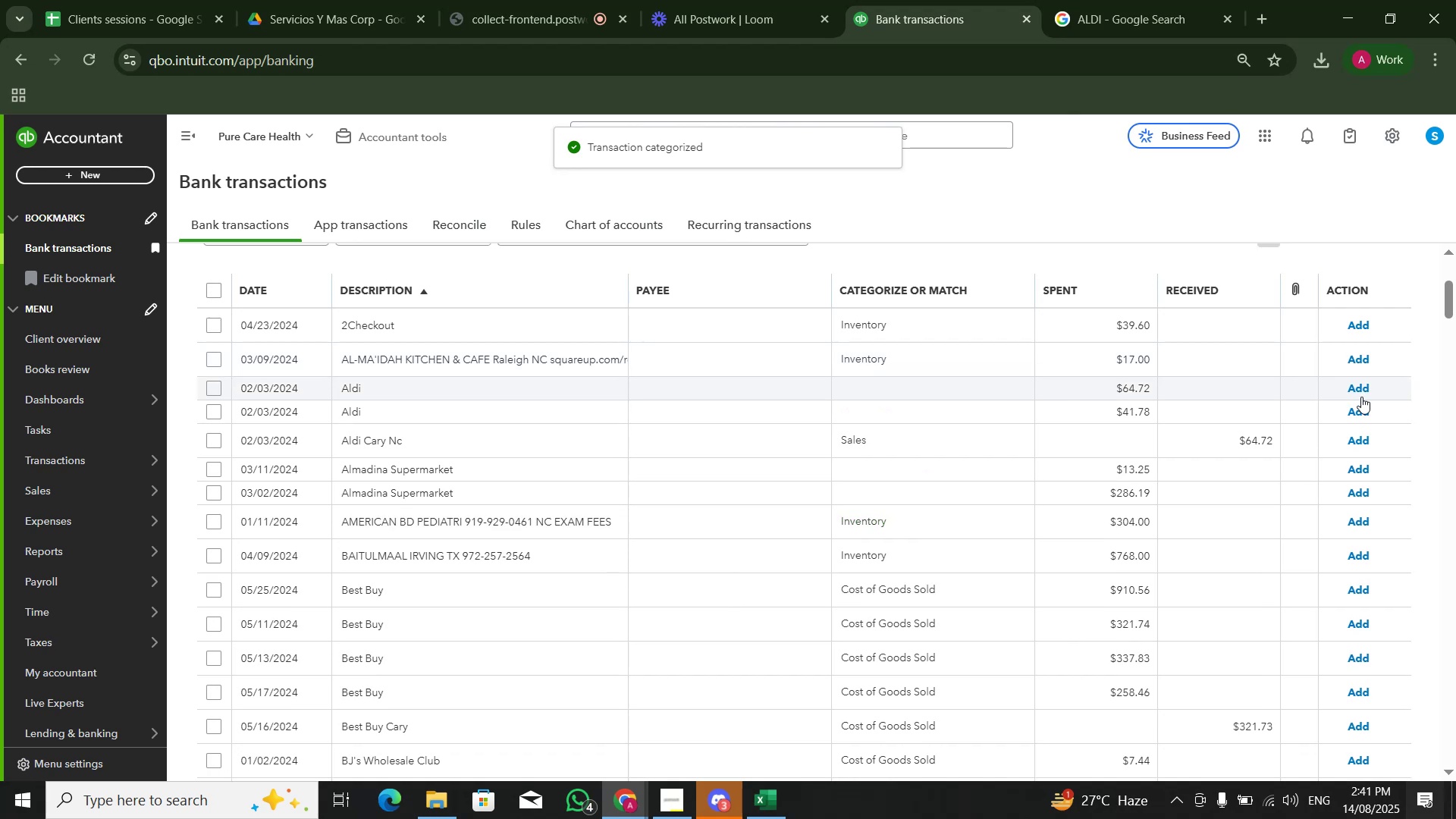 
left_click([585, 391])
 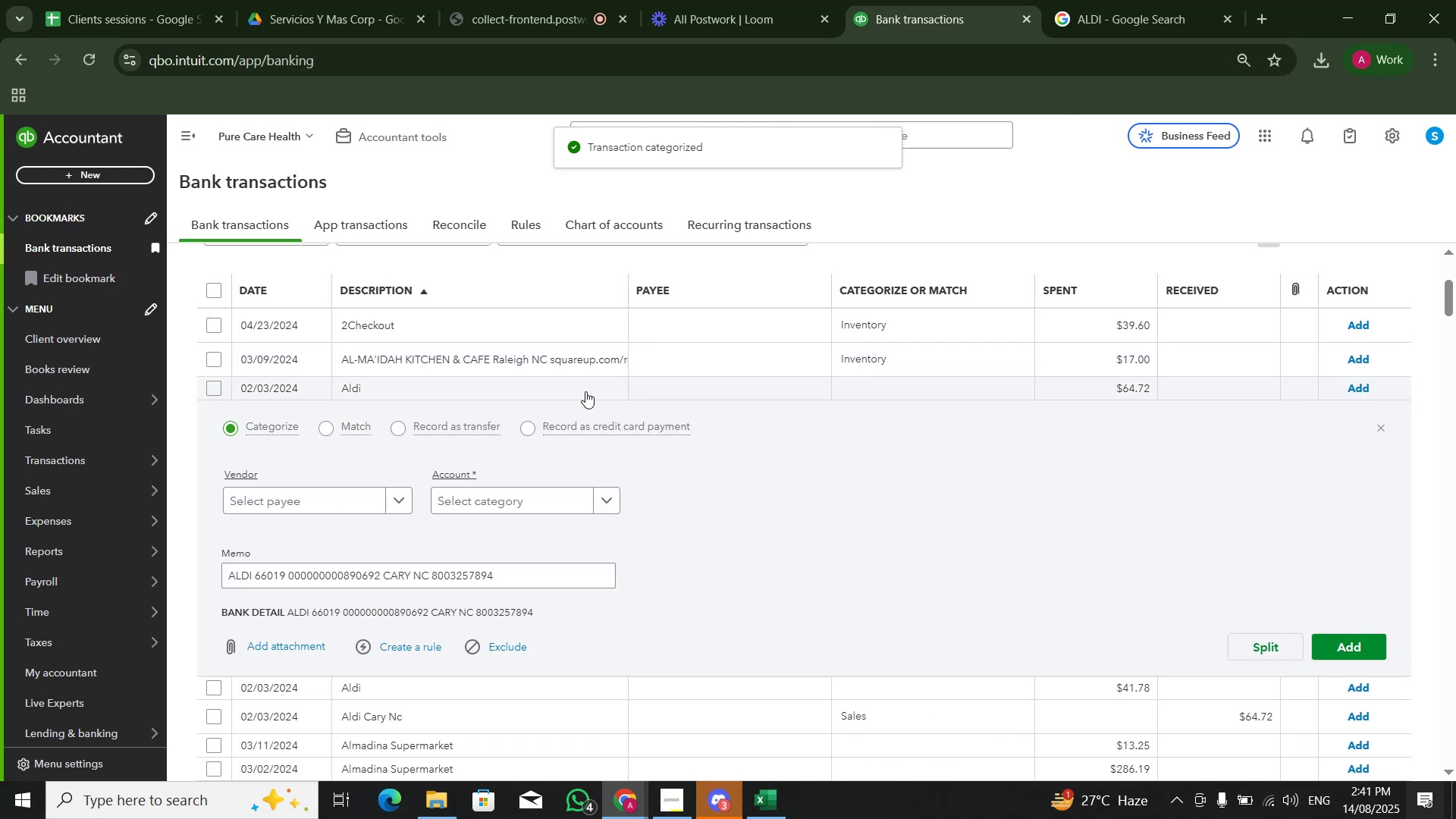 
left_click([535, 493])
 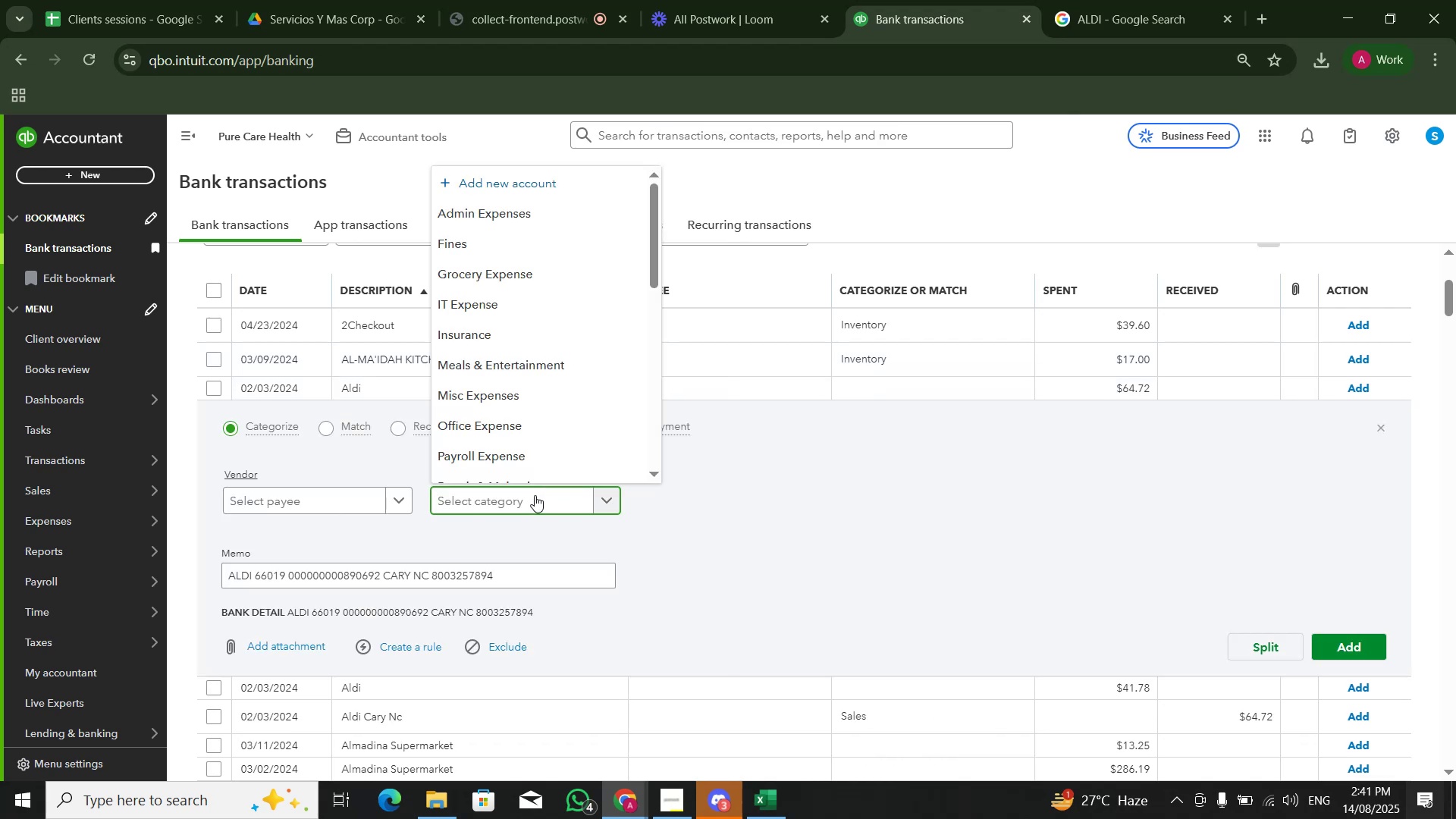 
type(gr)
 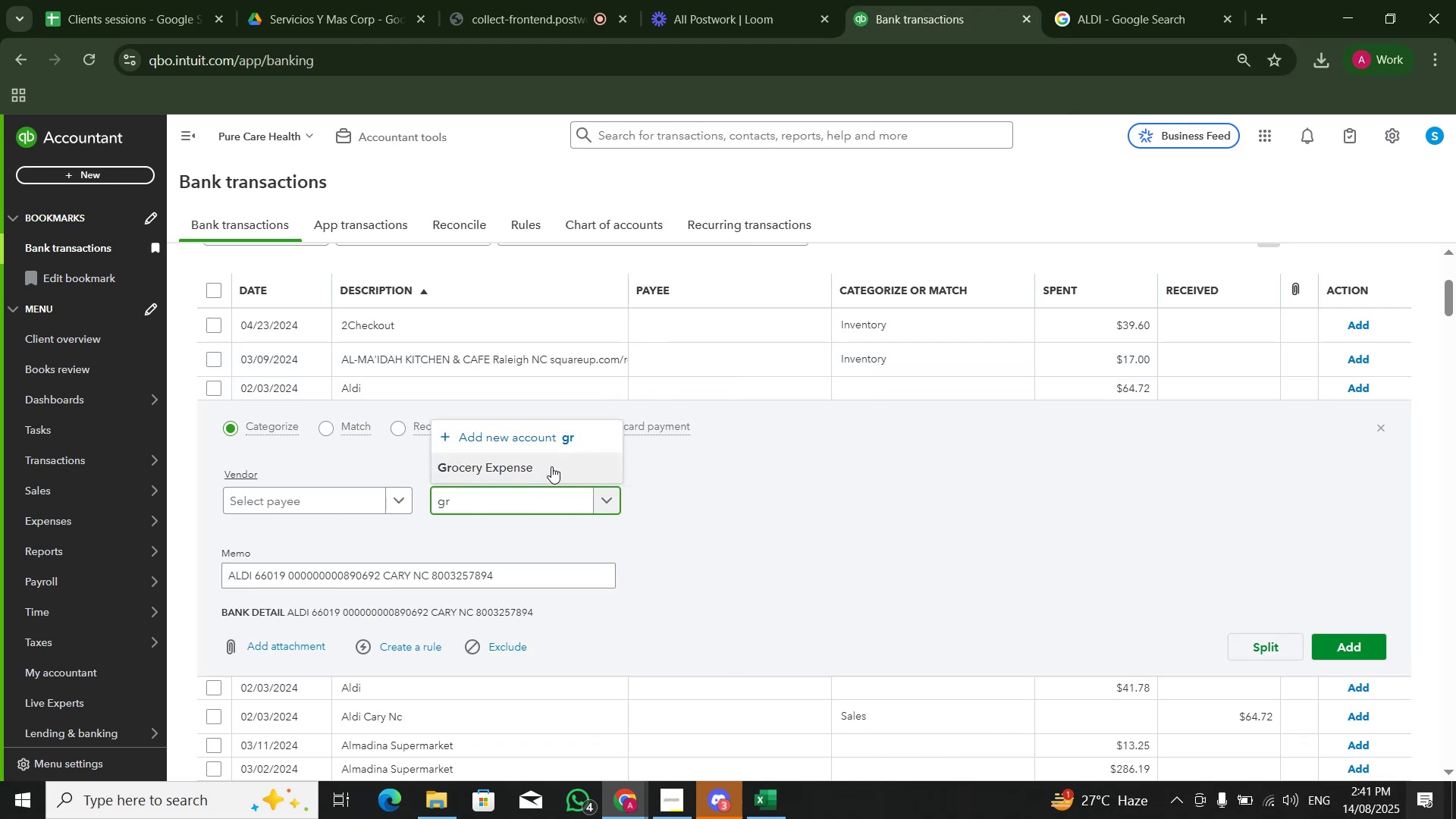 
left_click([1340, 654])
 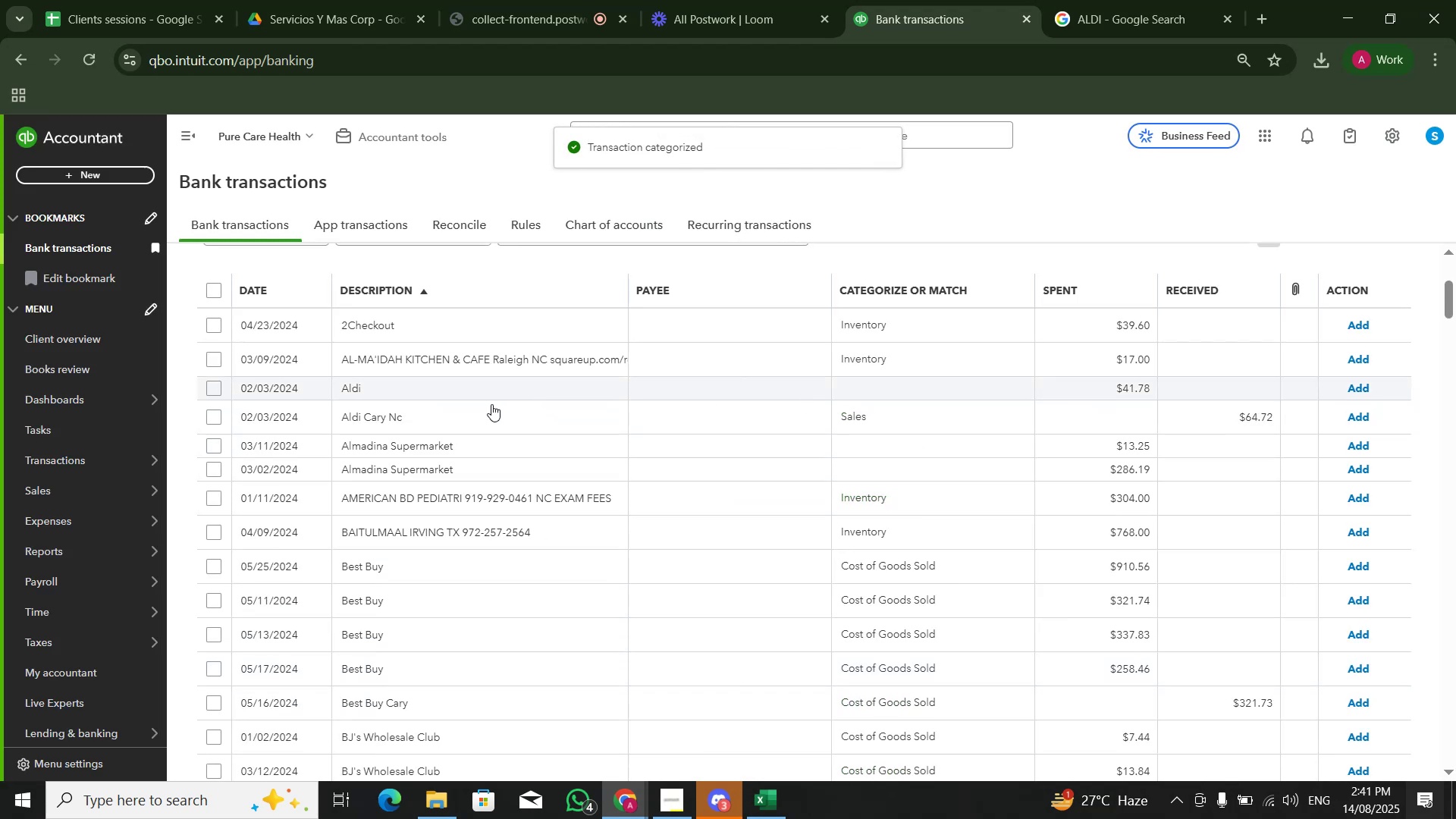 
wait(9.08)
 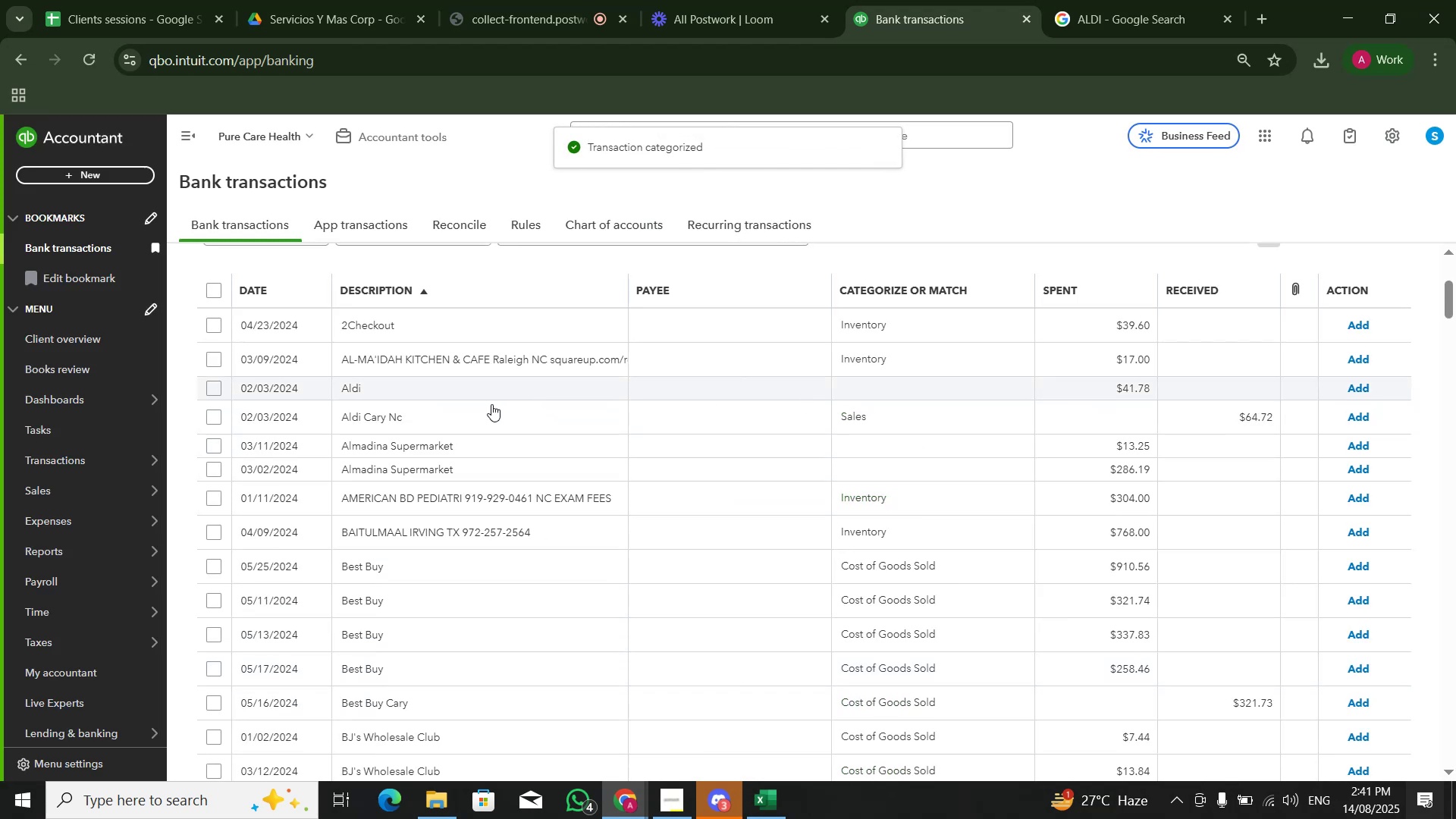 
left_click([547, 394])
 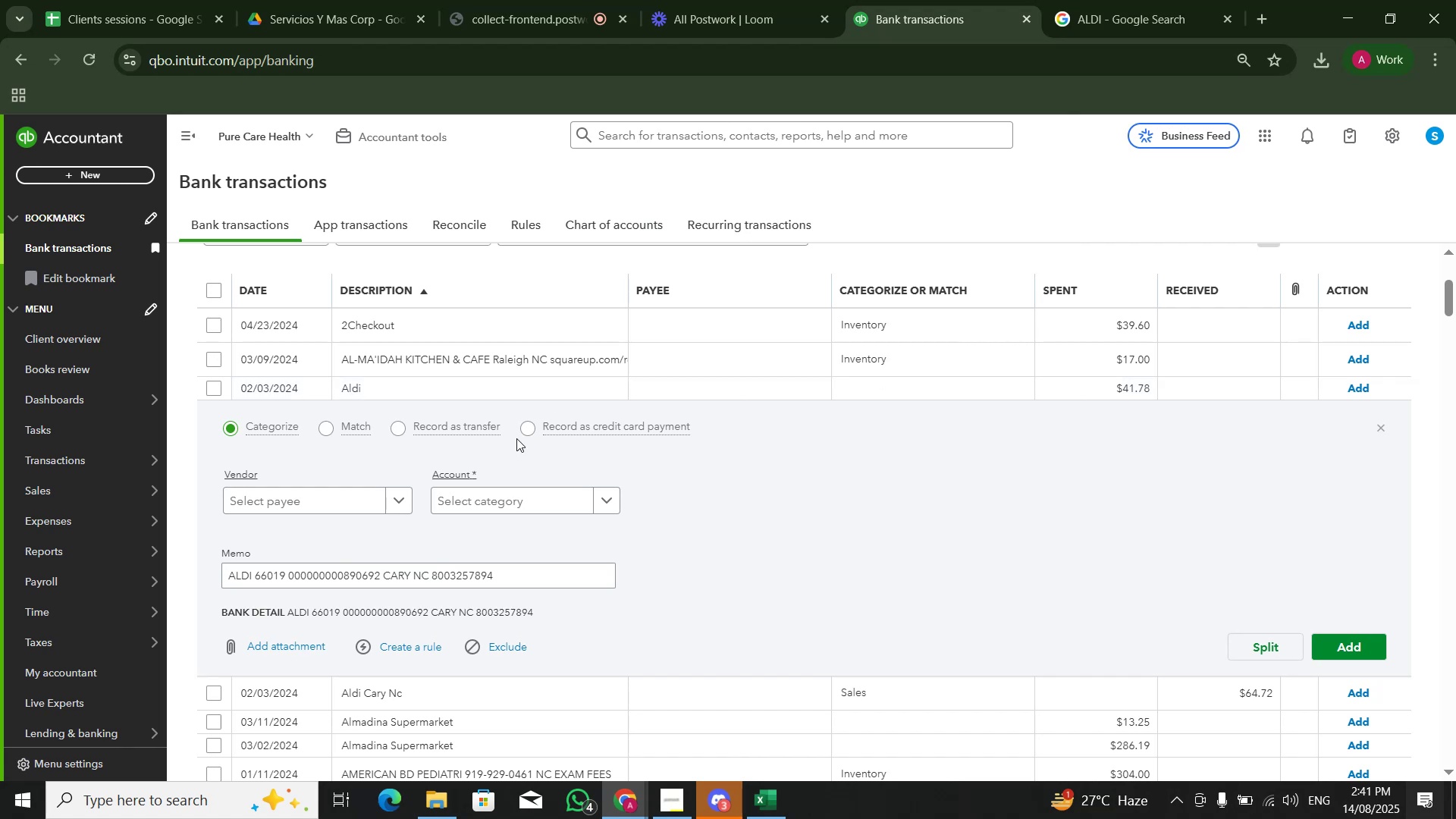 
left_click([496, 501])
 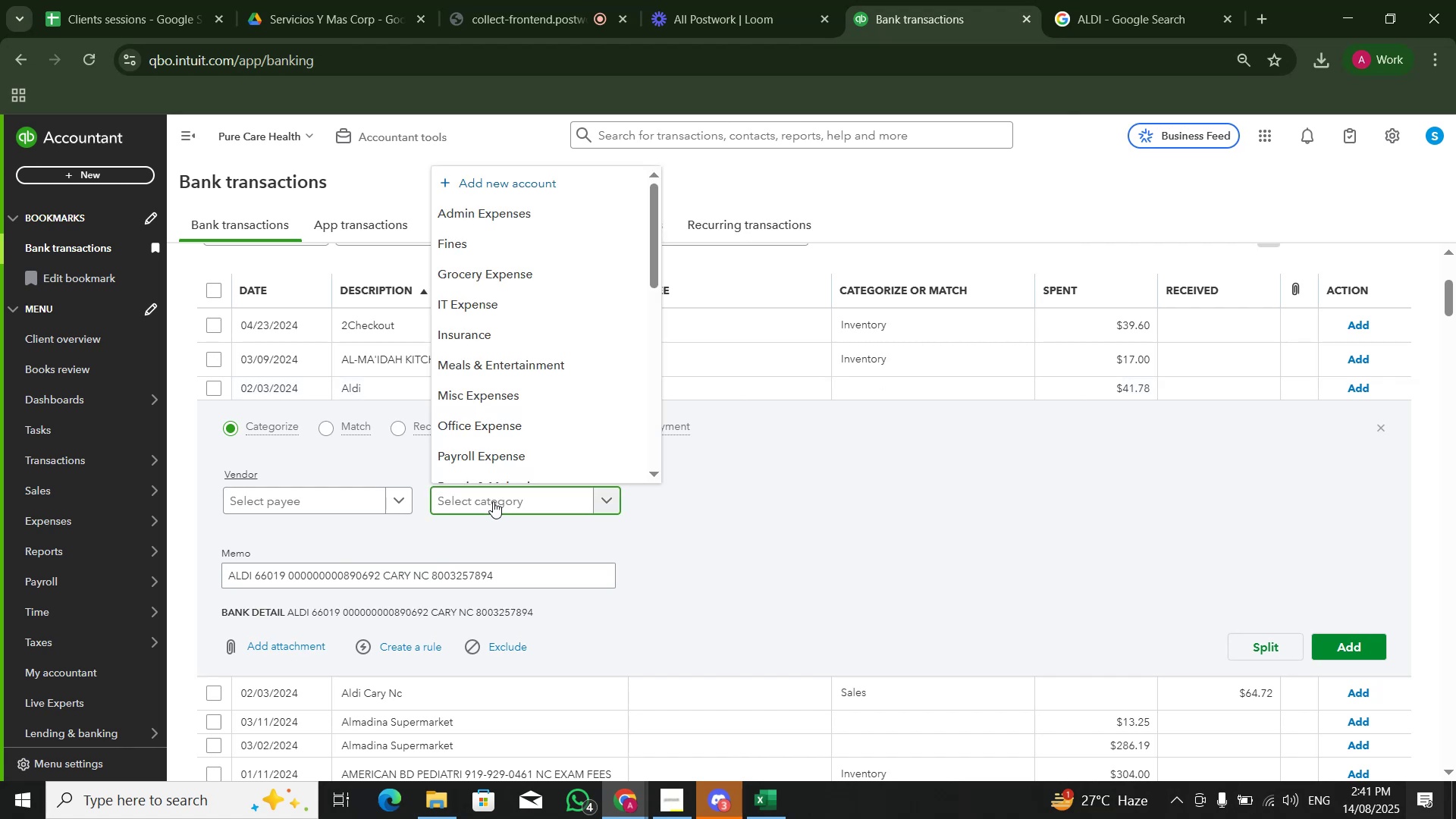 
type(gr)
 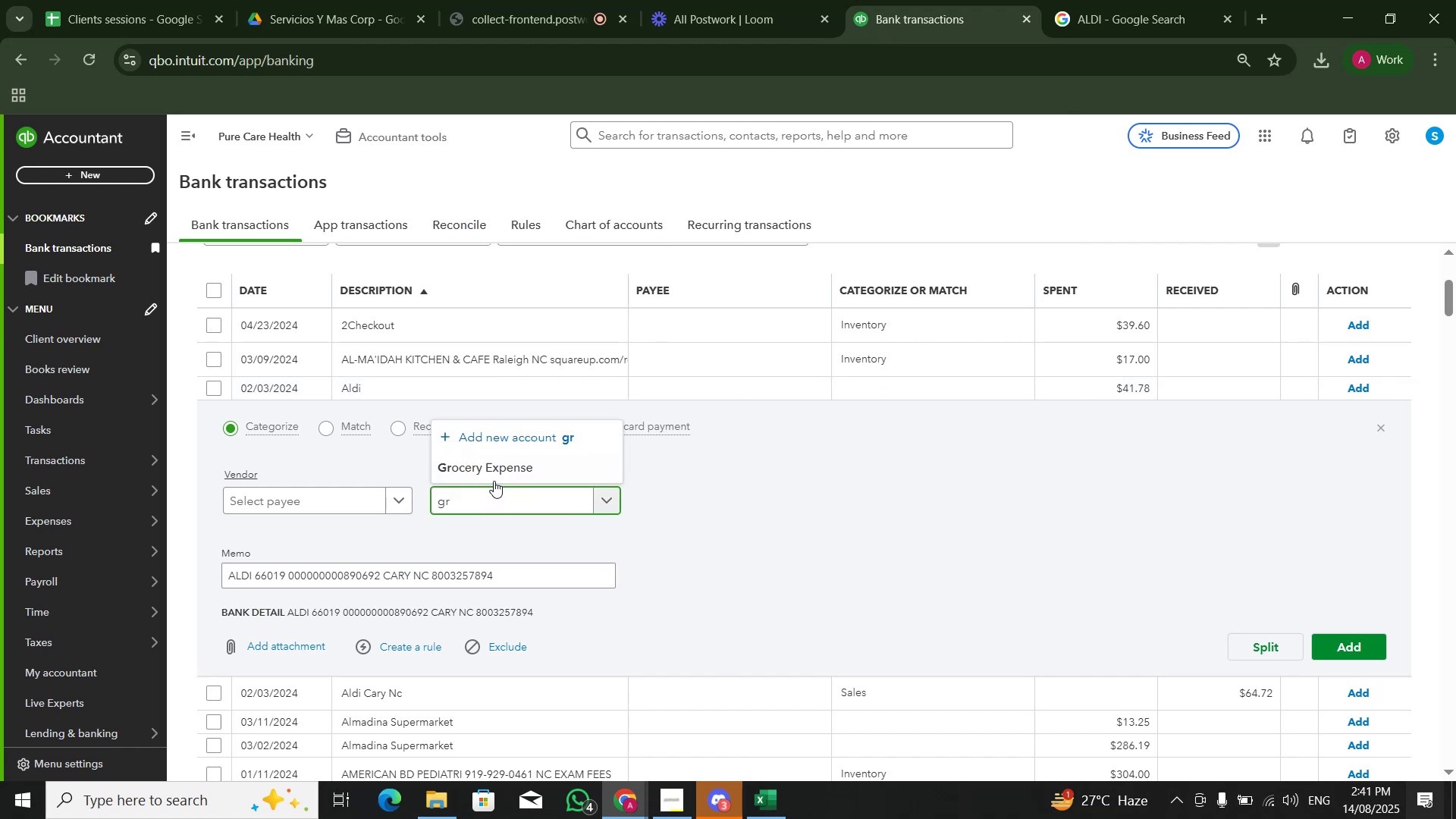 
left_click([498, 469])
 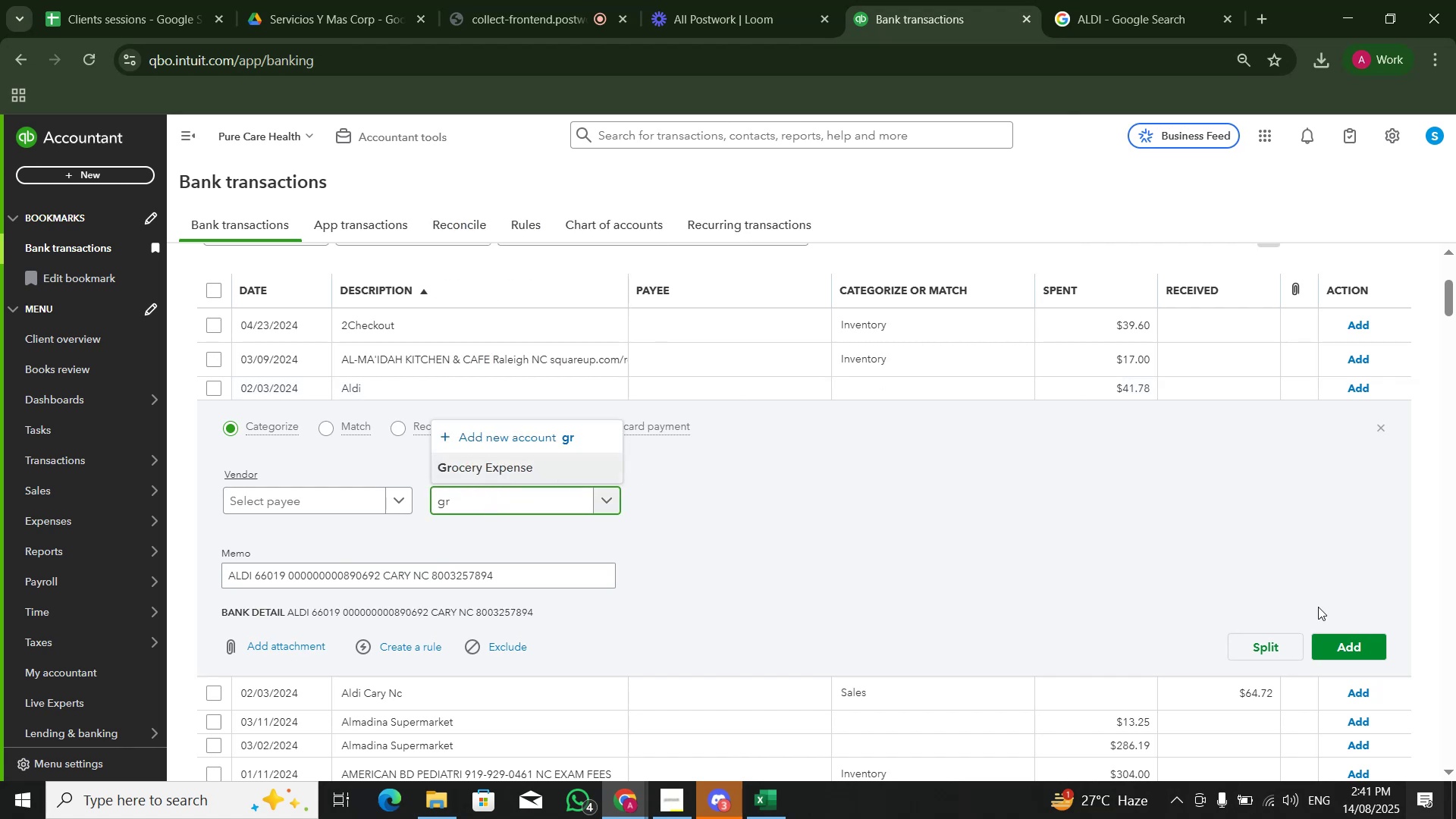 
left_click([1362, 601])
 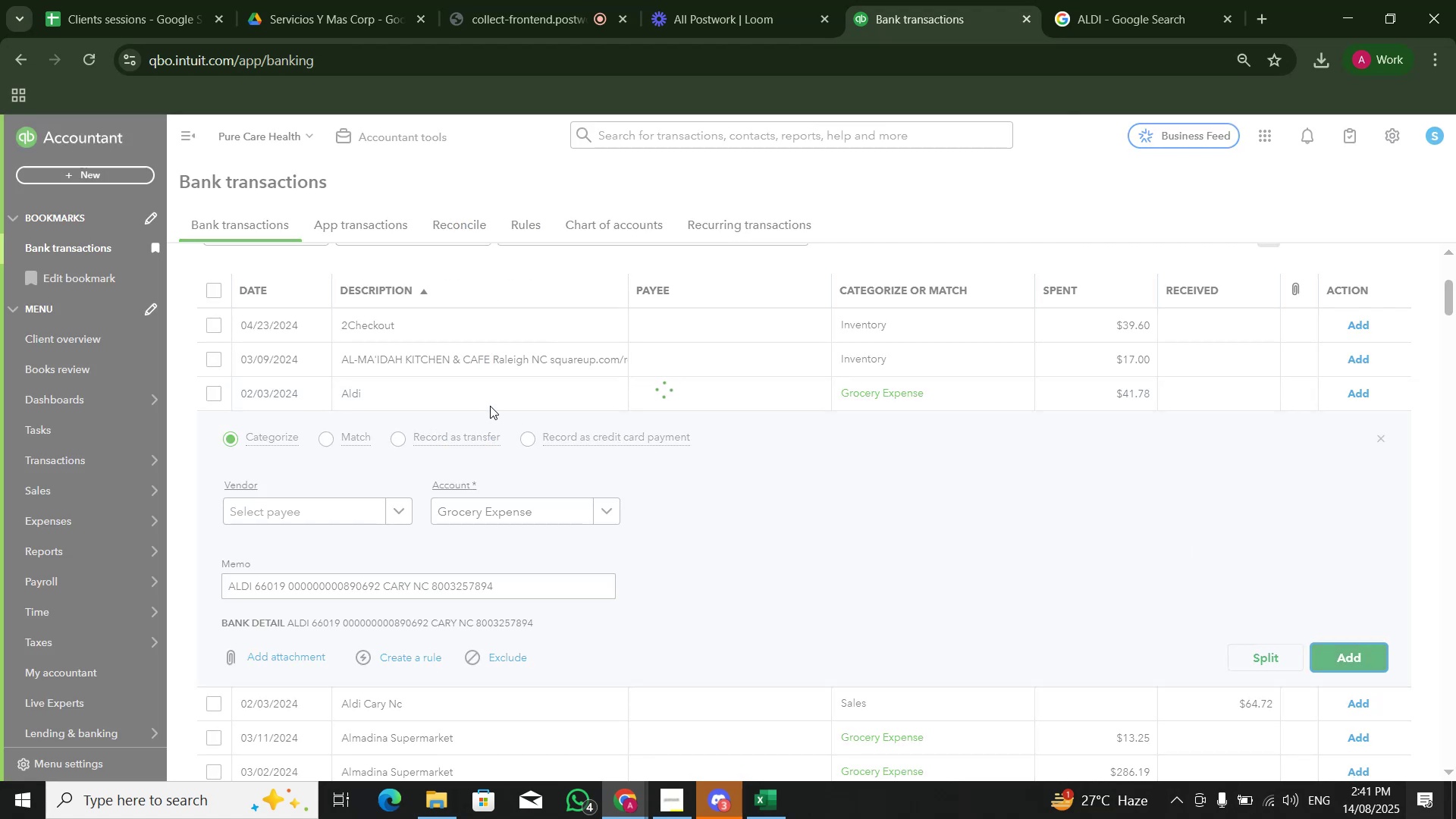 
left_click([490, 408])
 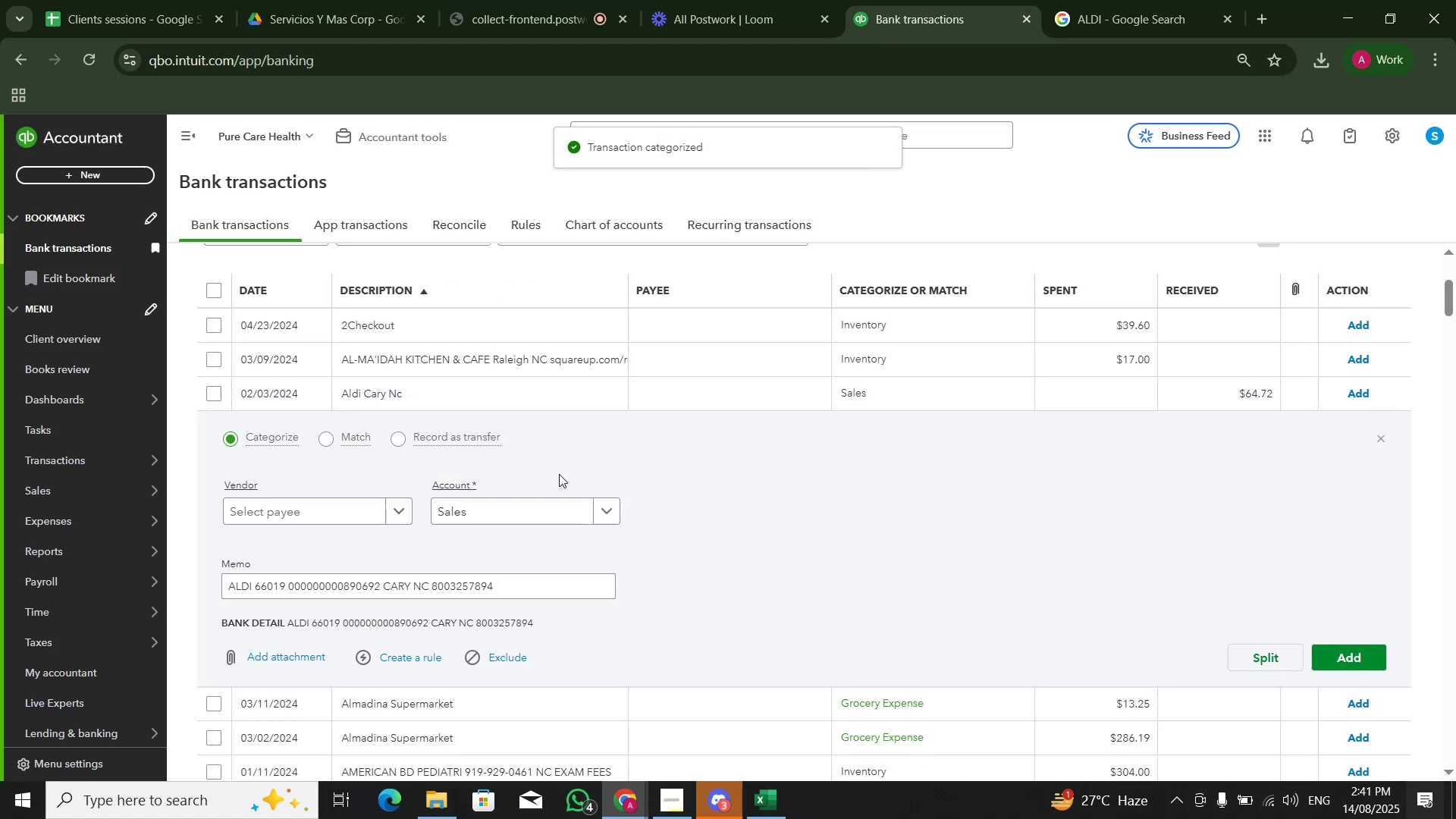 
left_click([519, 504])
 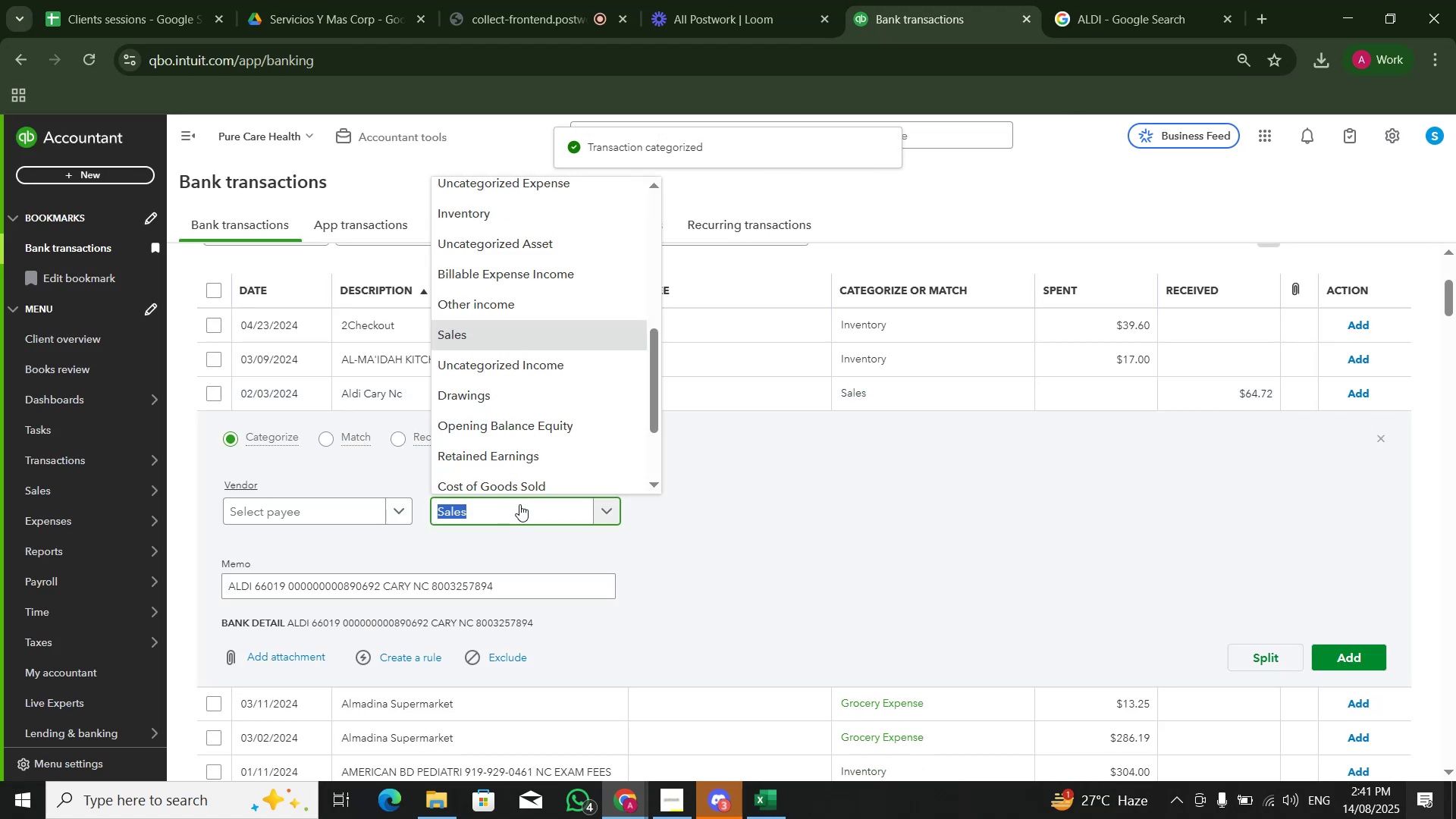 
type(gr)
 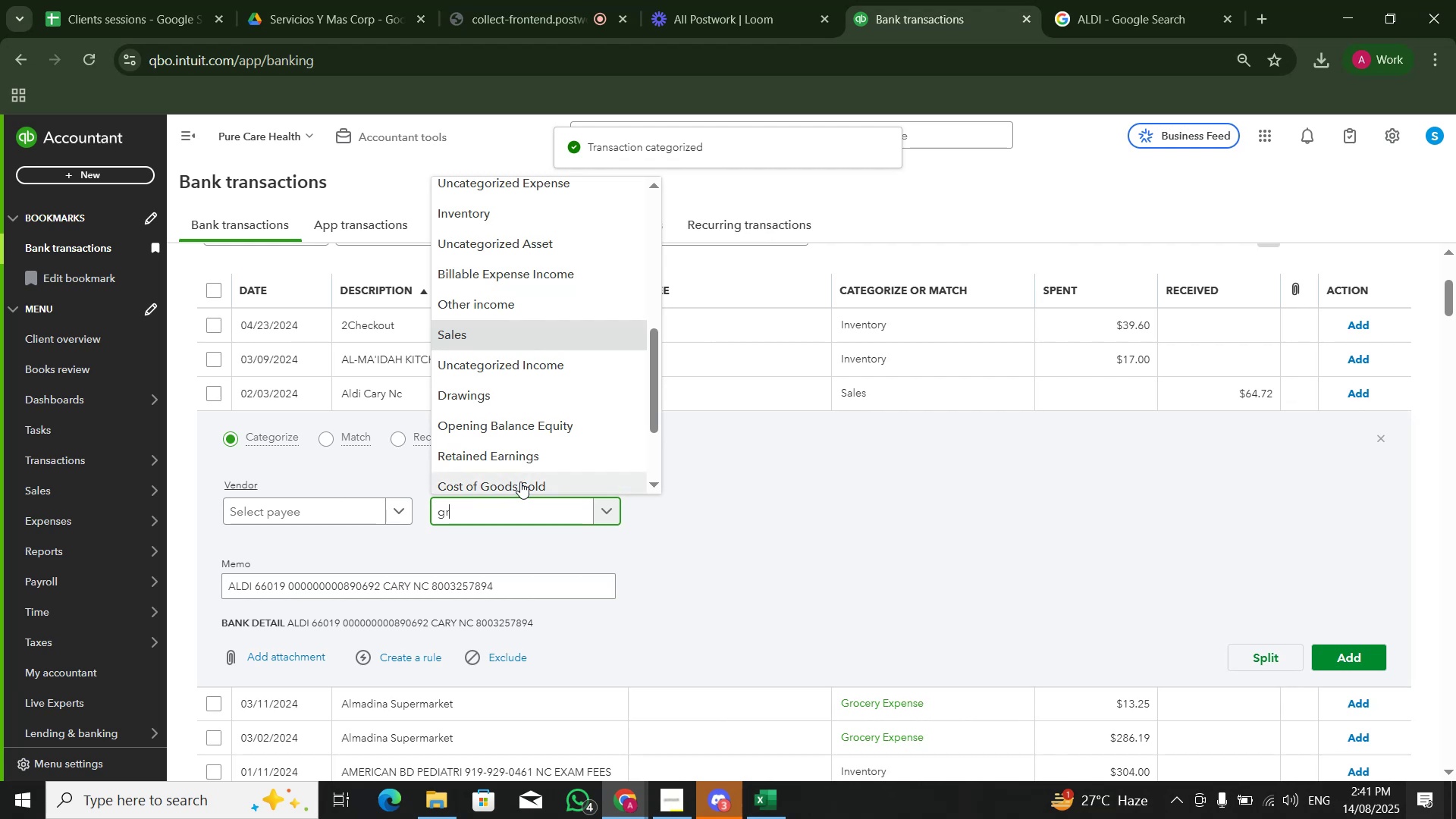 
left_click([522, 482])
 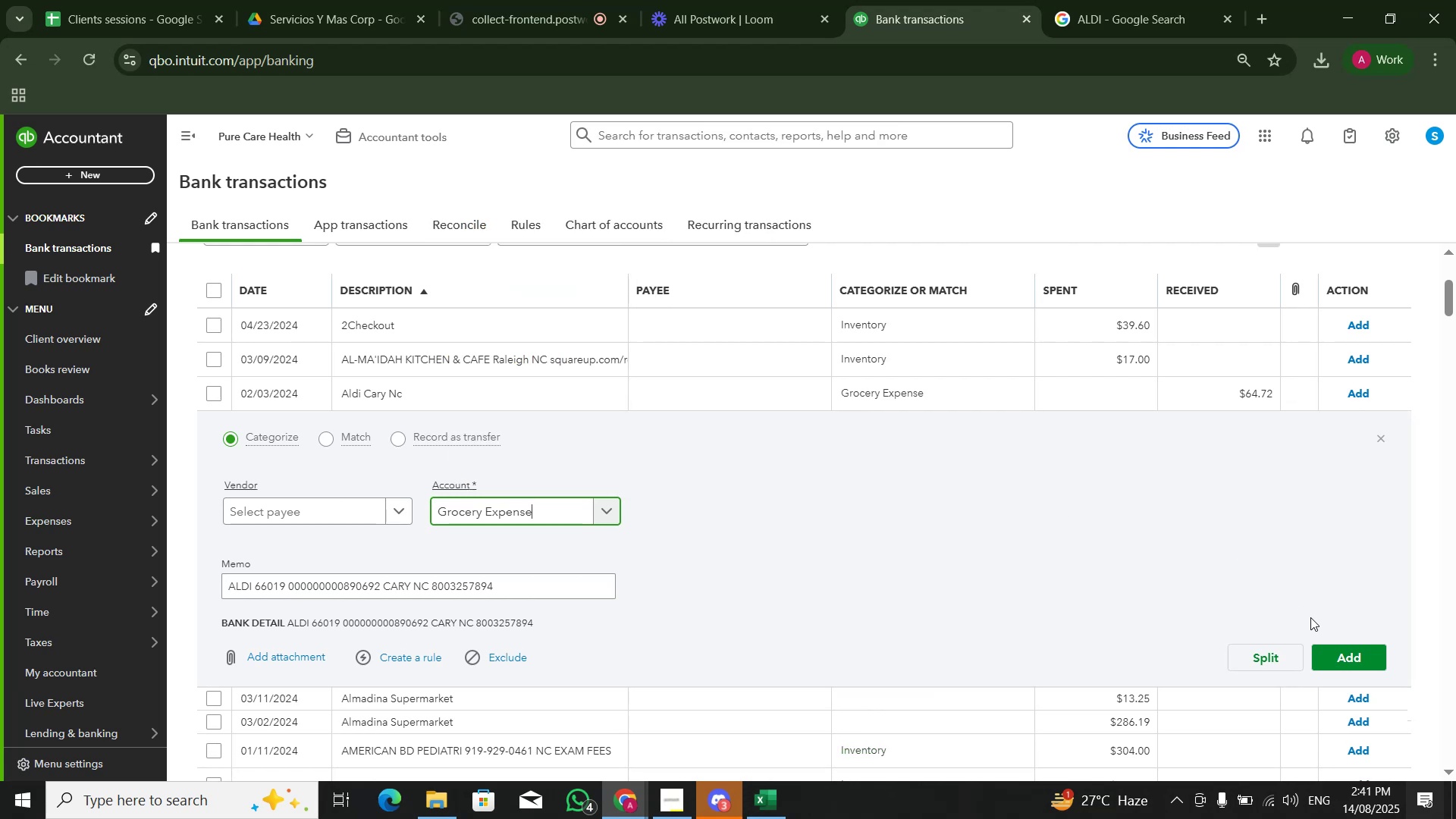 
left_click([1347, 660])
 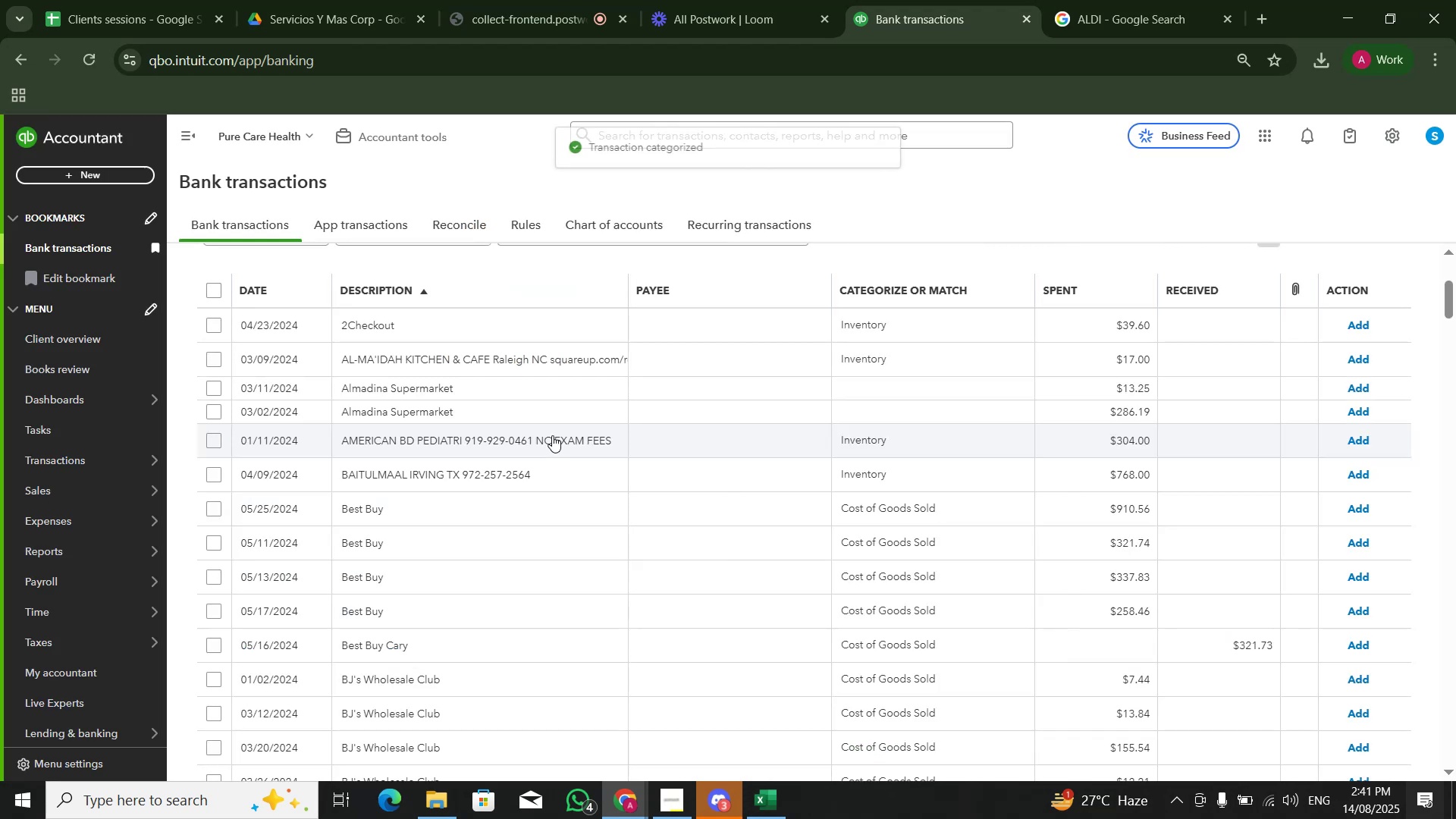 
left_click([554, 383])
 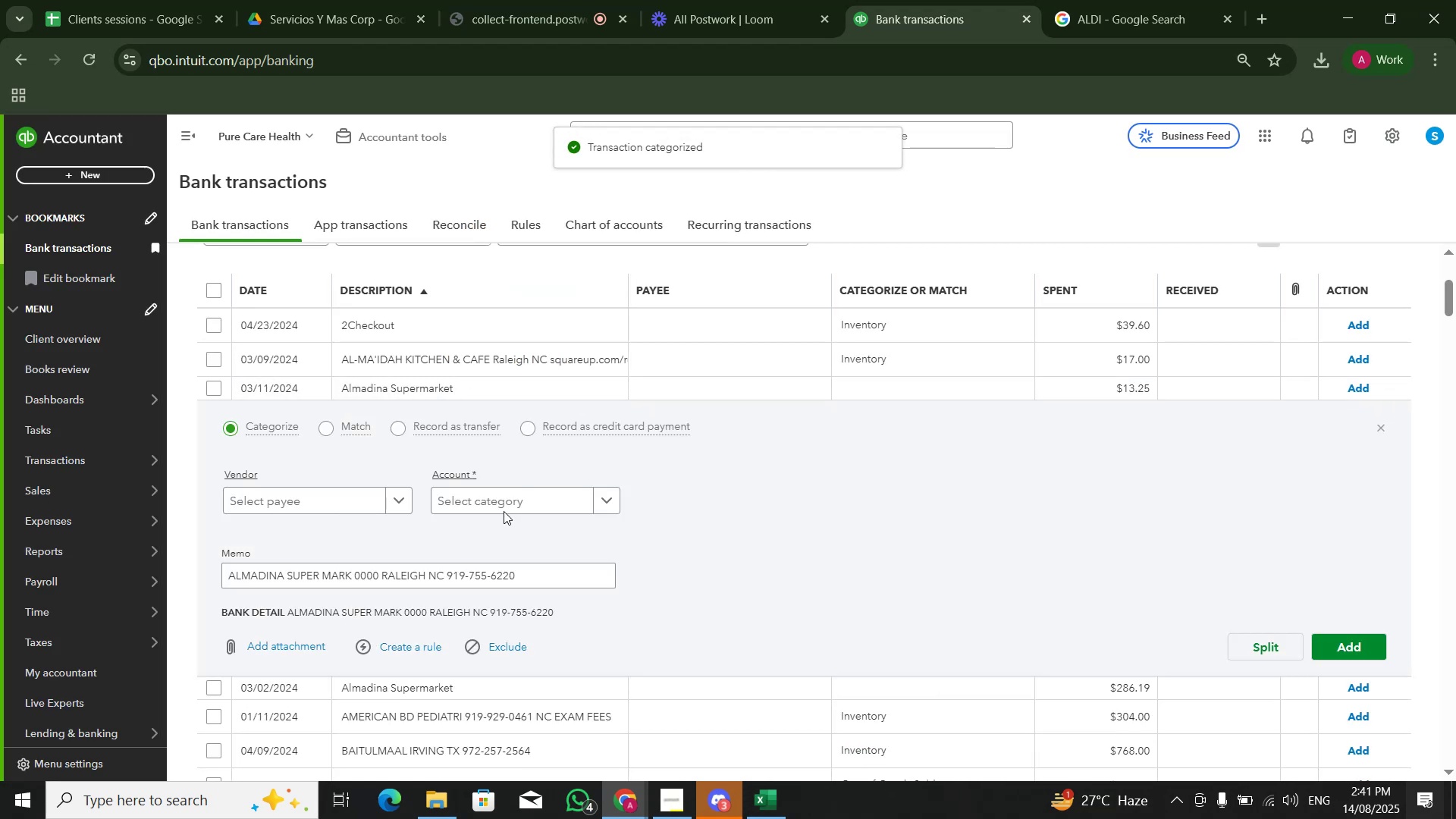 
double_click([504, 503])
 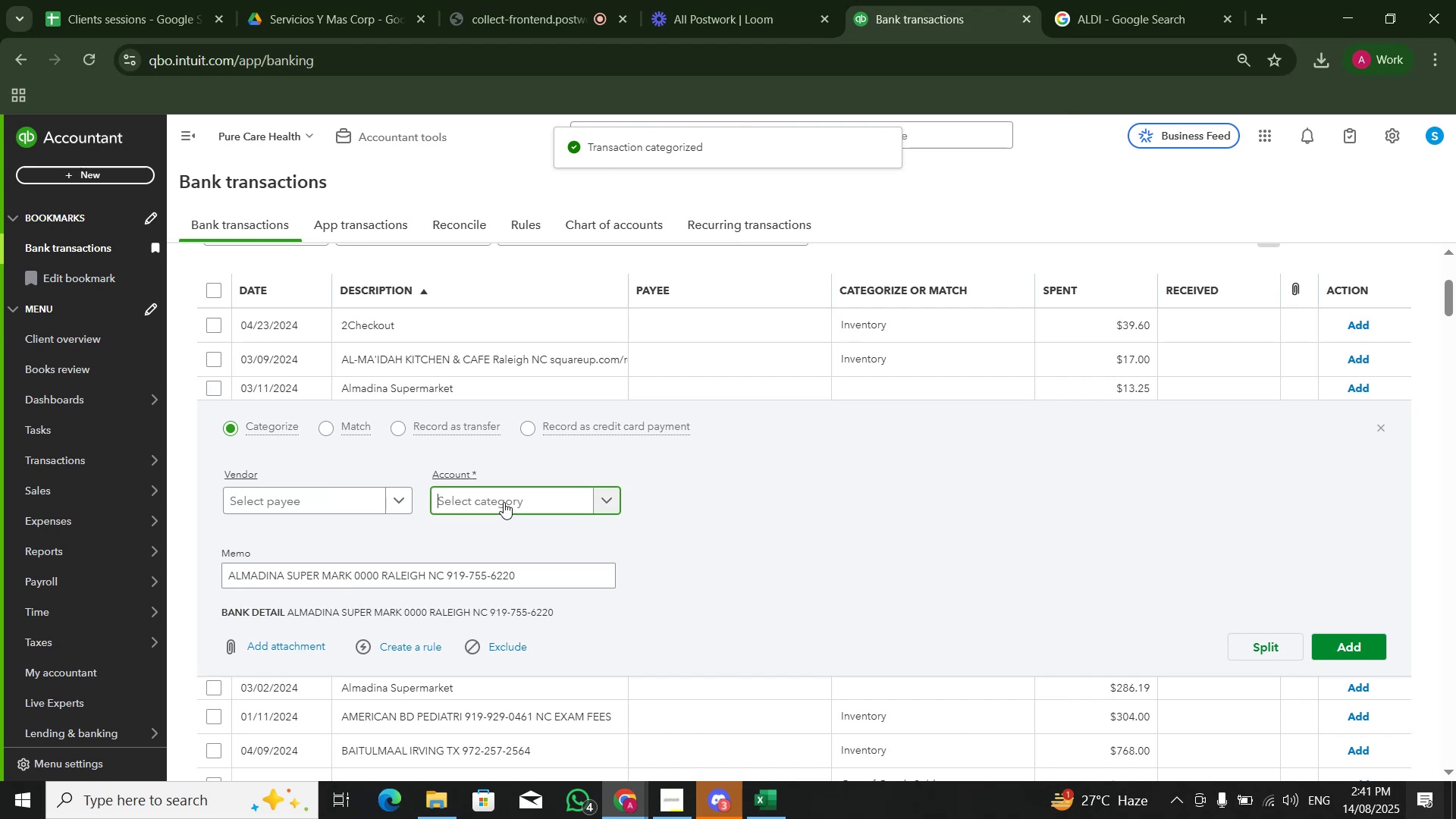 
type(gr)
 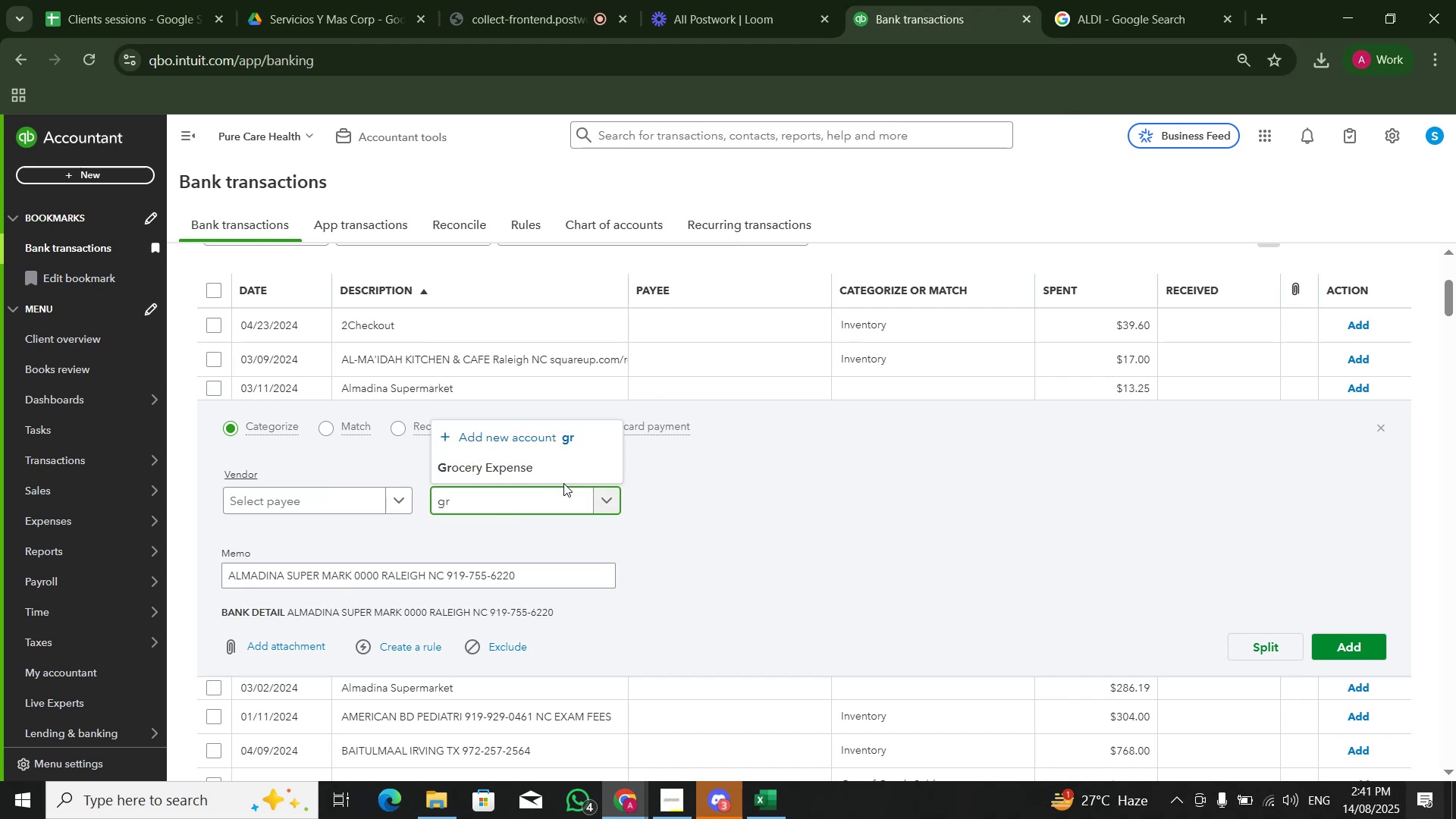 
left_click([559, 466])
 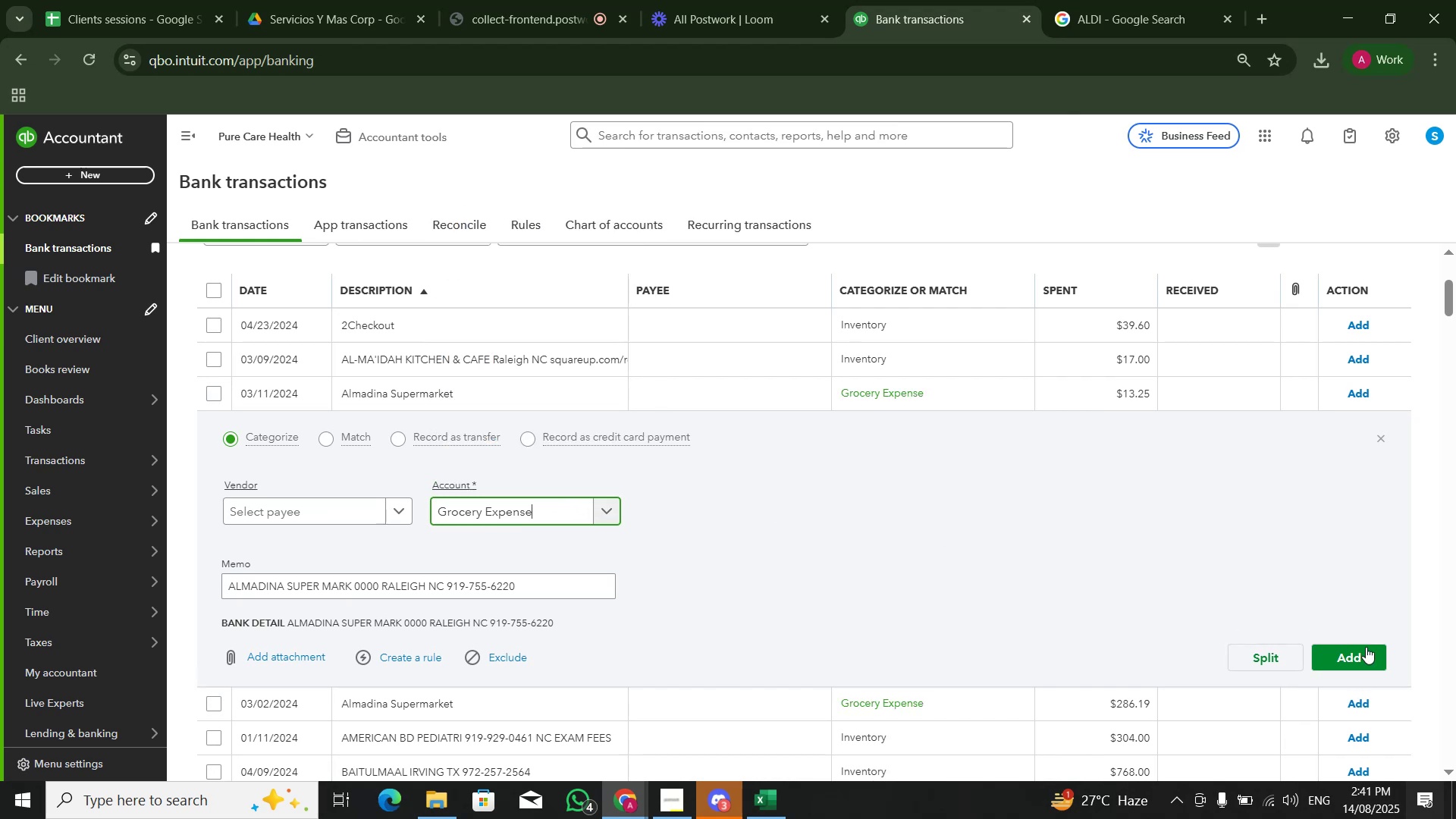 
left_click([1364, 648])
 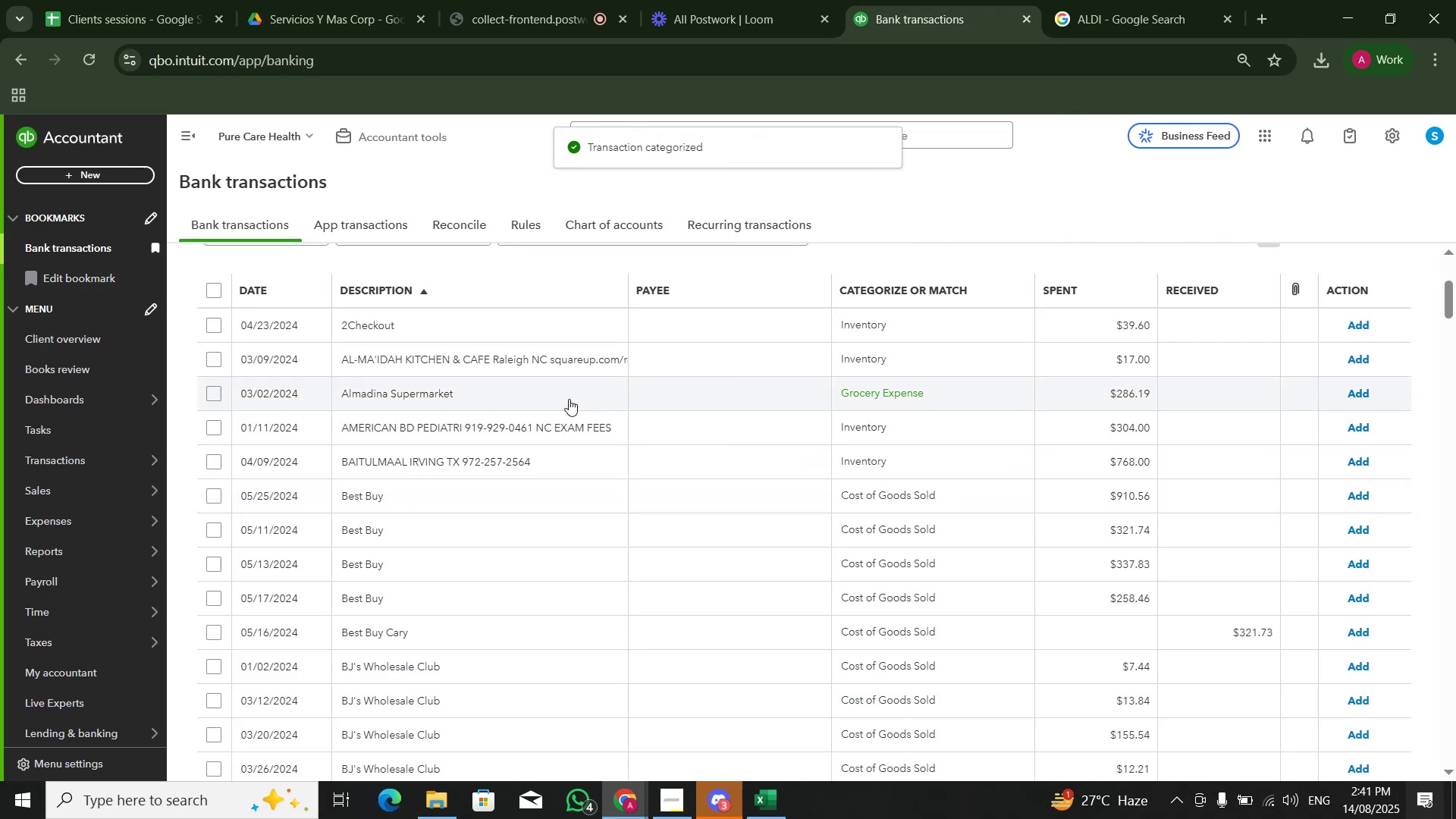 
left_click([537, 513])
 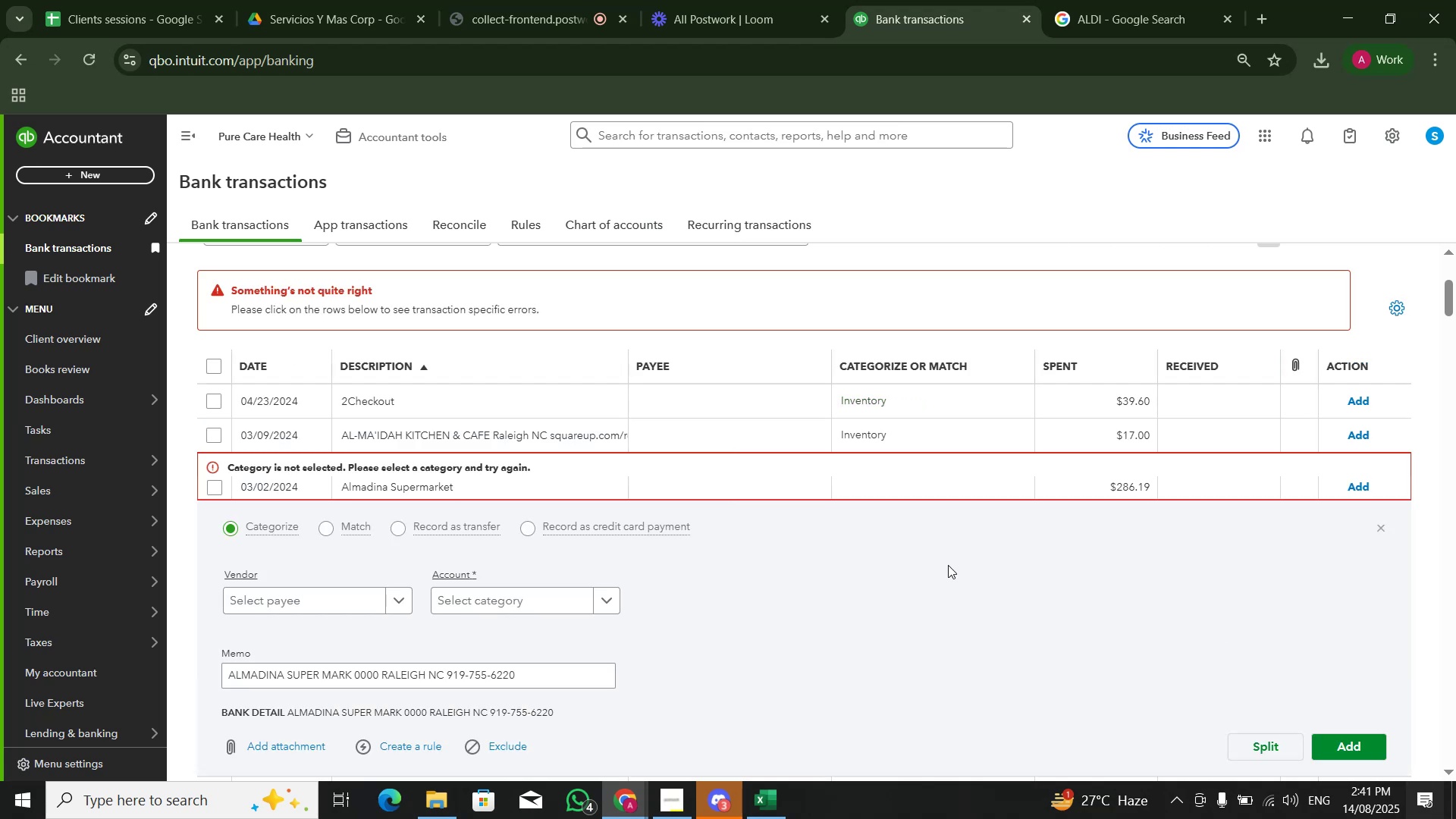 
wait(6.06)
 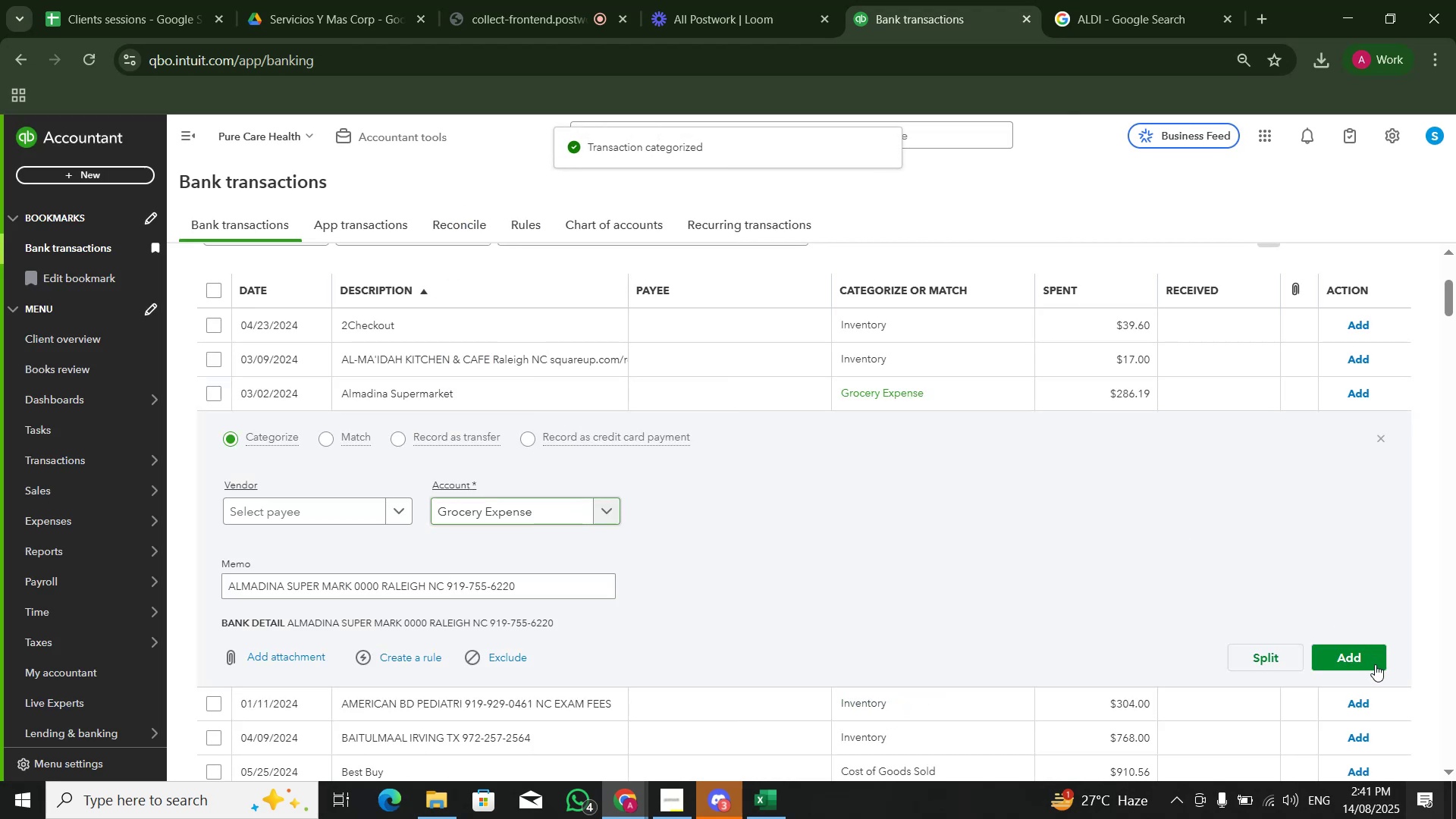 
left_click([501, 602])
 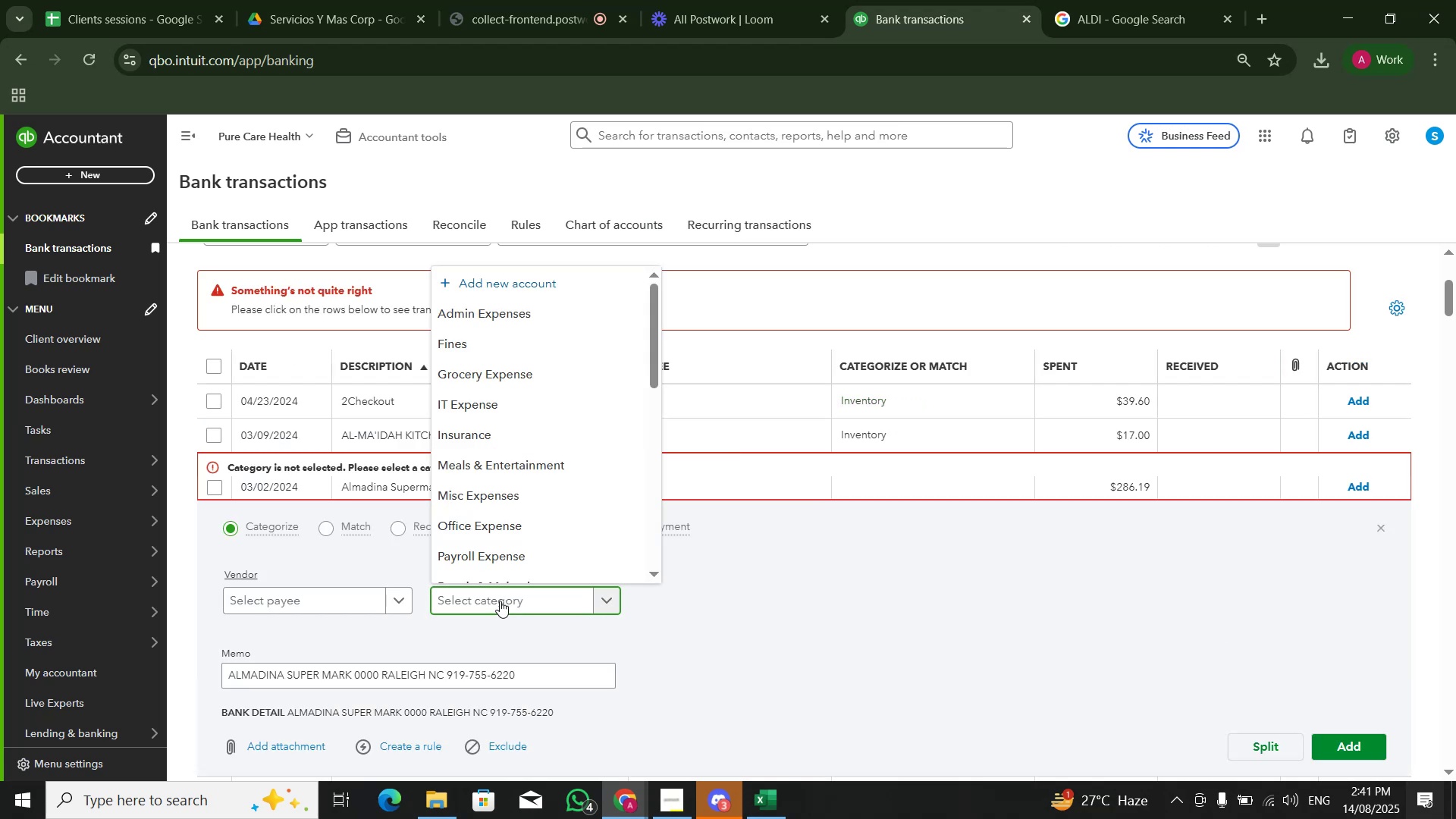 
type(gr)
 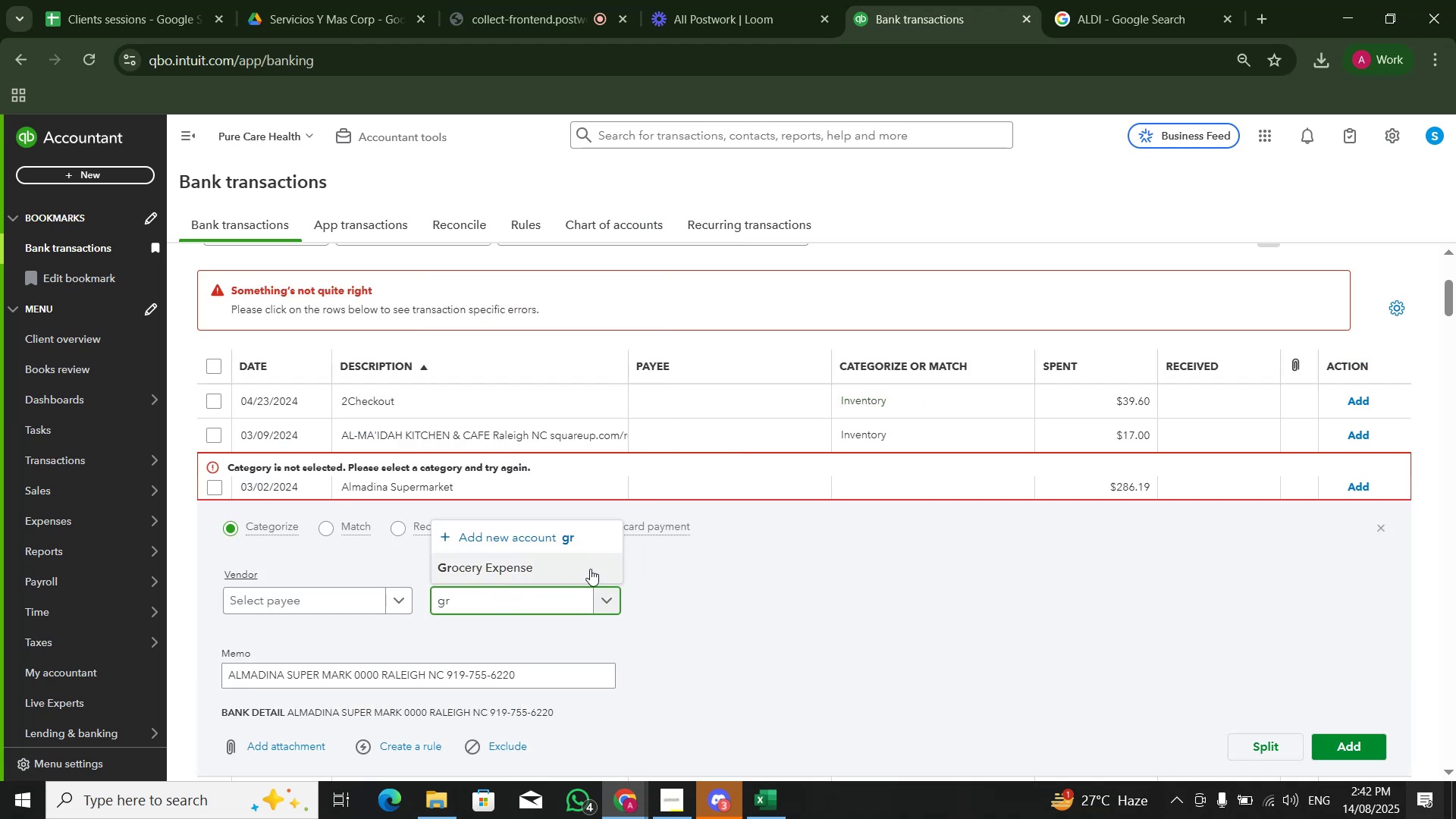 
left_click([968, 599])
 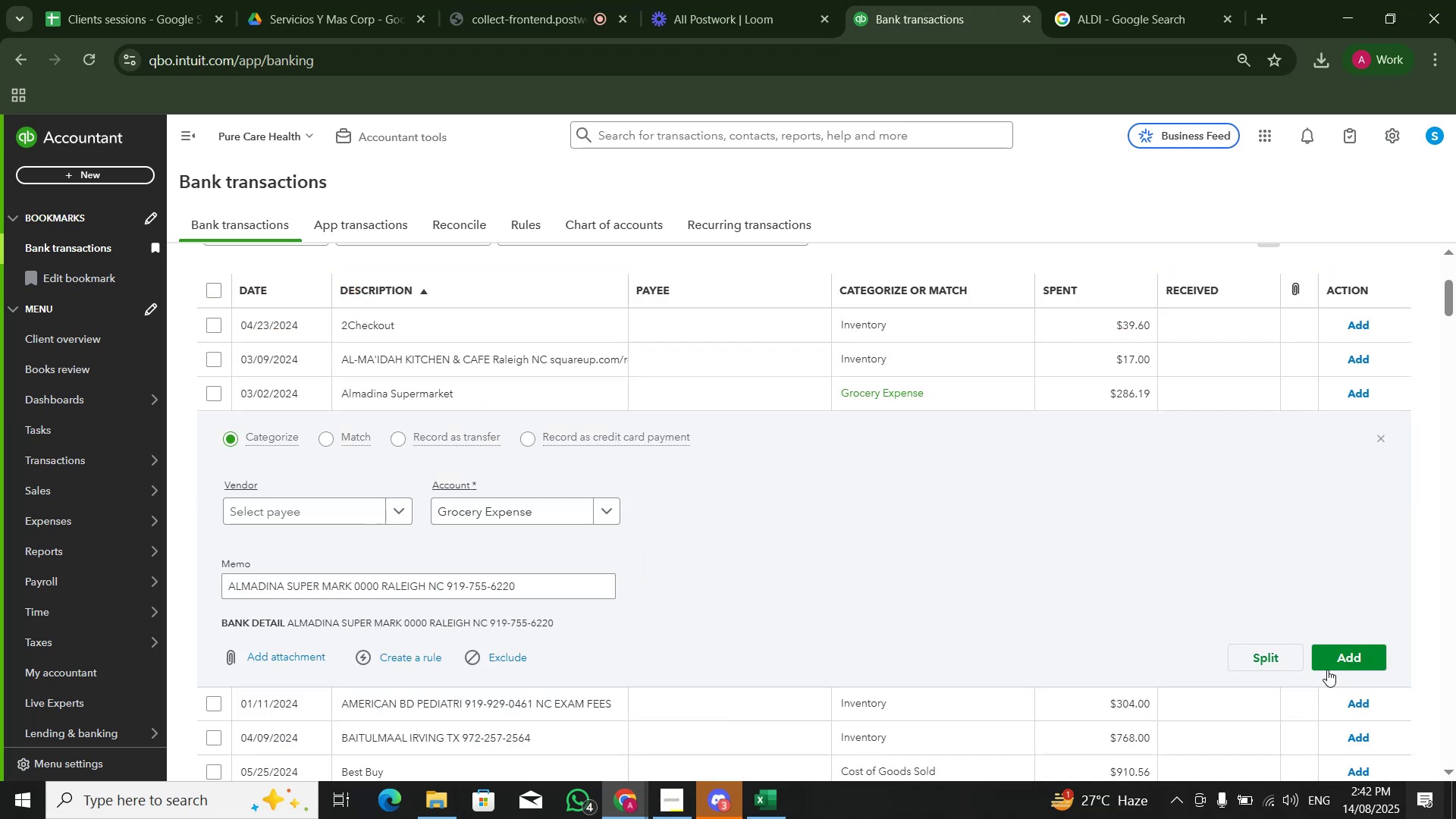 
left_click([1346, 654])
 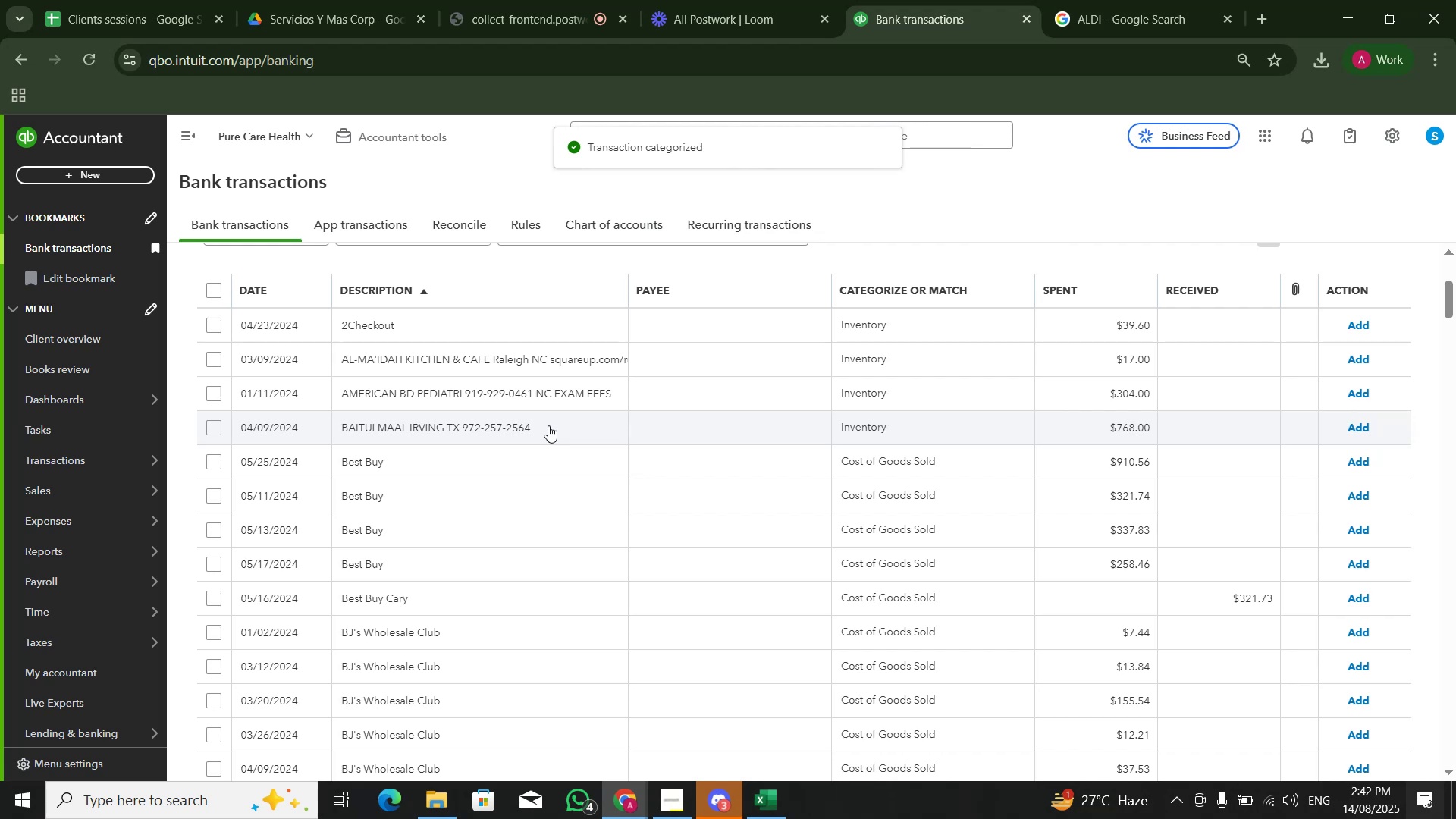 
left_click([557, 391])
 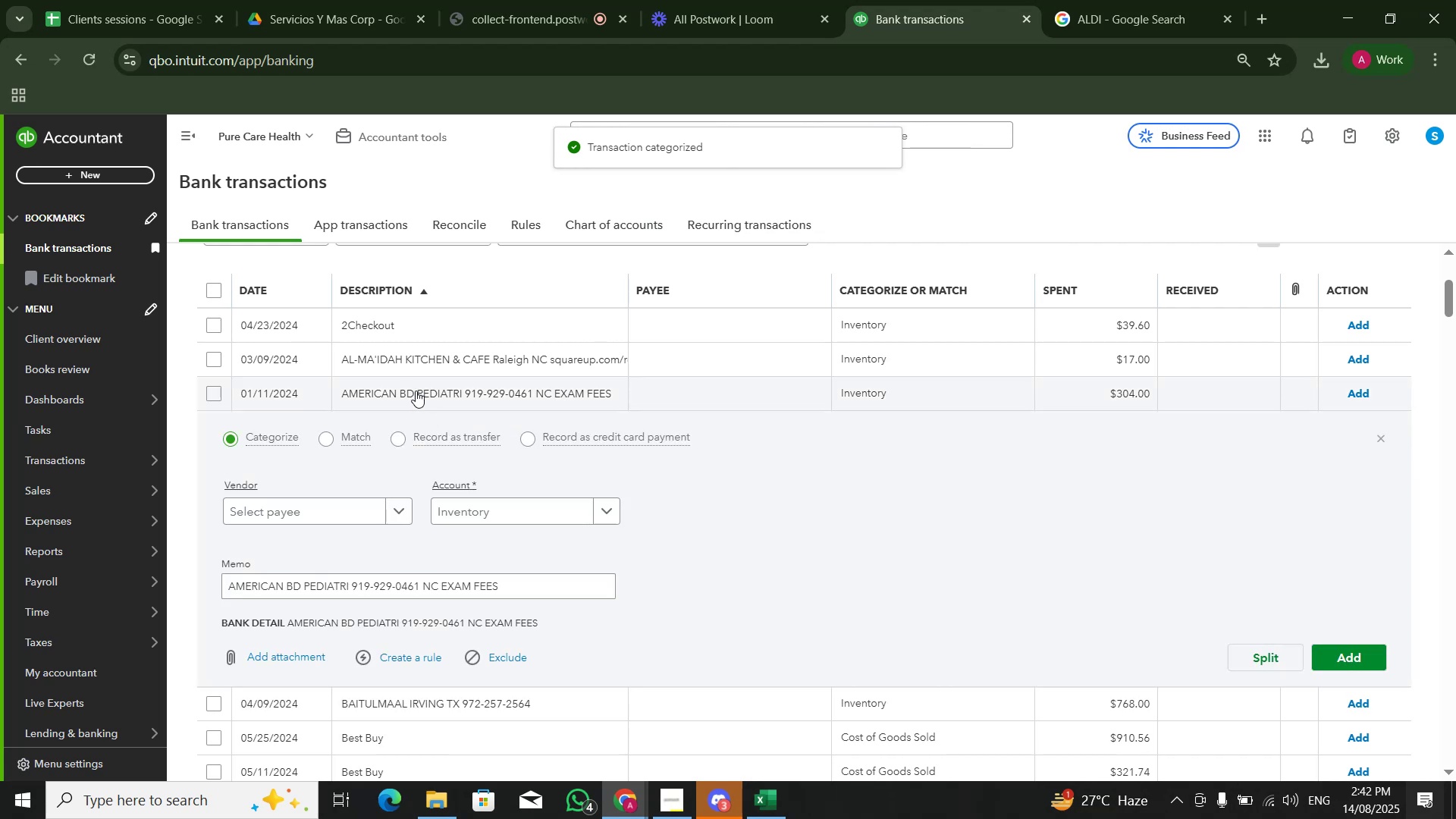 
left_click_drag(start_coordinate=[230, 583], to_coordinate=[347, 586])
 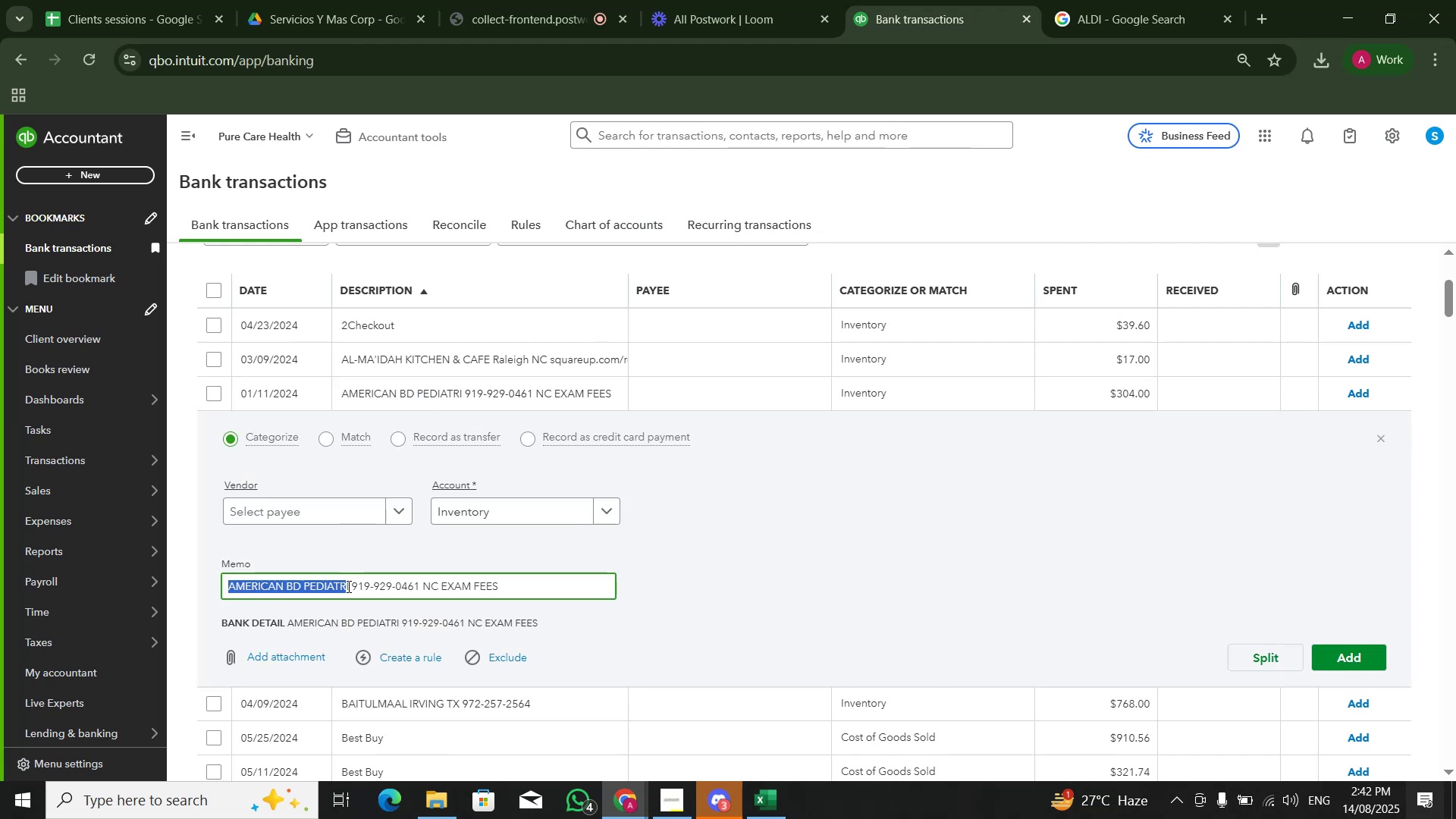 
key(Control+C)
 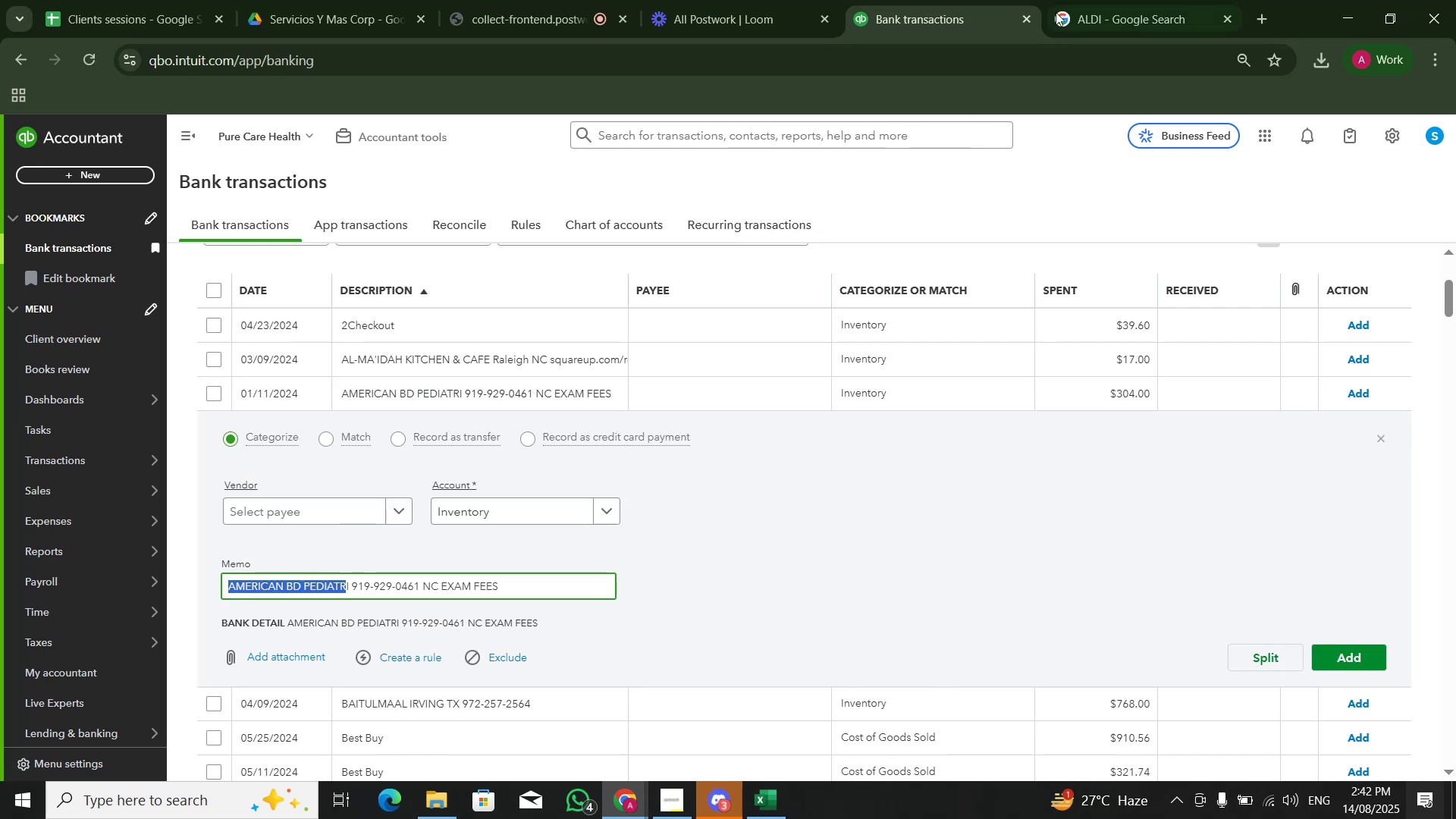 
left_click([1057, 11])
 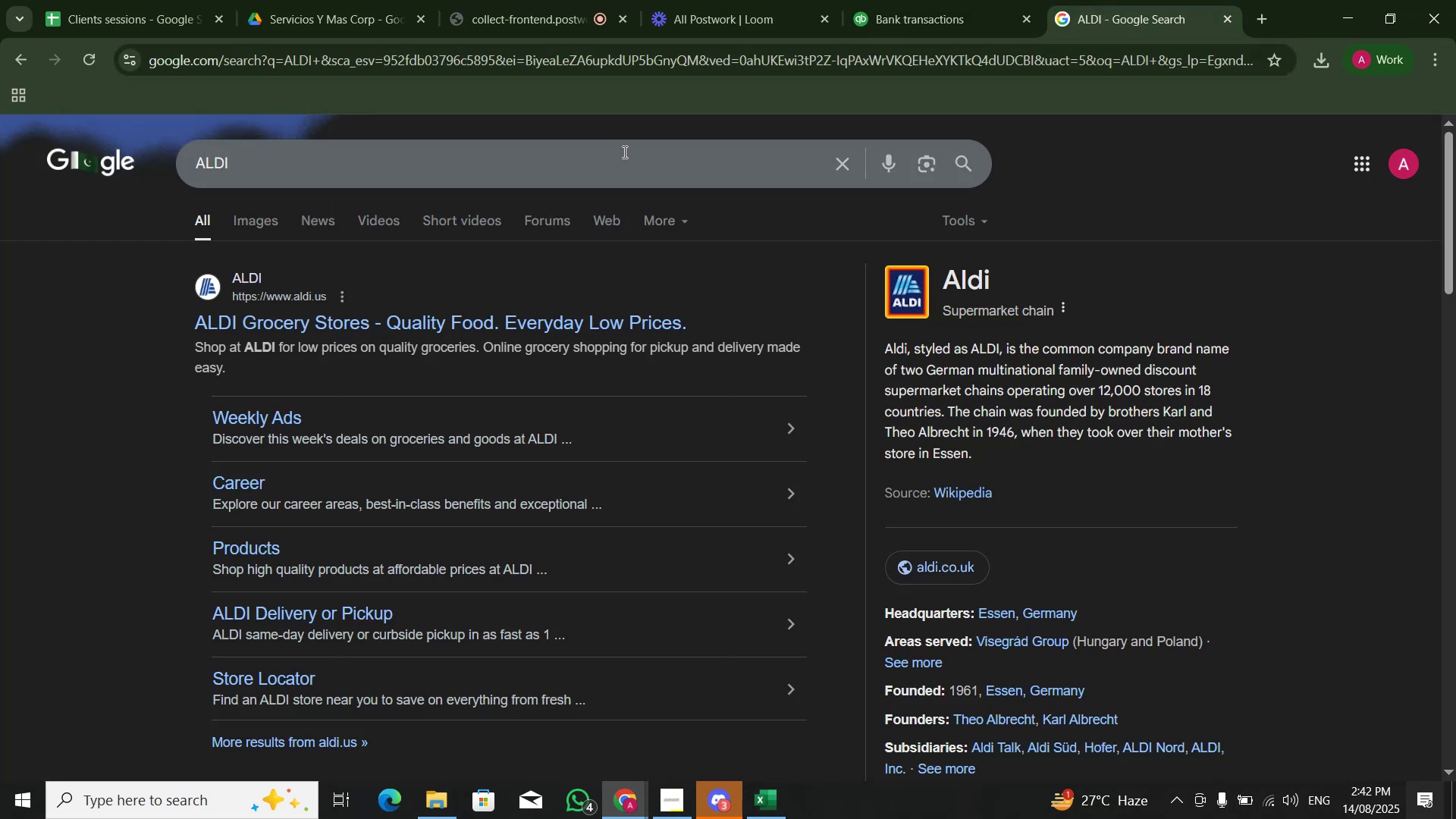 
left_click([617, 169])
 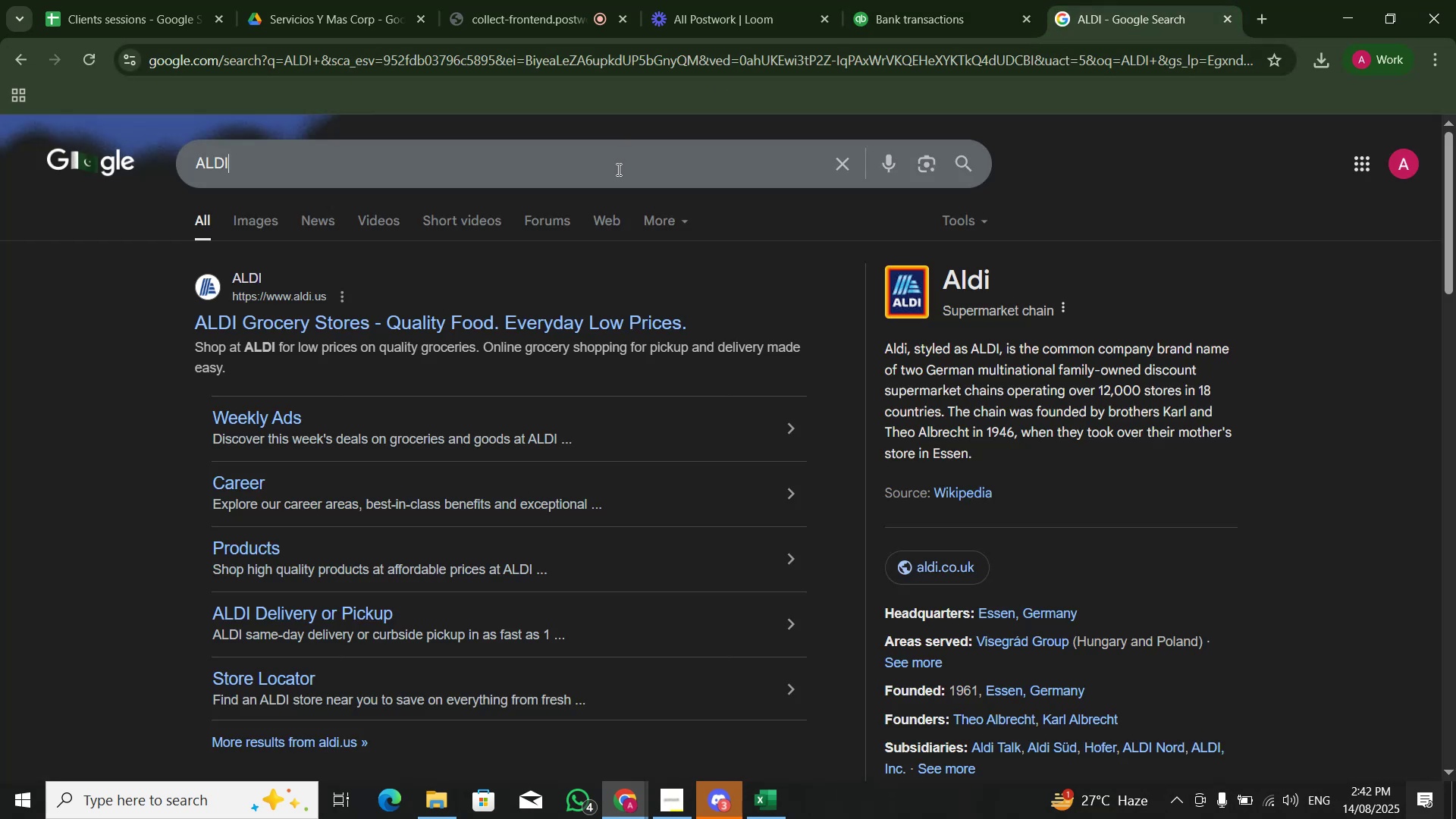 
key(Control+A)
 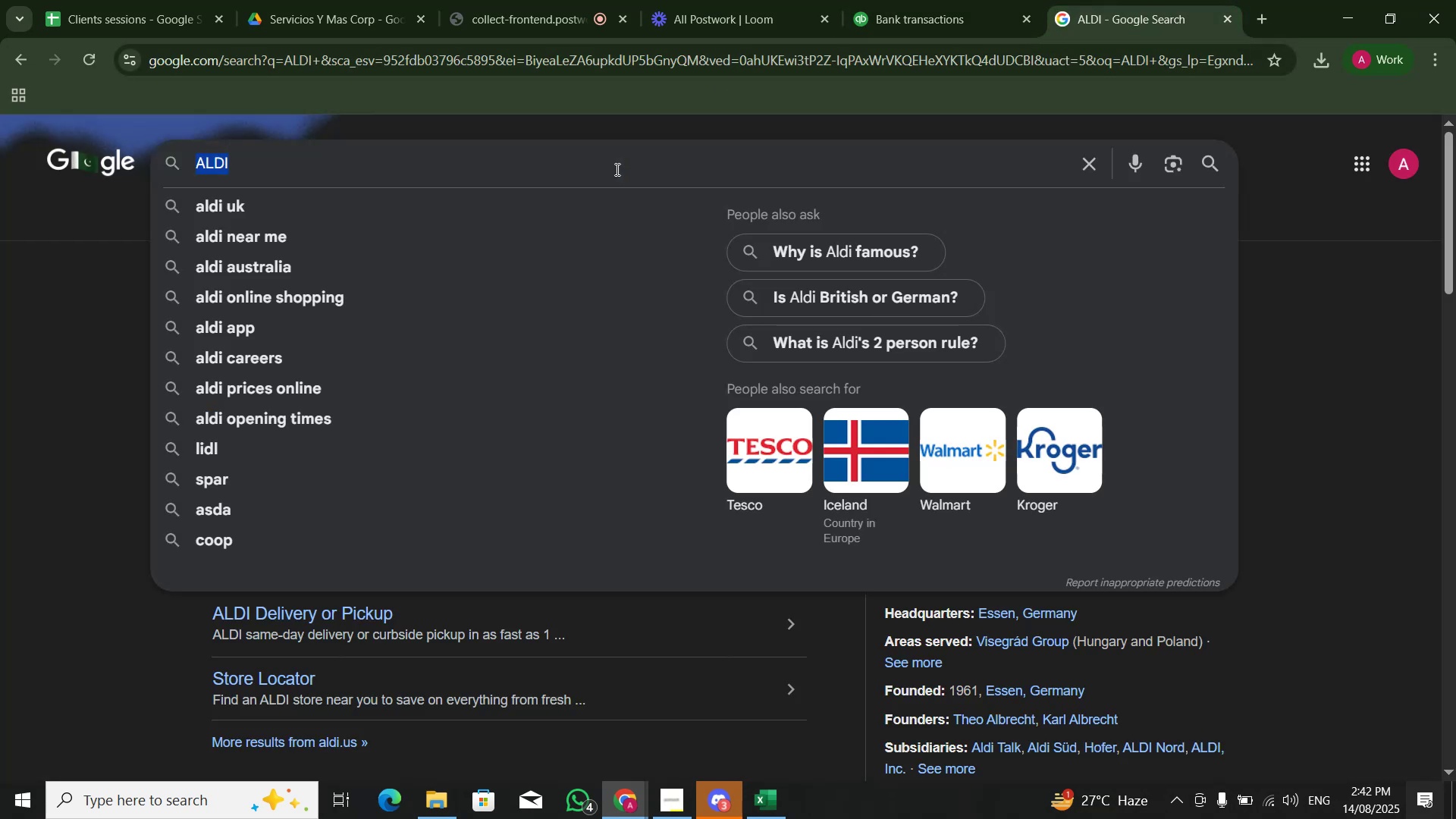 
key(Control+V)
 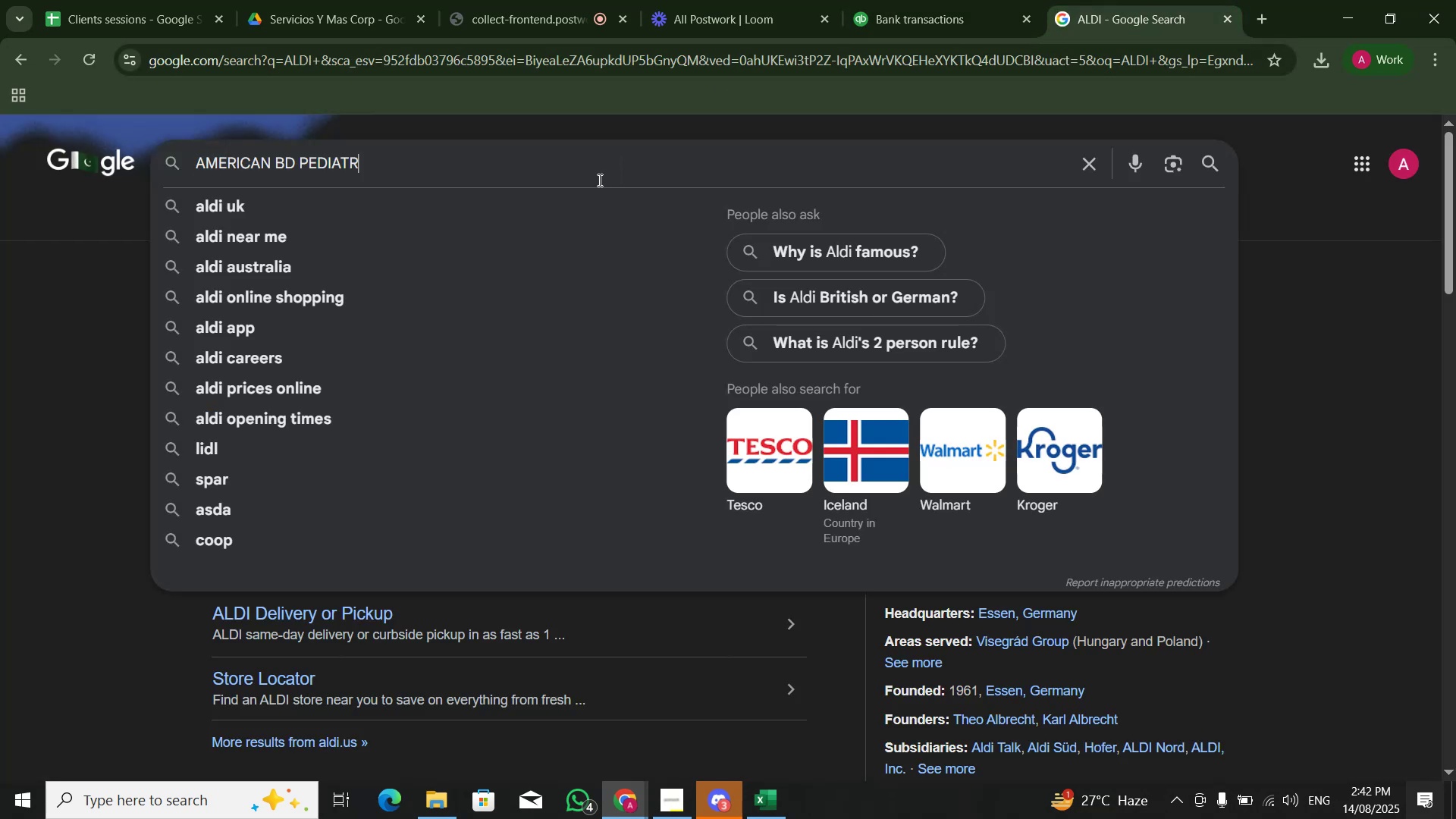 
key(NumpadEnter)
 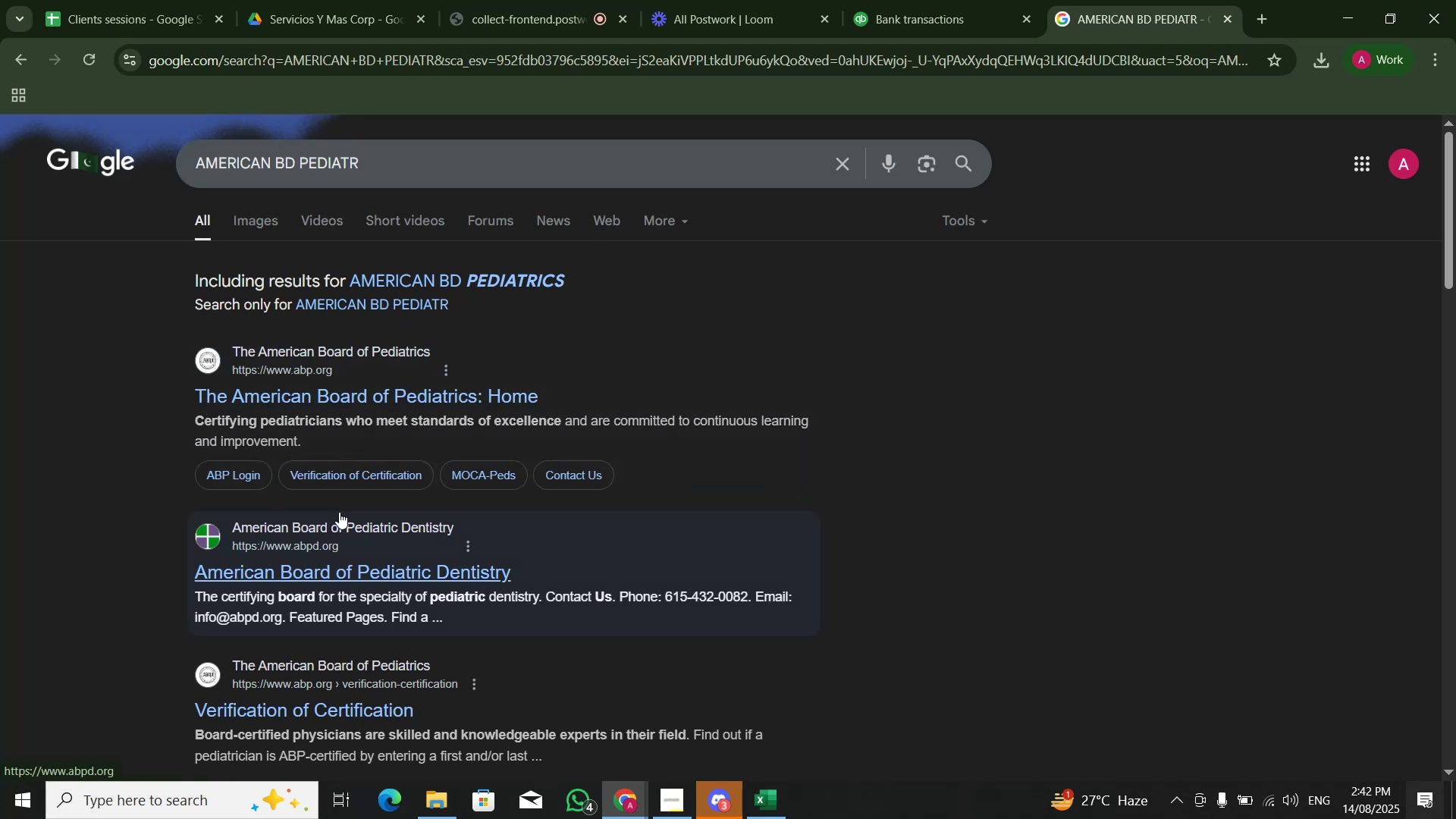 
wait(11.41)
 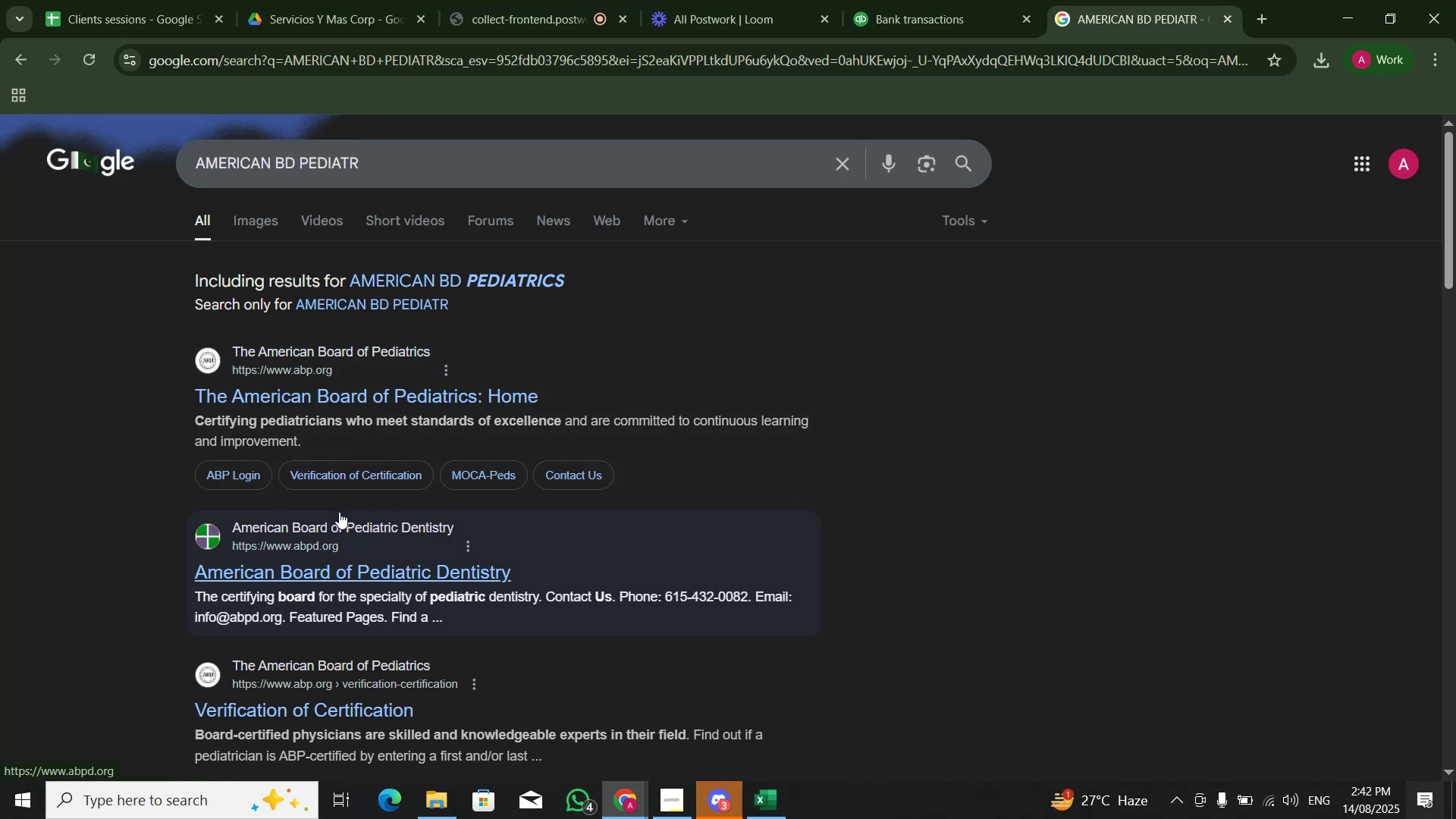 
left_click([953, 0])
 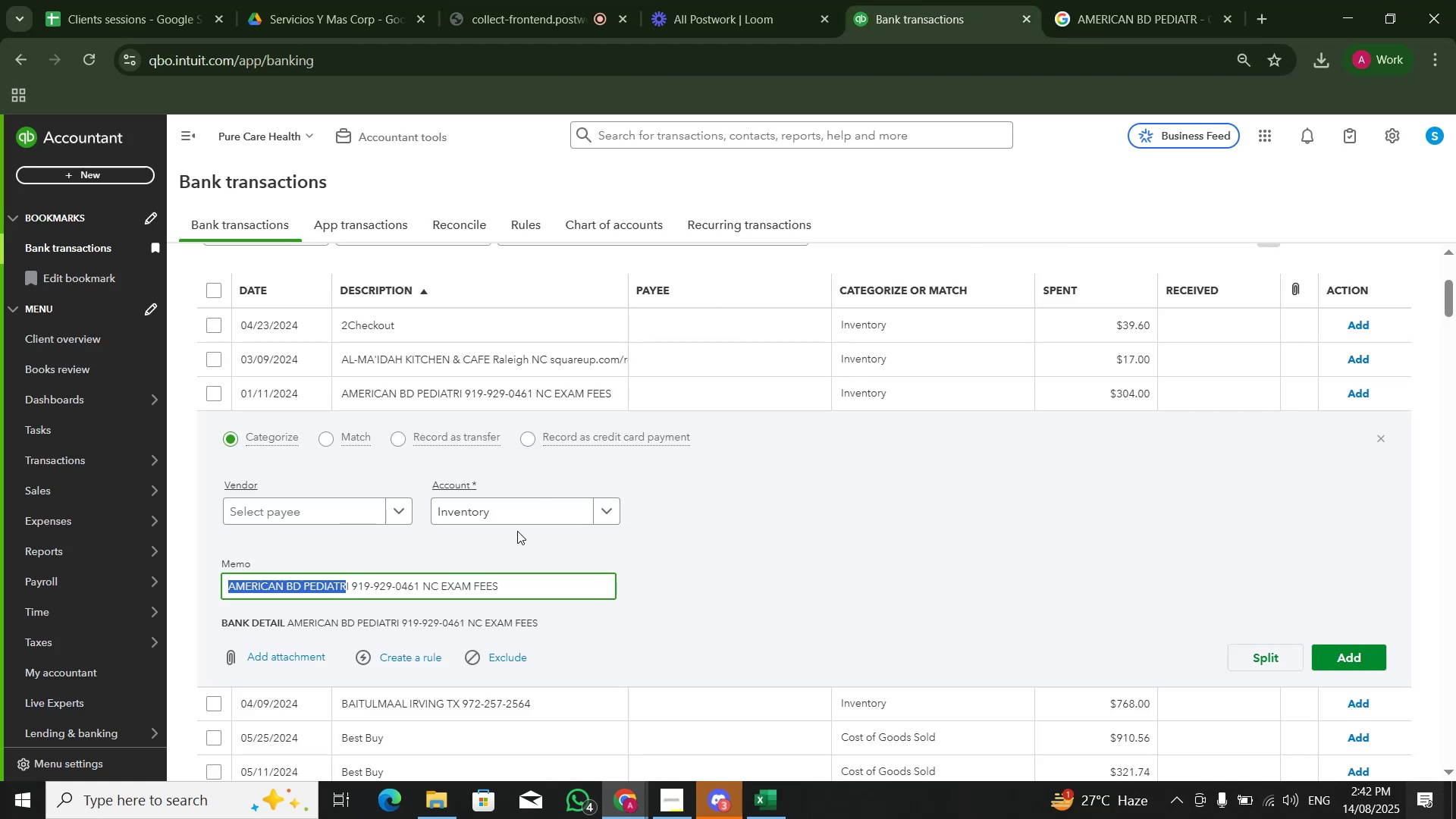 
double_click([514, 511])
 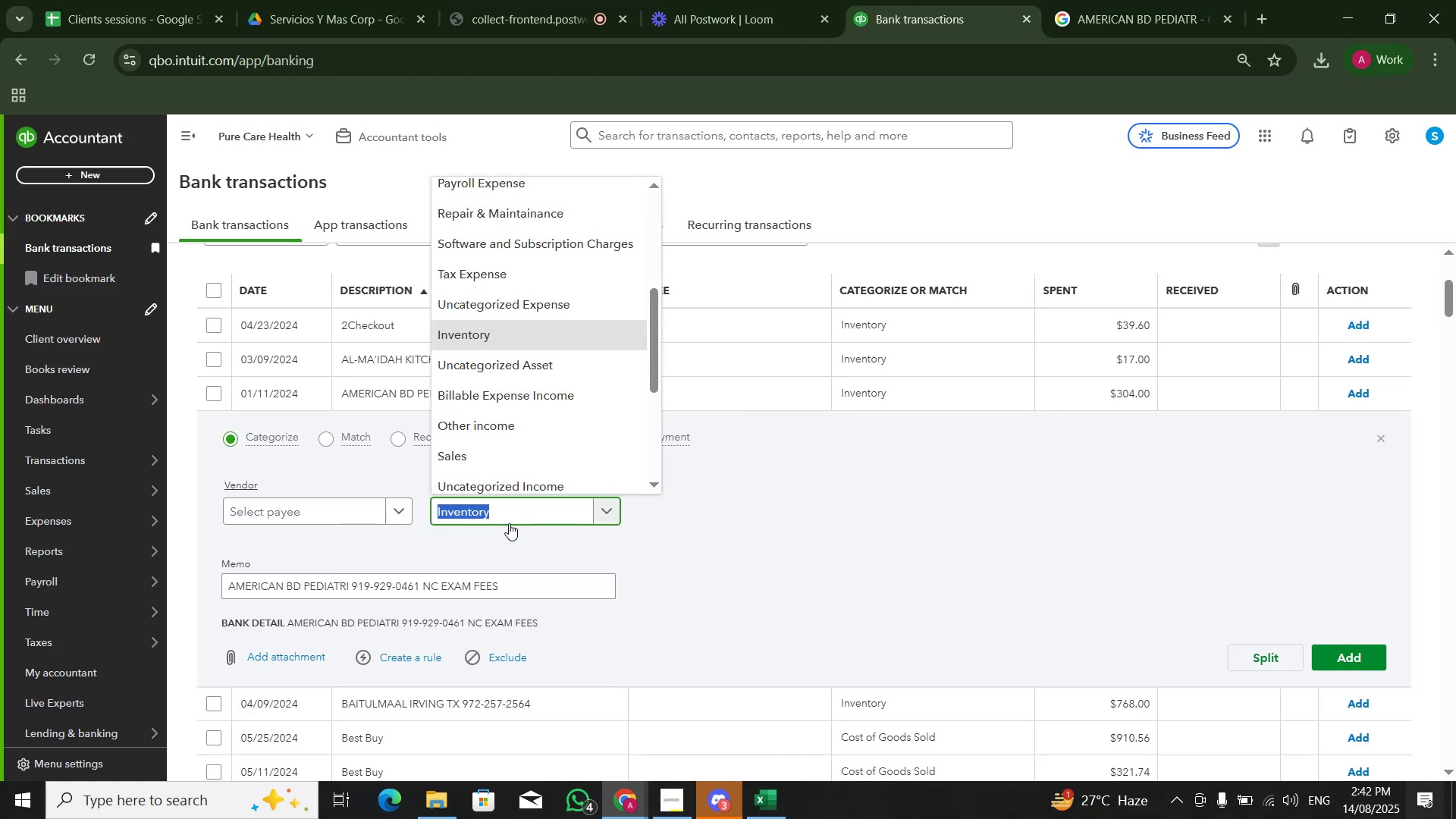 
type(cost)
 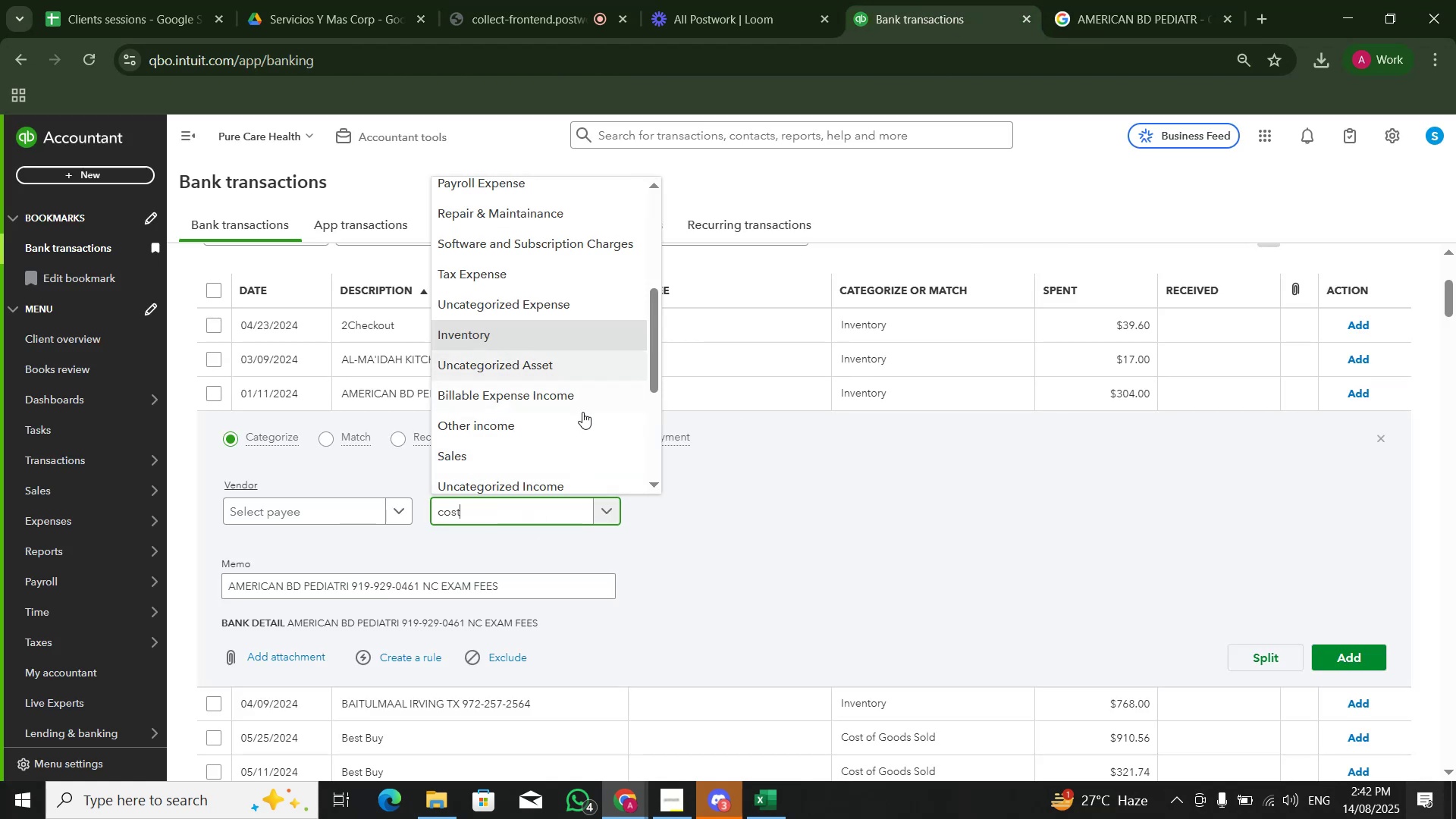 
left_click([559, 475])
 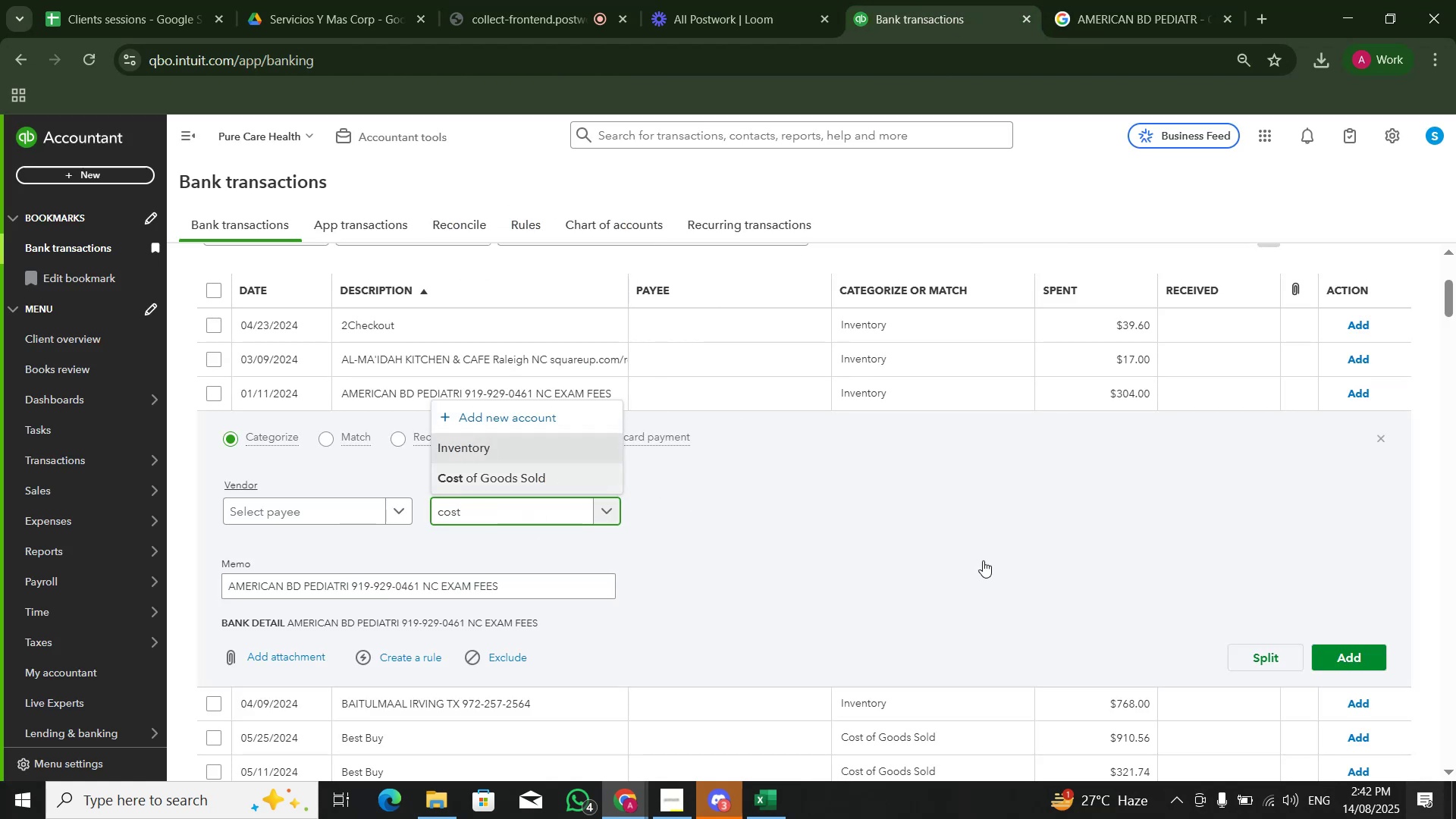 
left_click([984, 561])
 